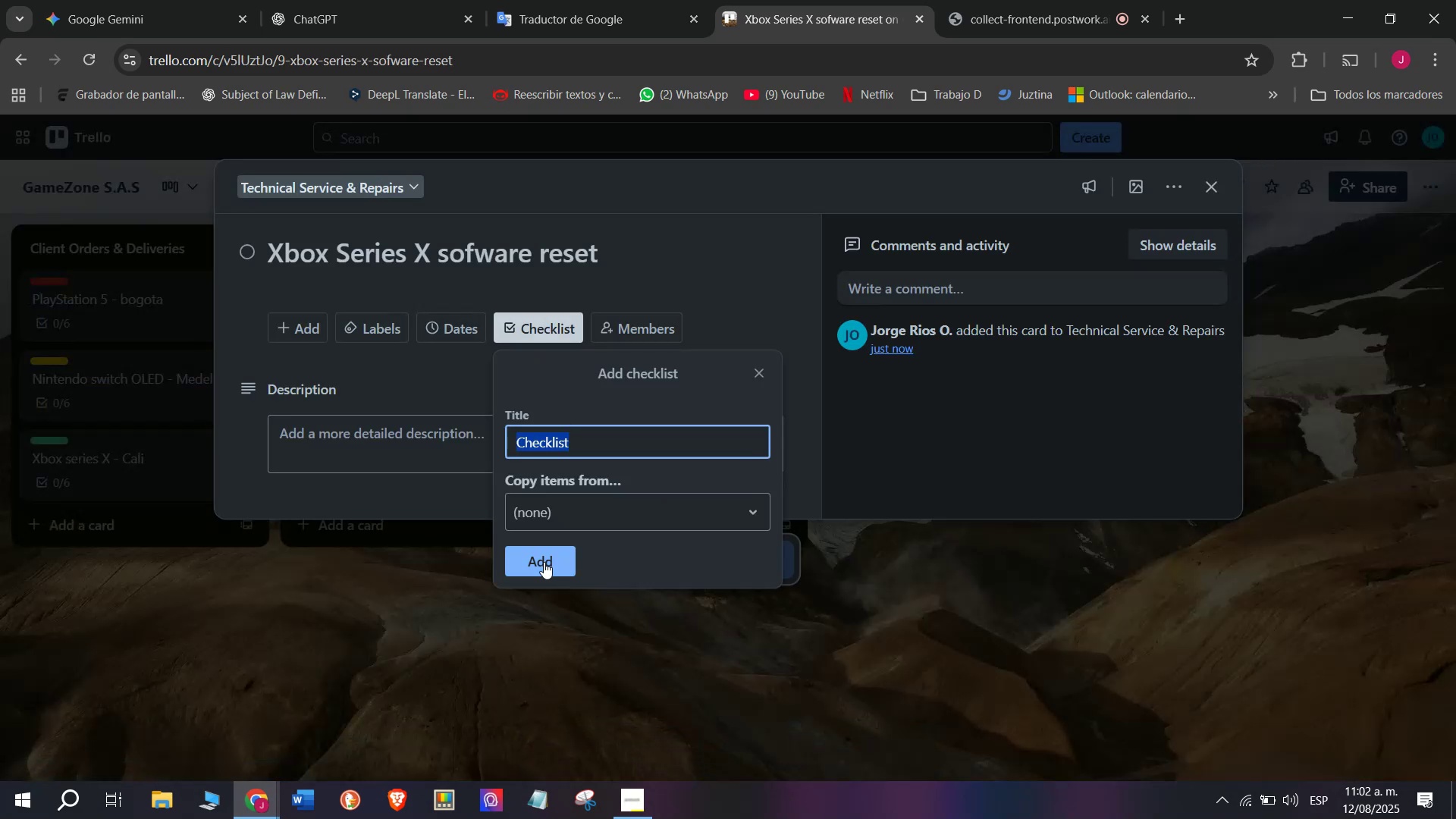 
left_click([544, 572])
 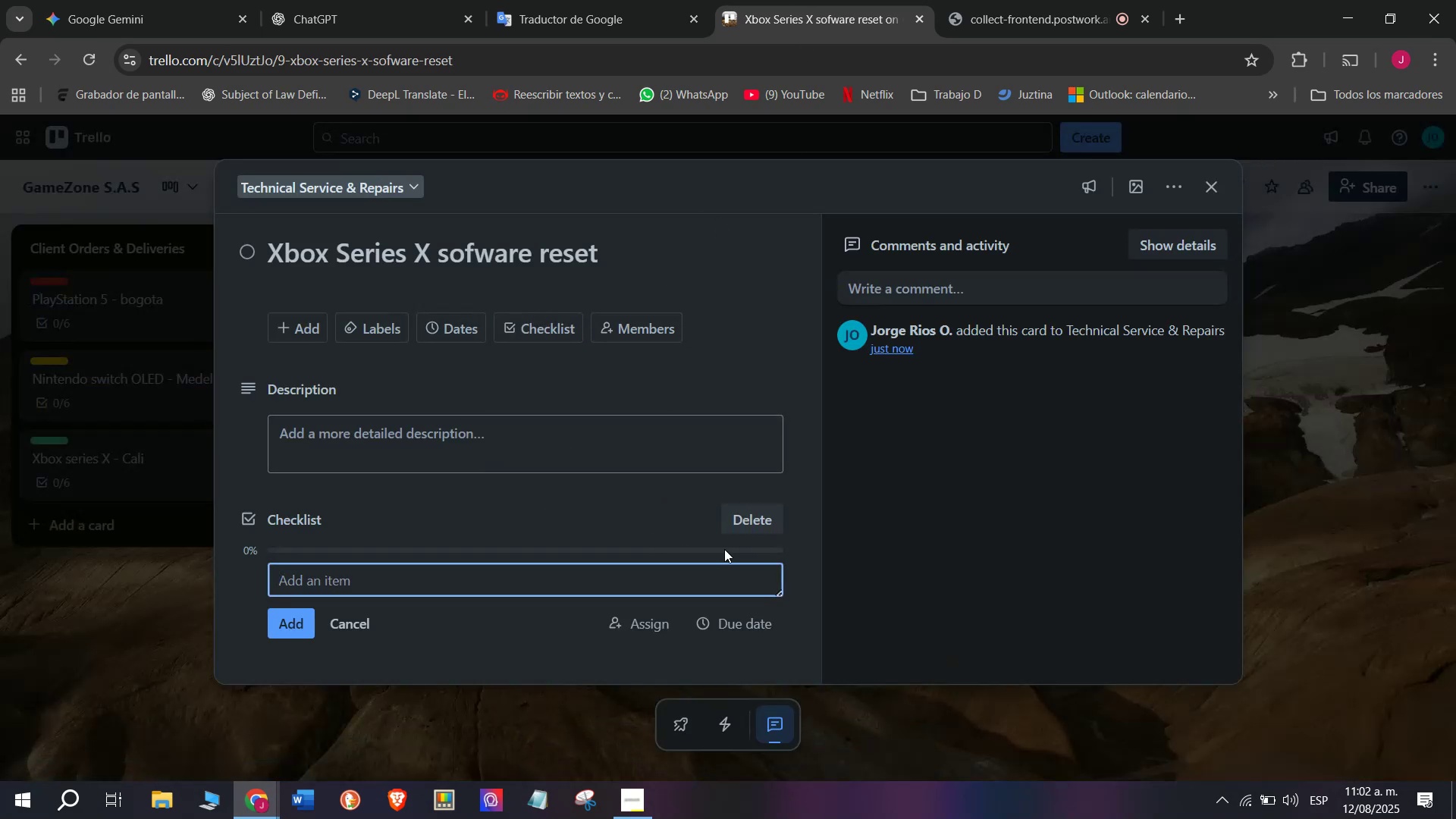 
type(Backup client data )
 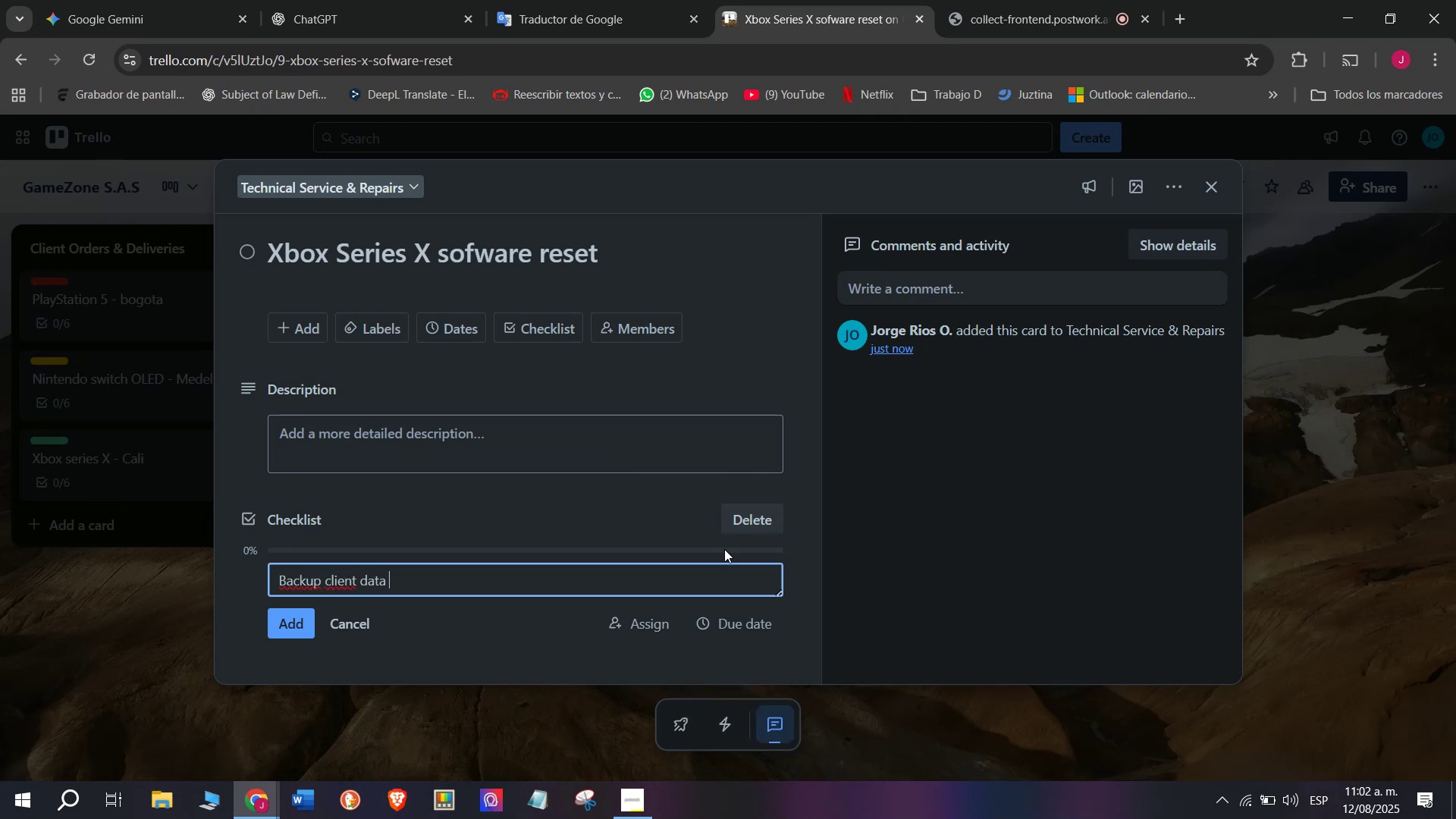 
key(Enter)
 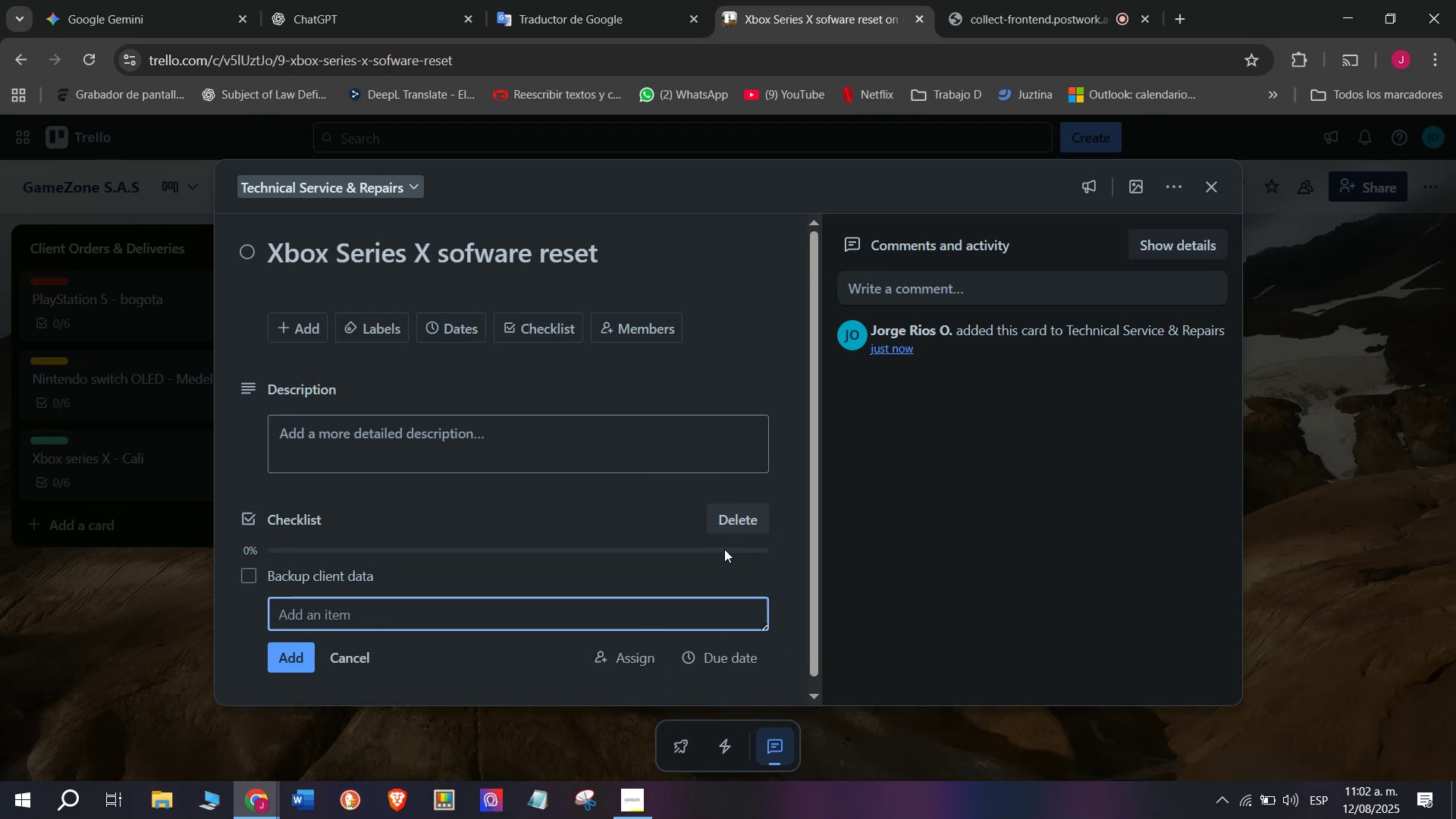 
type(Perform reset)
 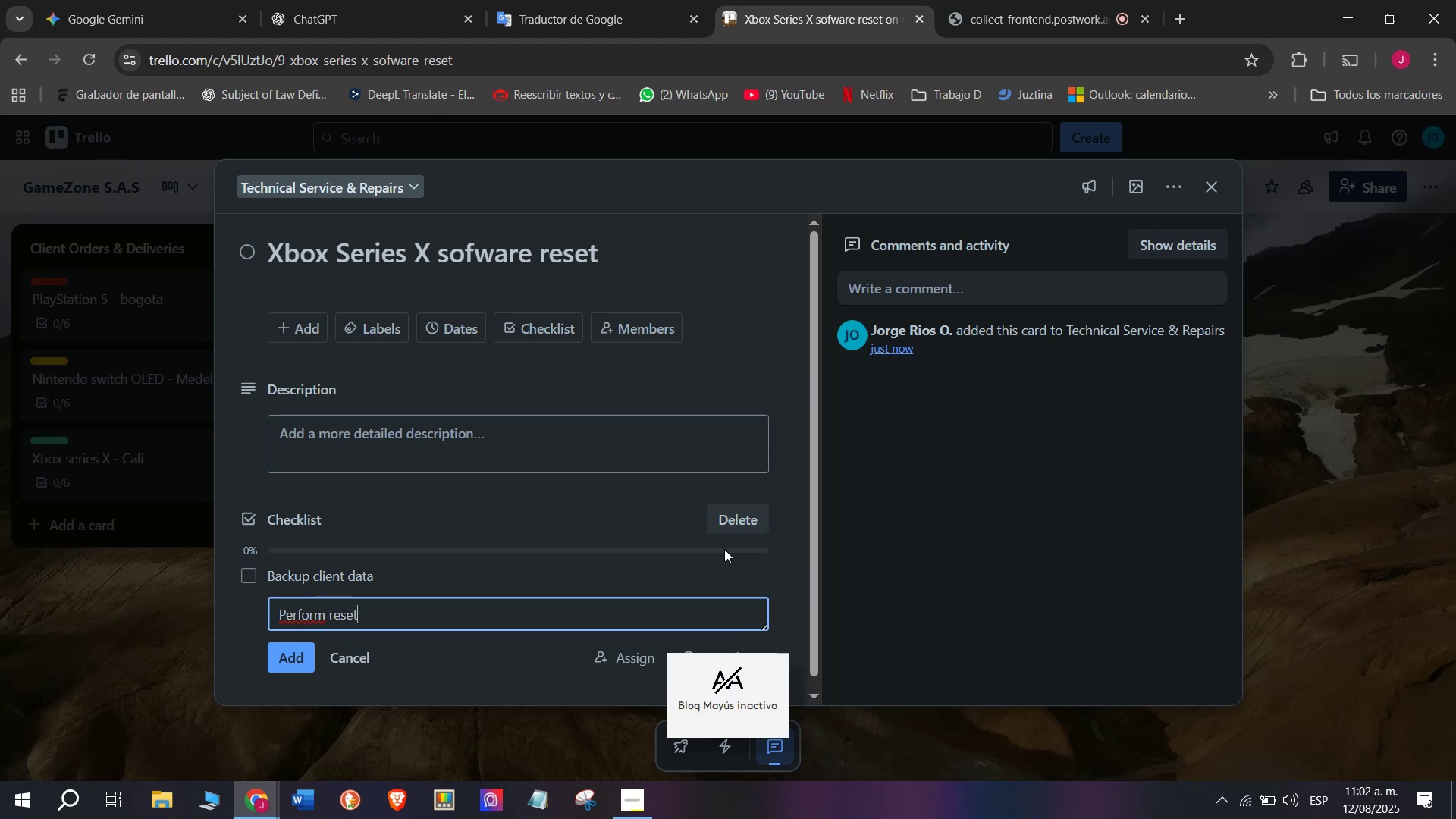 
key(Enter)
 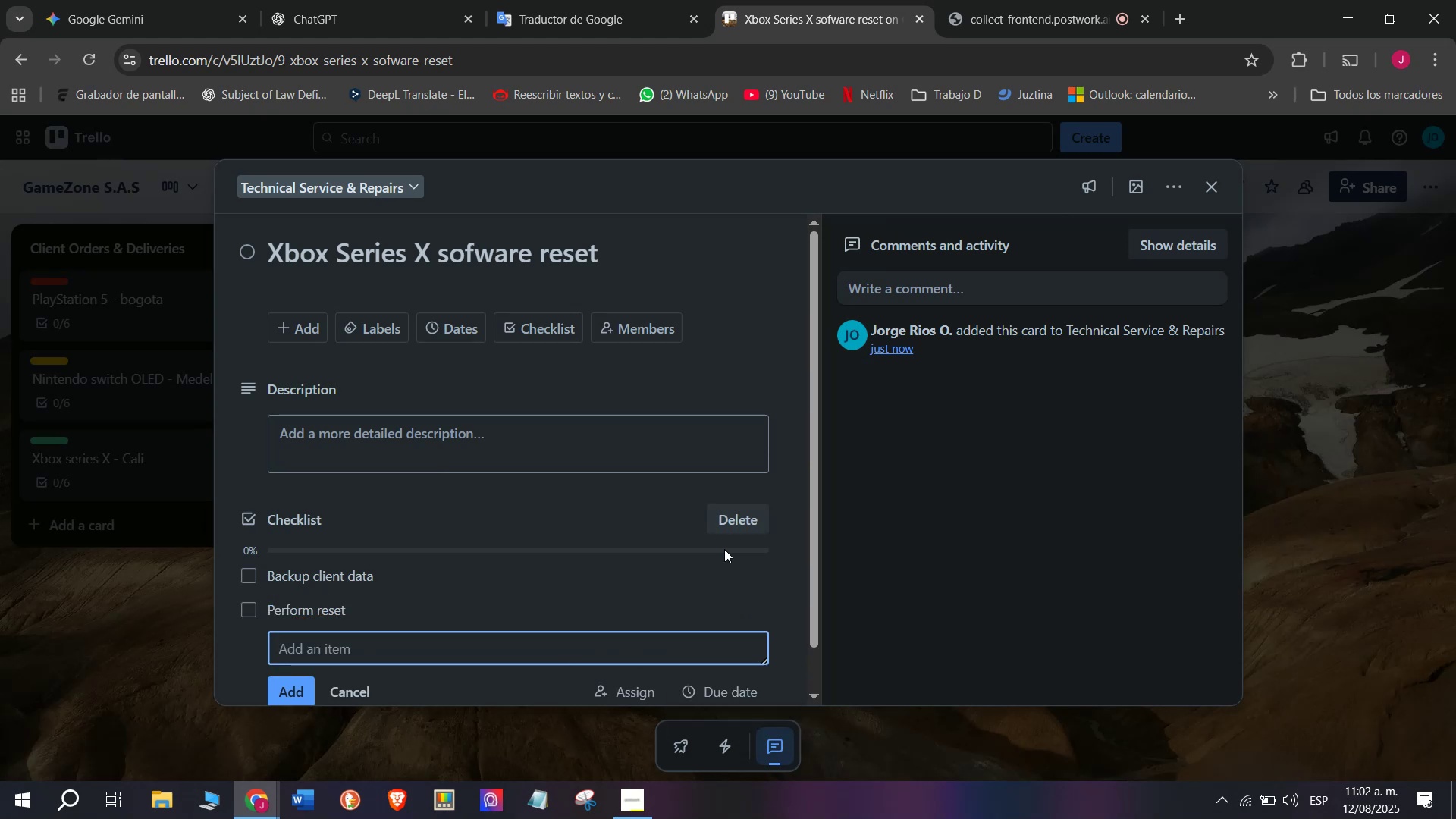 
type(Update se)
key(Backspace)
key(Backspace)
type(reset)
 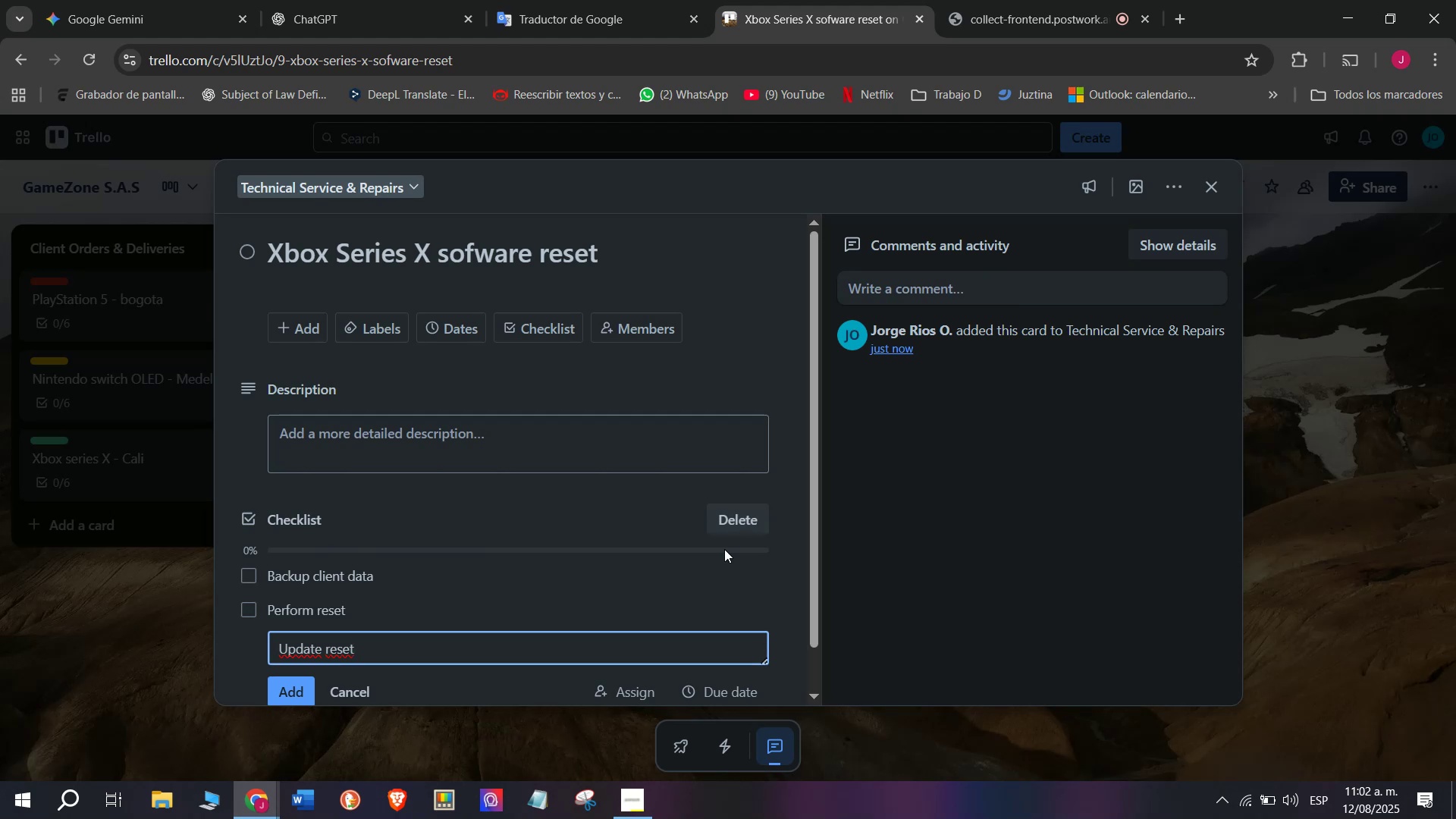 
wait(17.74)
 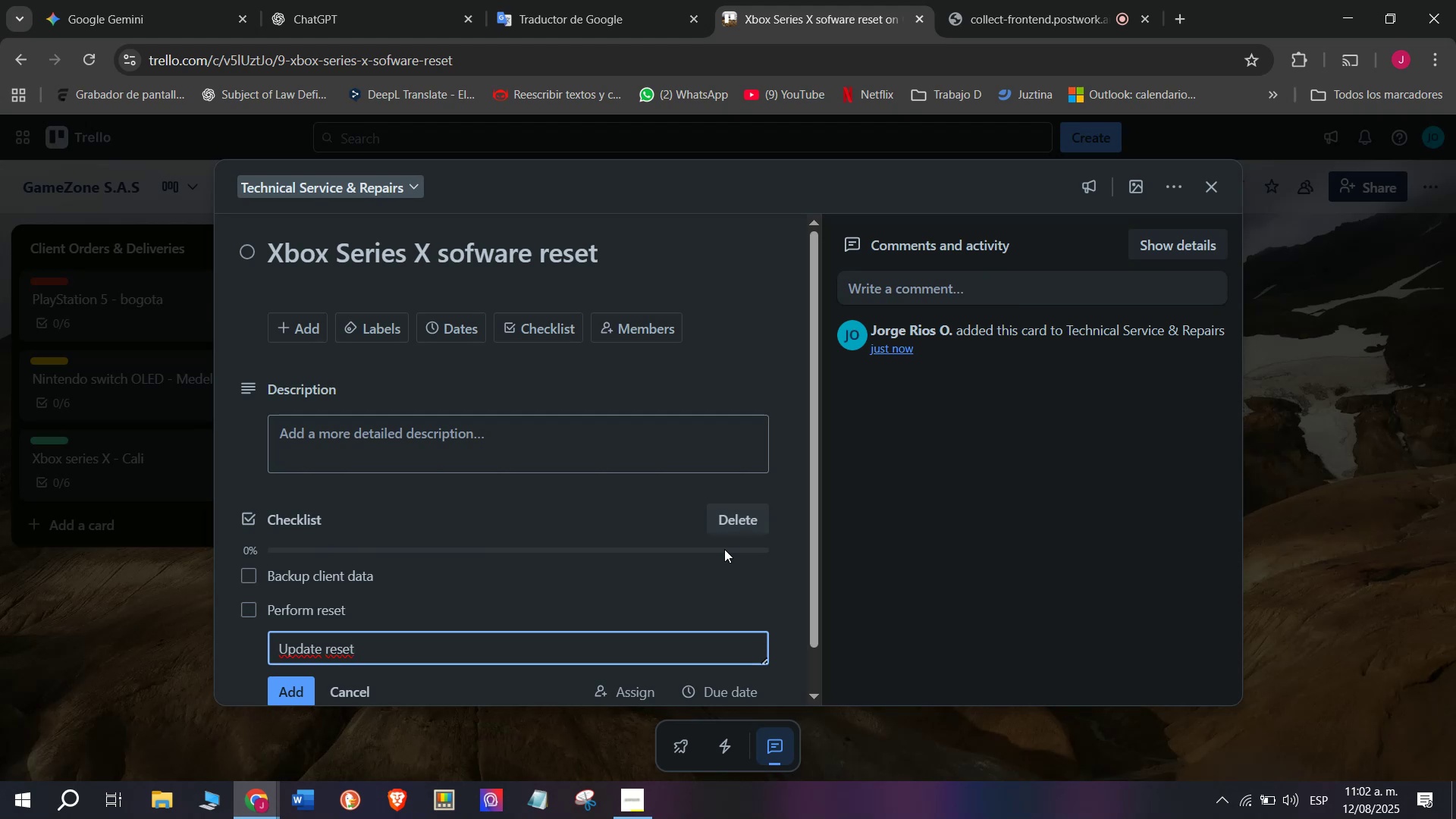 
key(Backspace)
 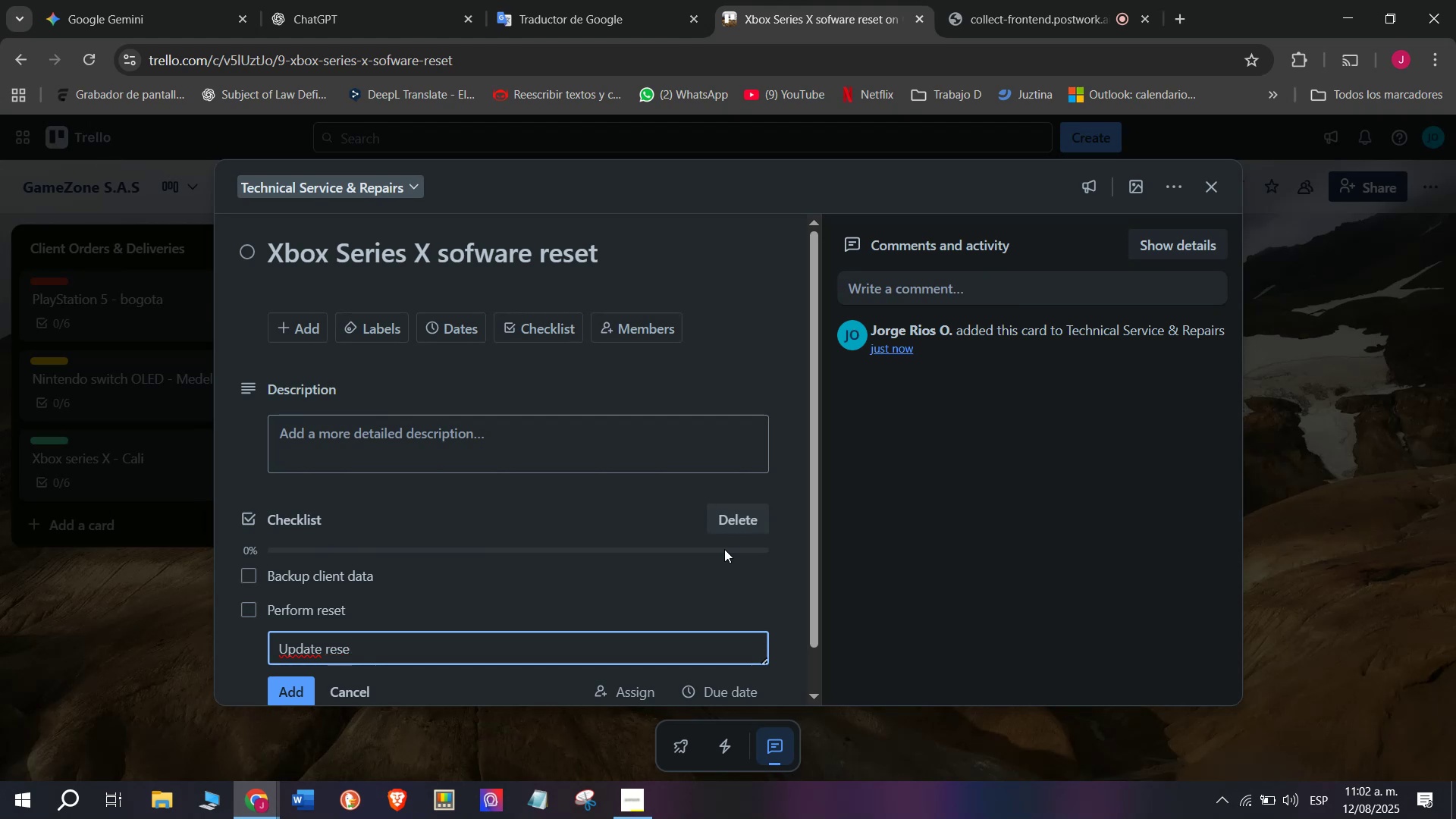 
key(Backspace)
 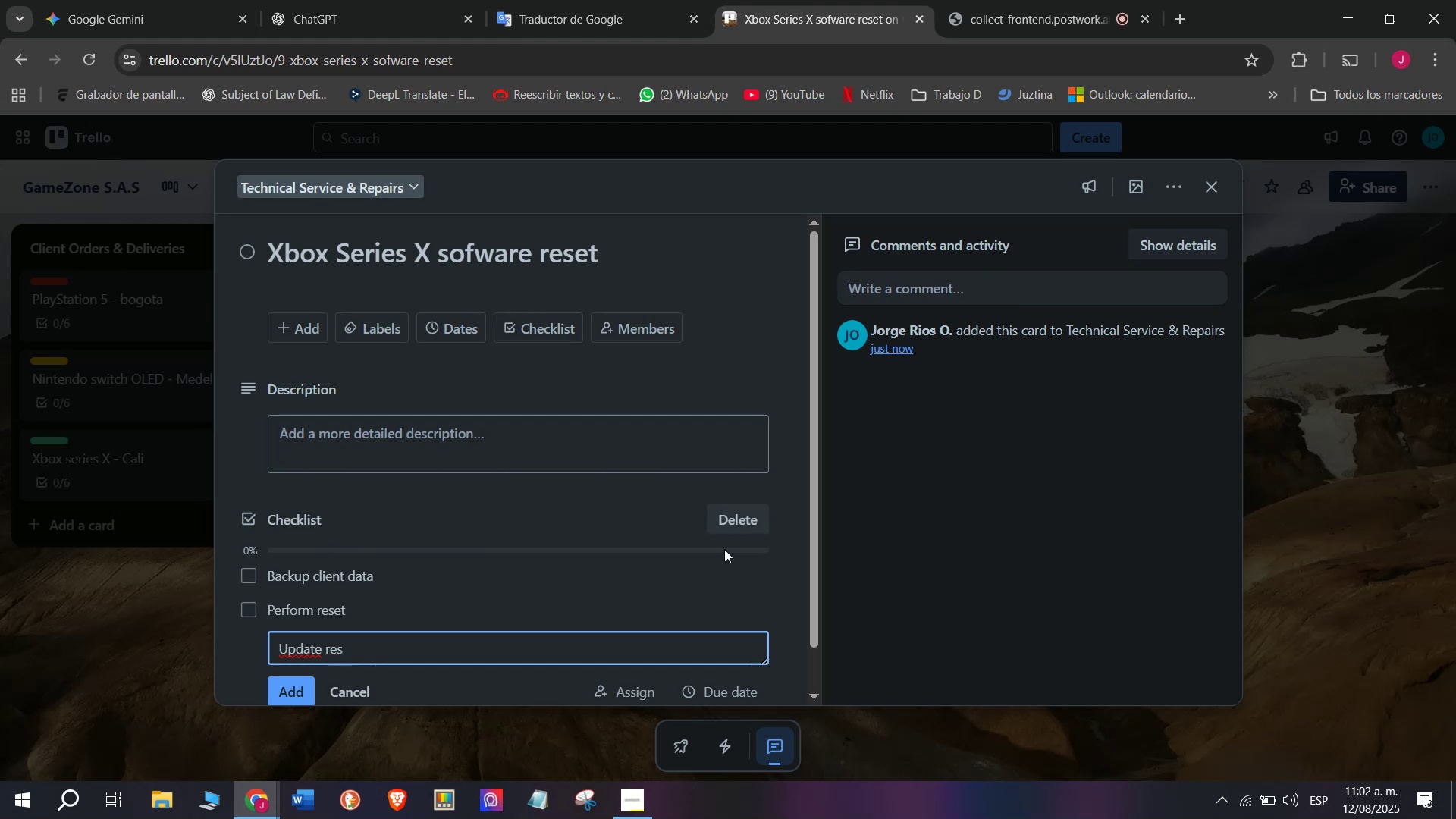 
key(Backspace)
 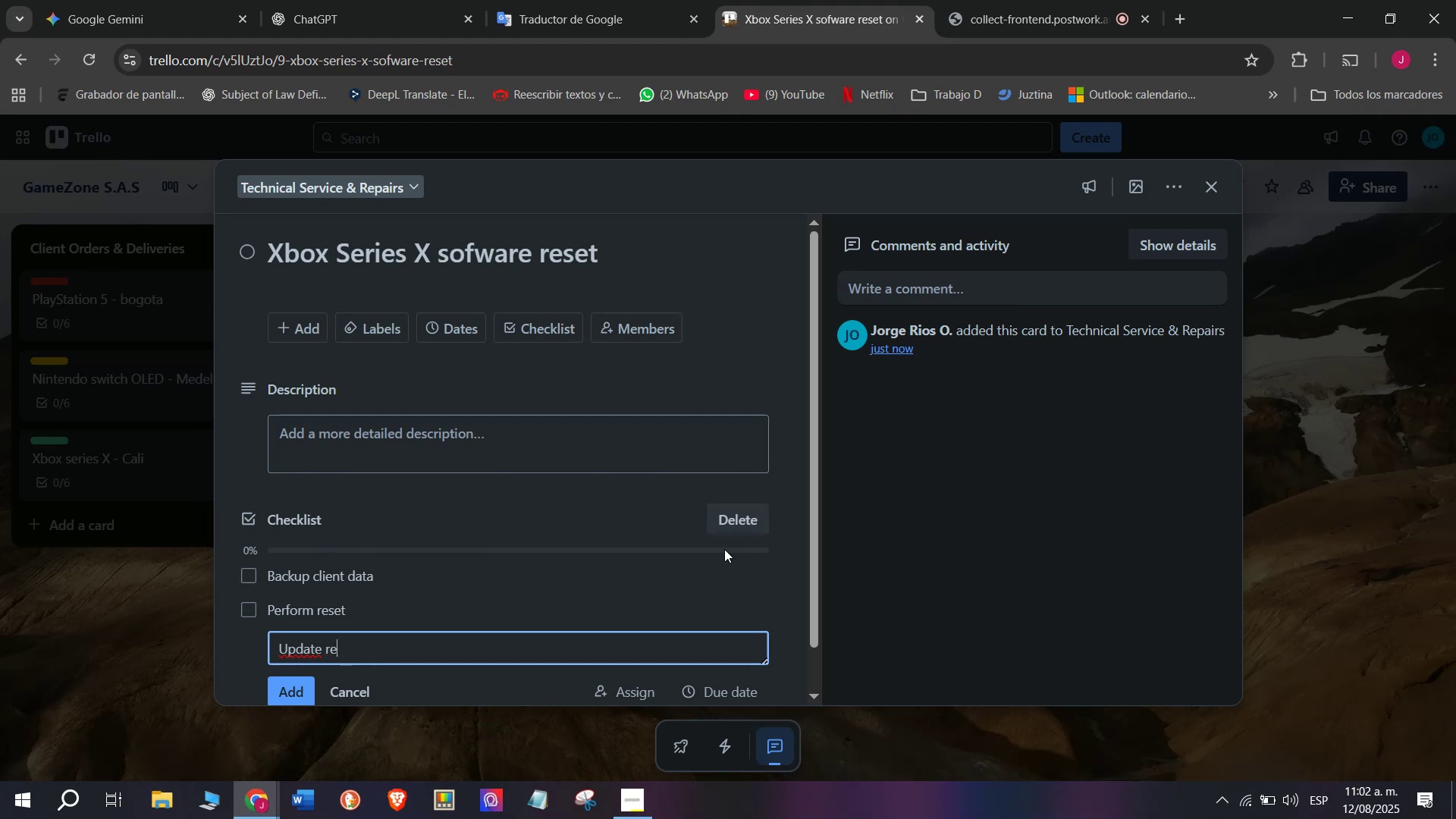 
key(Backspace)
 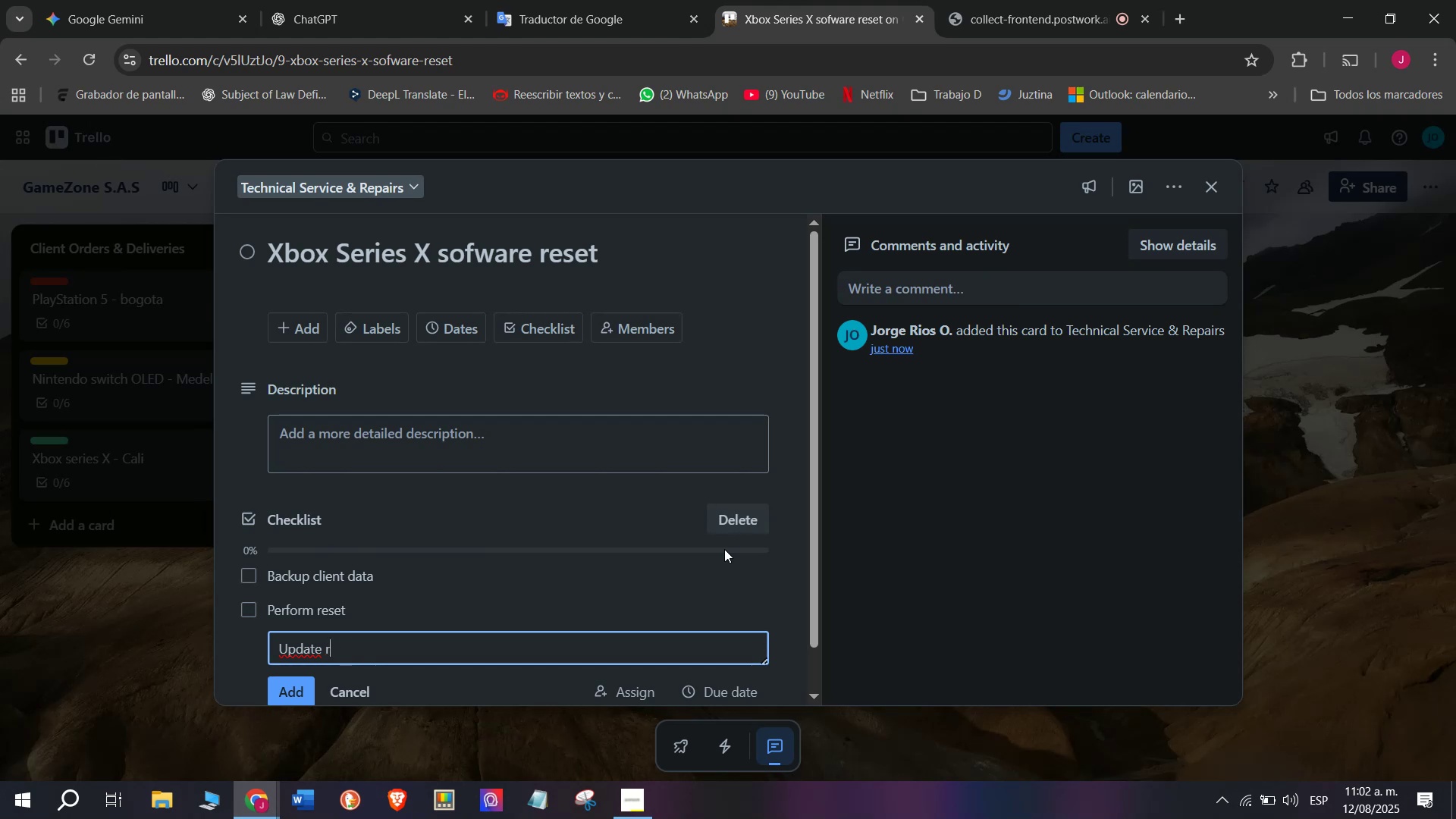 
key(Backspace)
 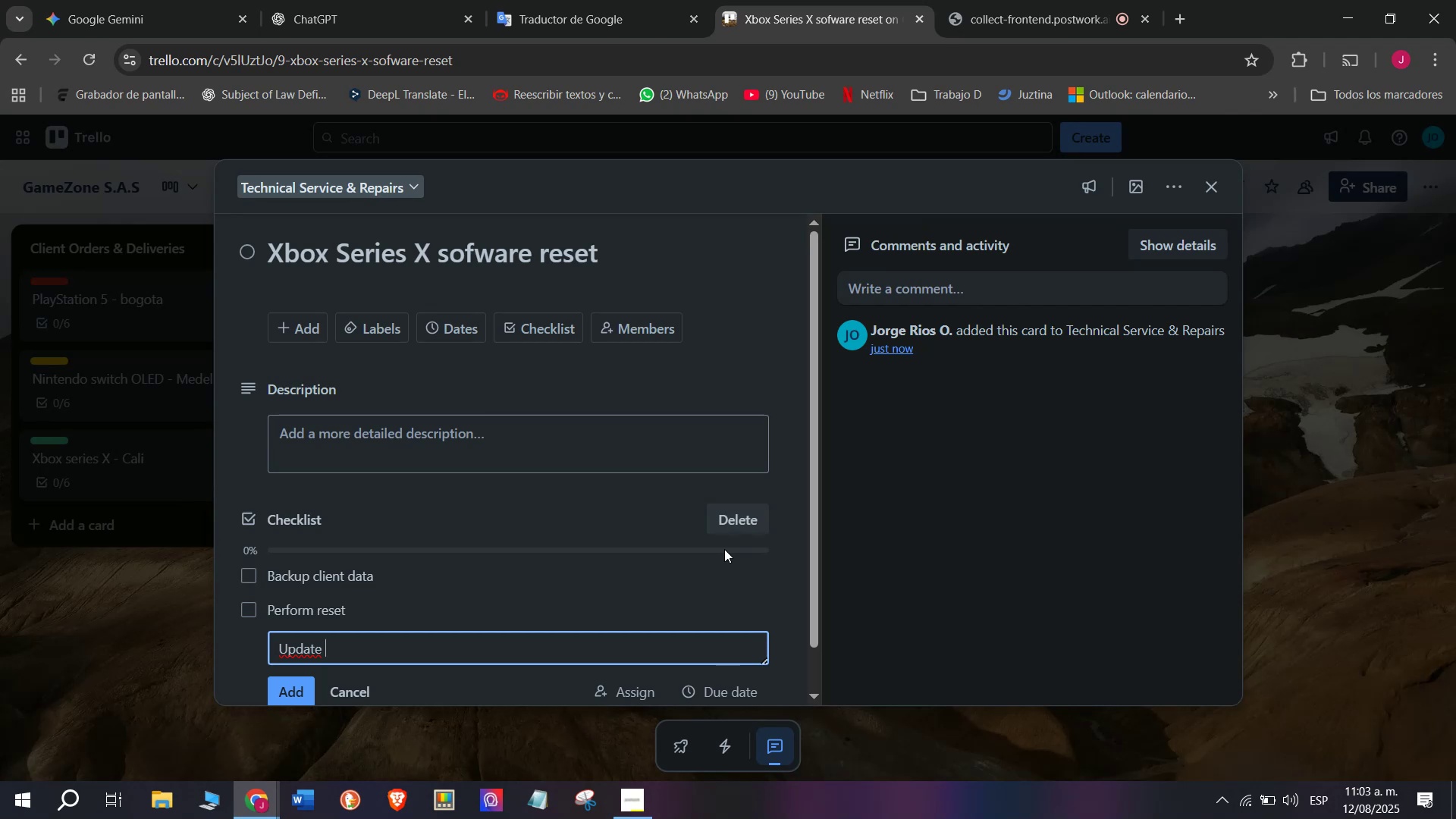 
type(fo)
key(Backspace)
type(irmware)
 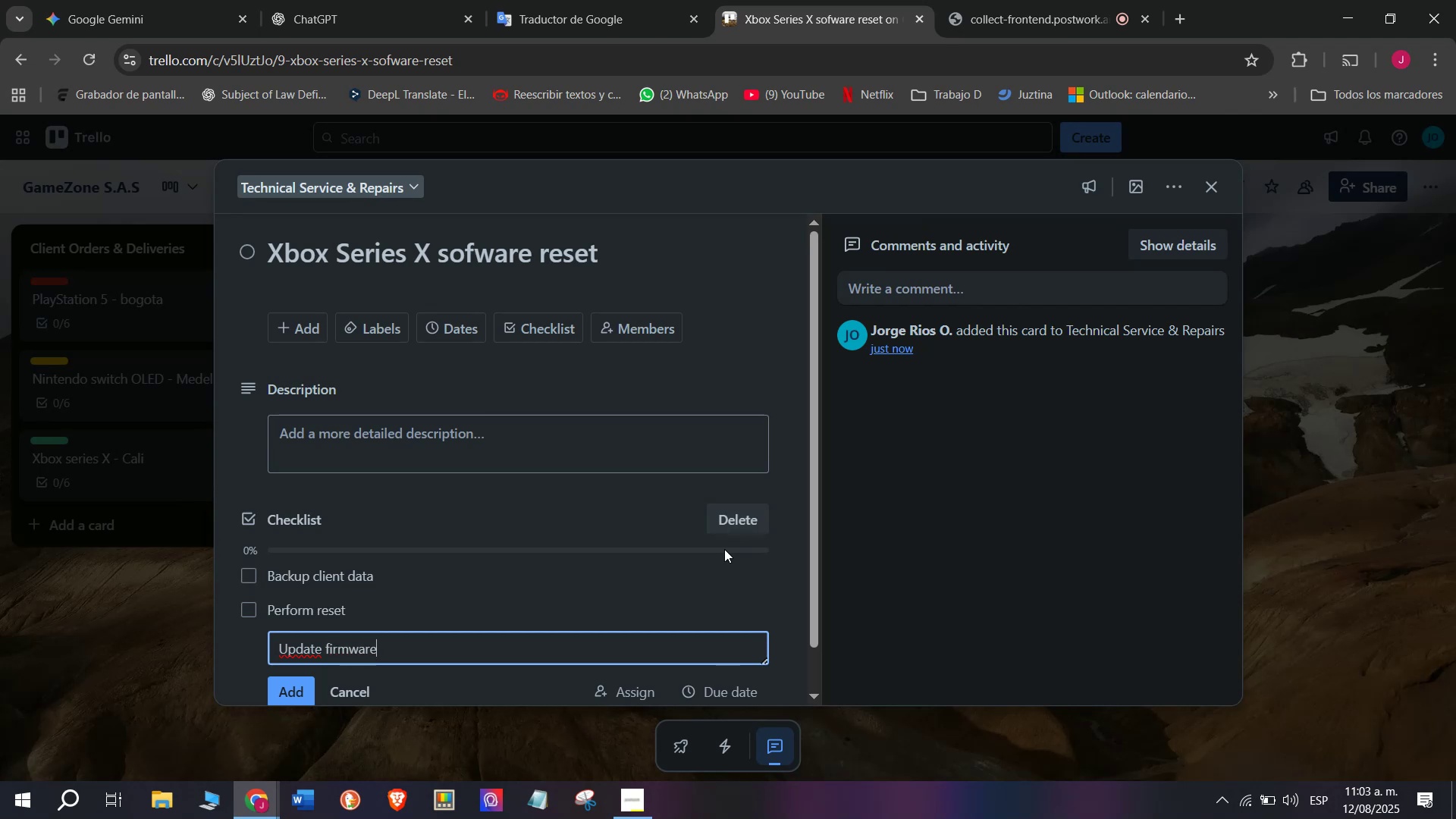 
key(Enter)
 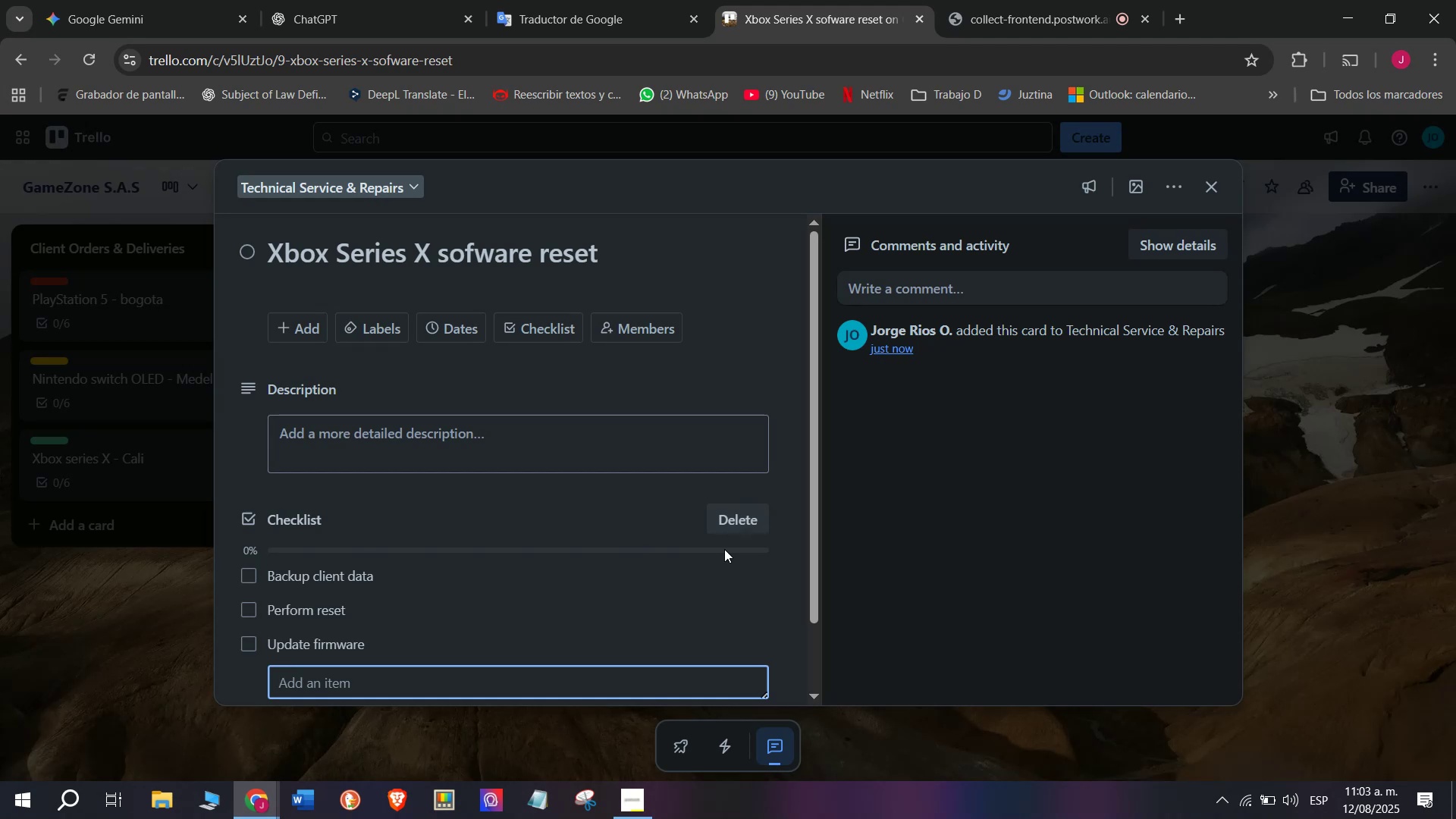 
type(Test f)
key(Backspace)
type(games)
key(Backspace)
type(s)
 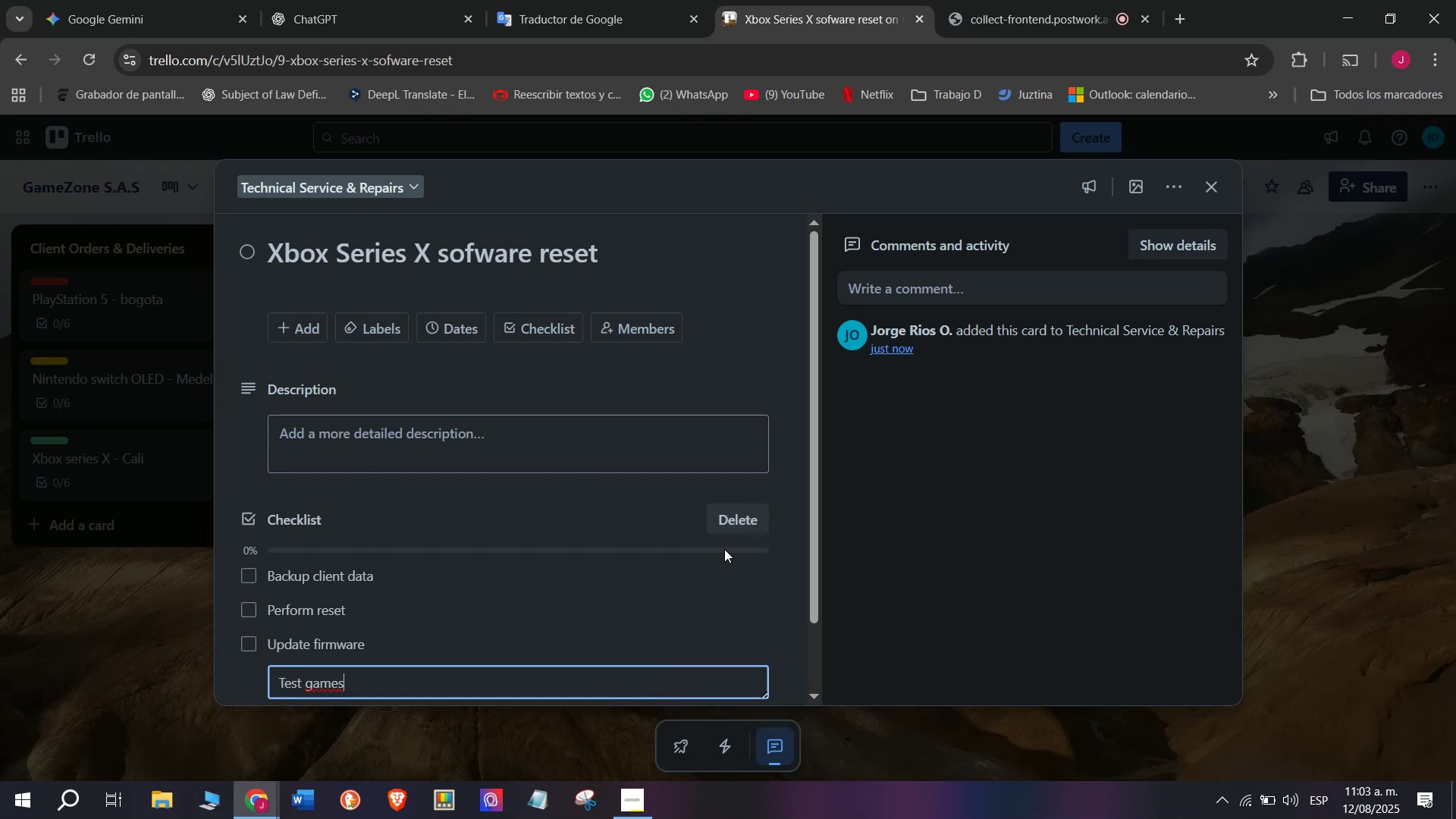 
key(Enter)
 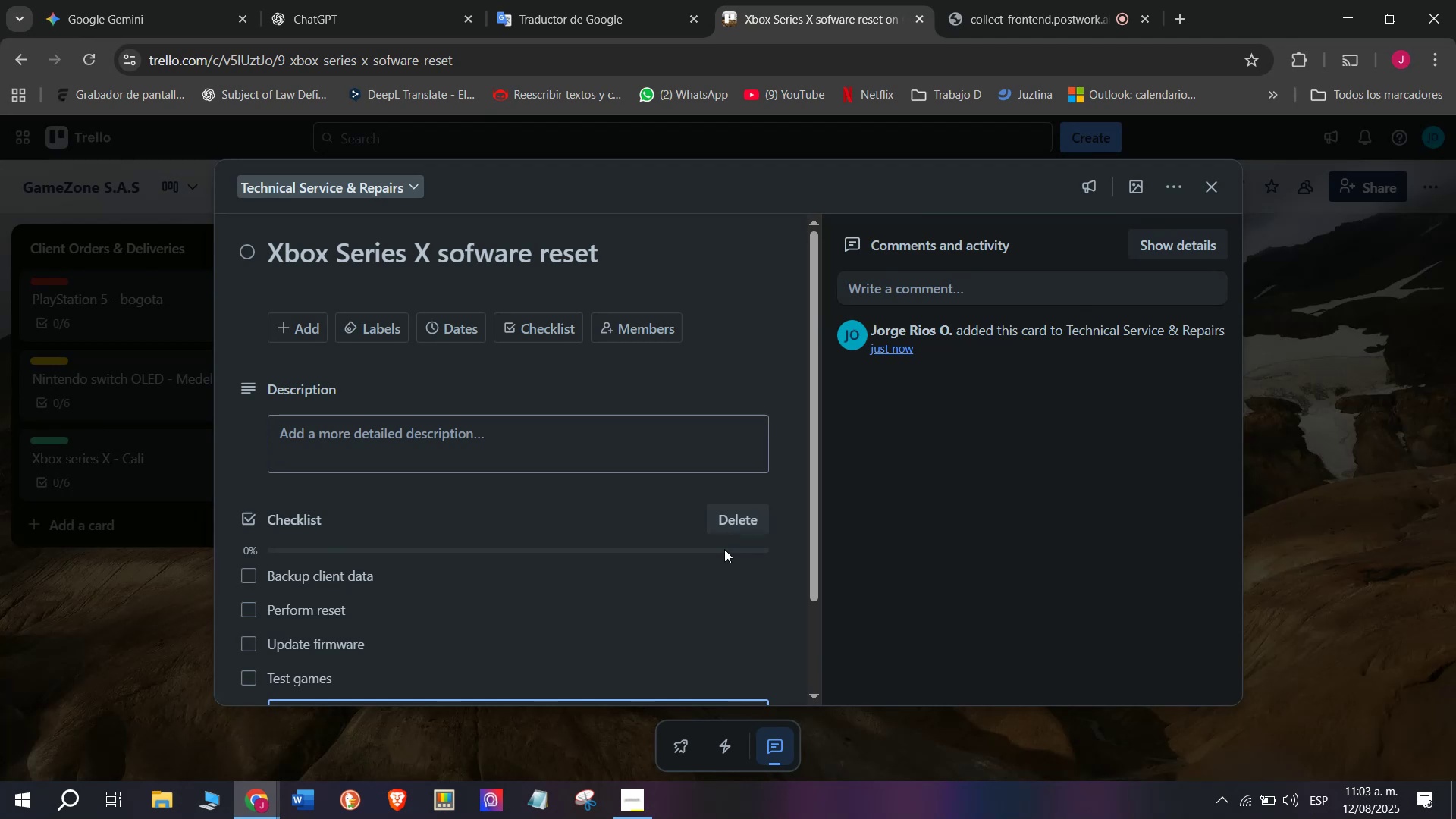 
type(Clean console)
 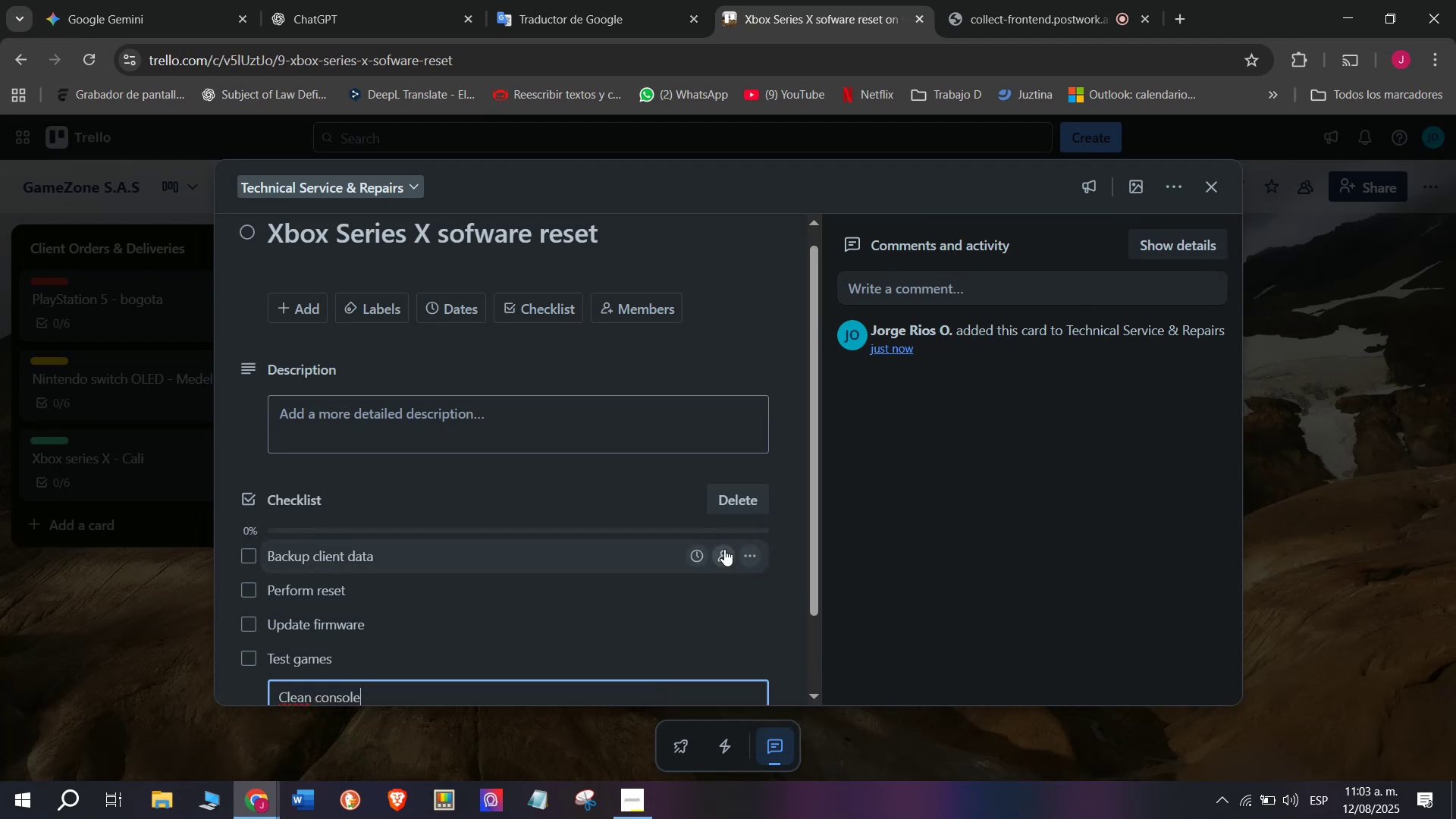 
key(Enter)
 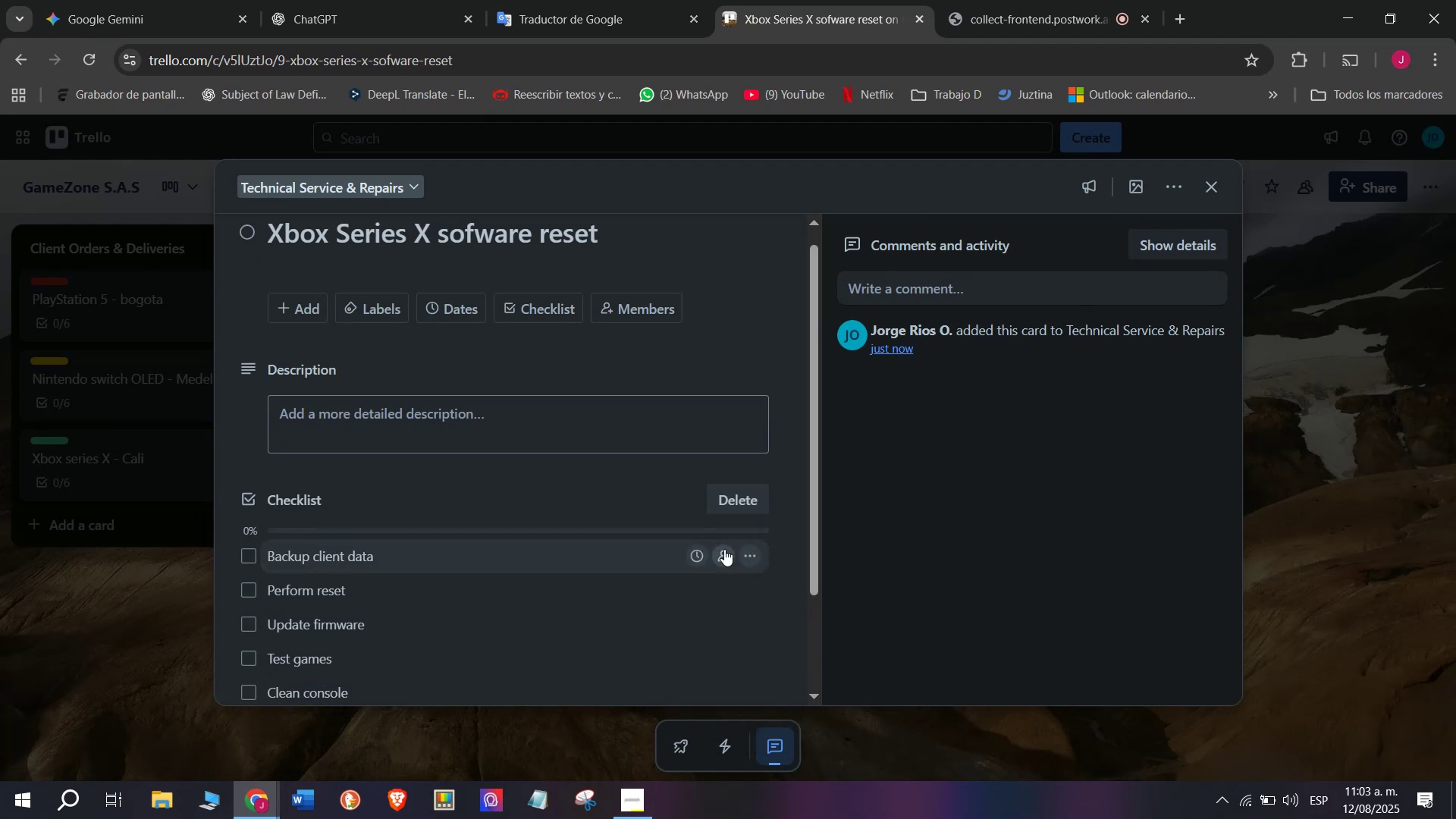 
scroll: coordinate [654, 620], scroll_direction: down, amount: 2.0
 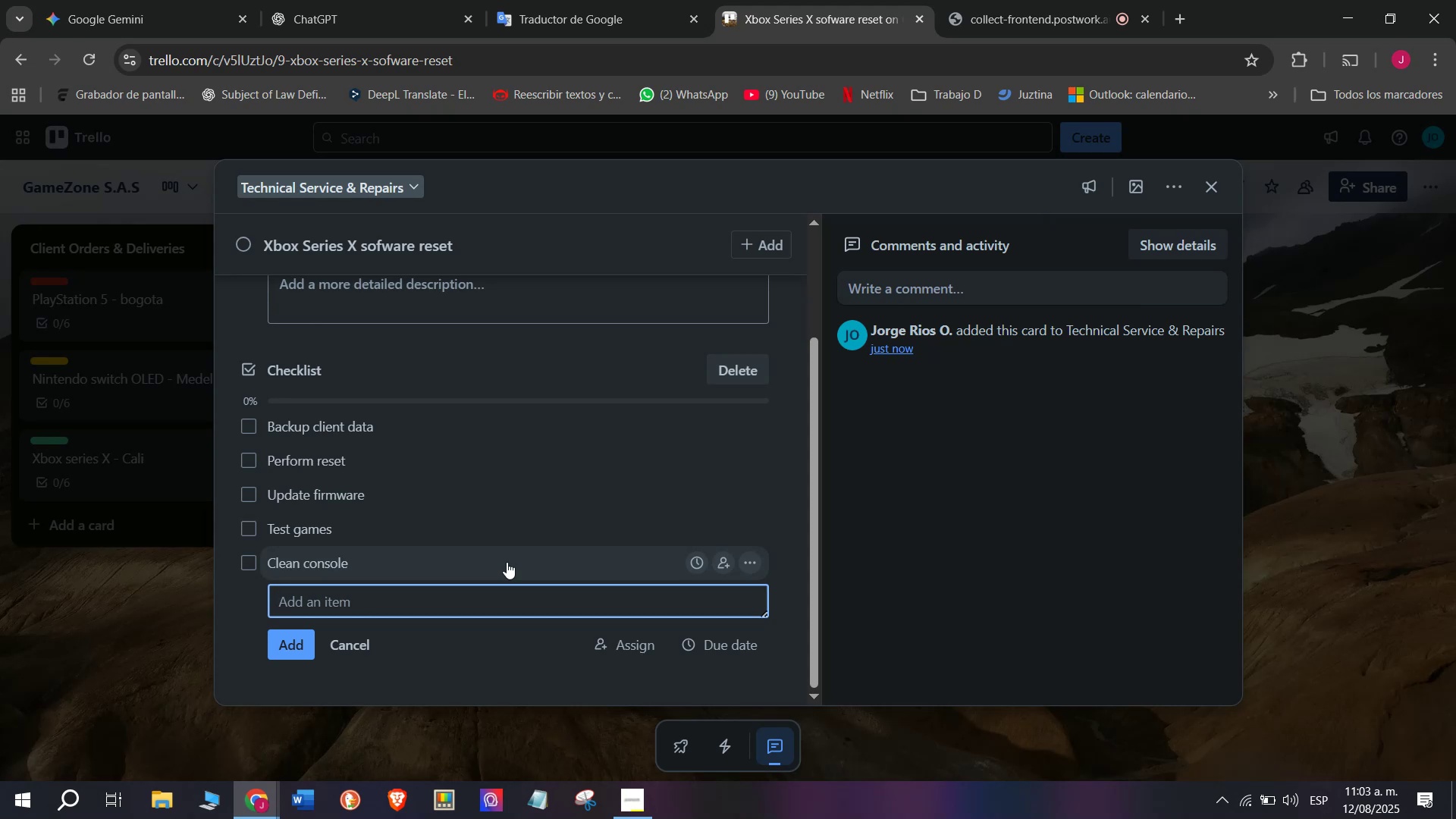 
wait(6.23)
 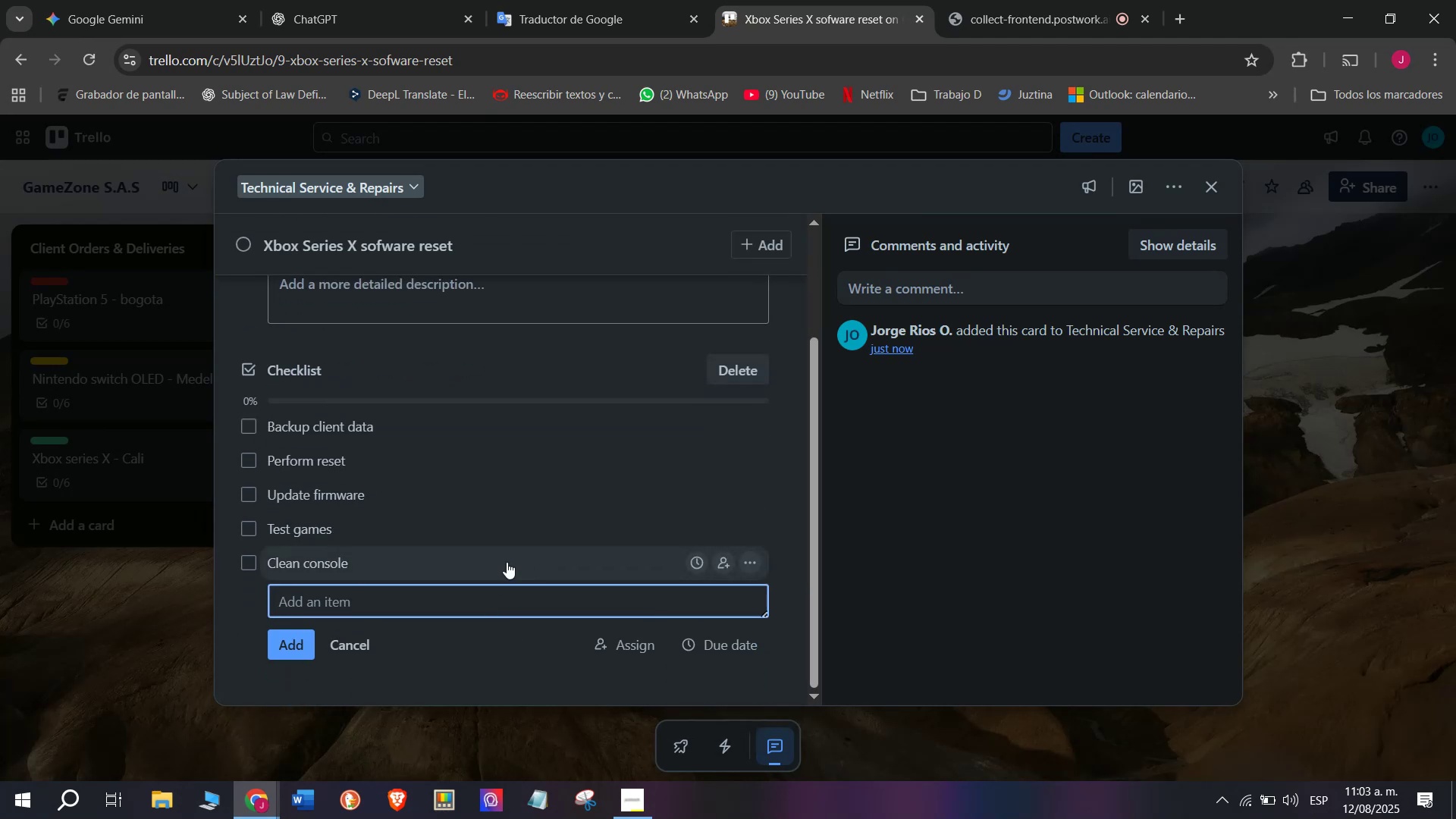 
type(Returnbs)
key(Backspace)
key(Backspace)
key(Backspace)
type(n to client)
 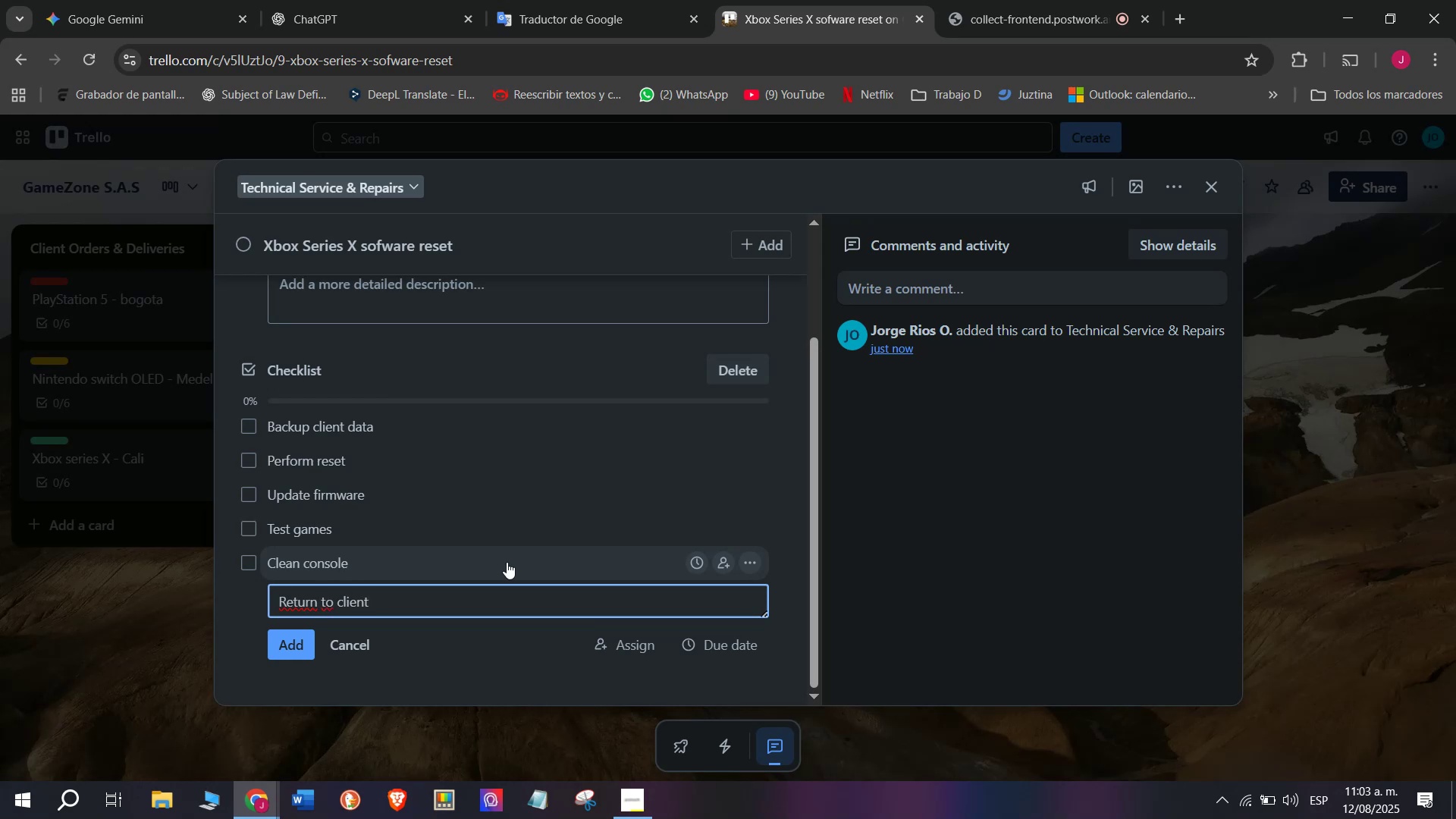 
key(Enter)
 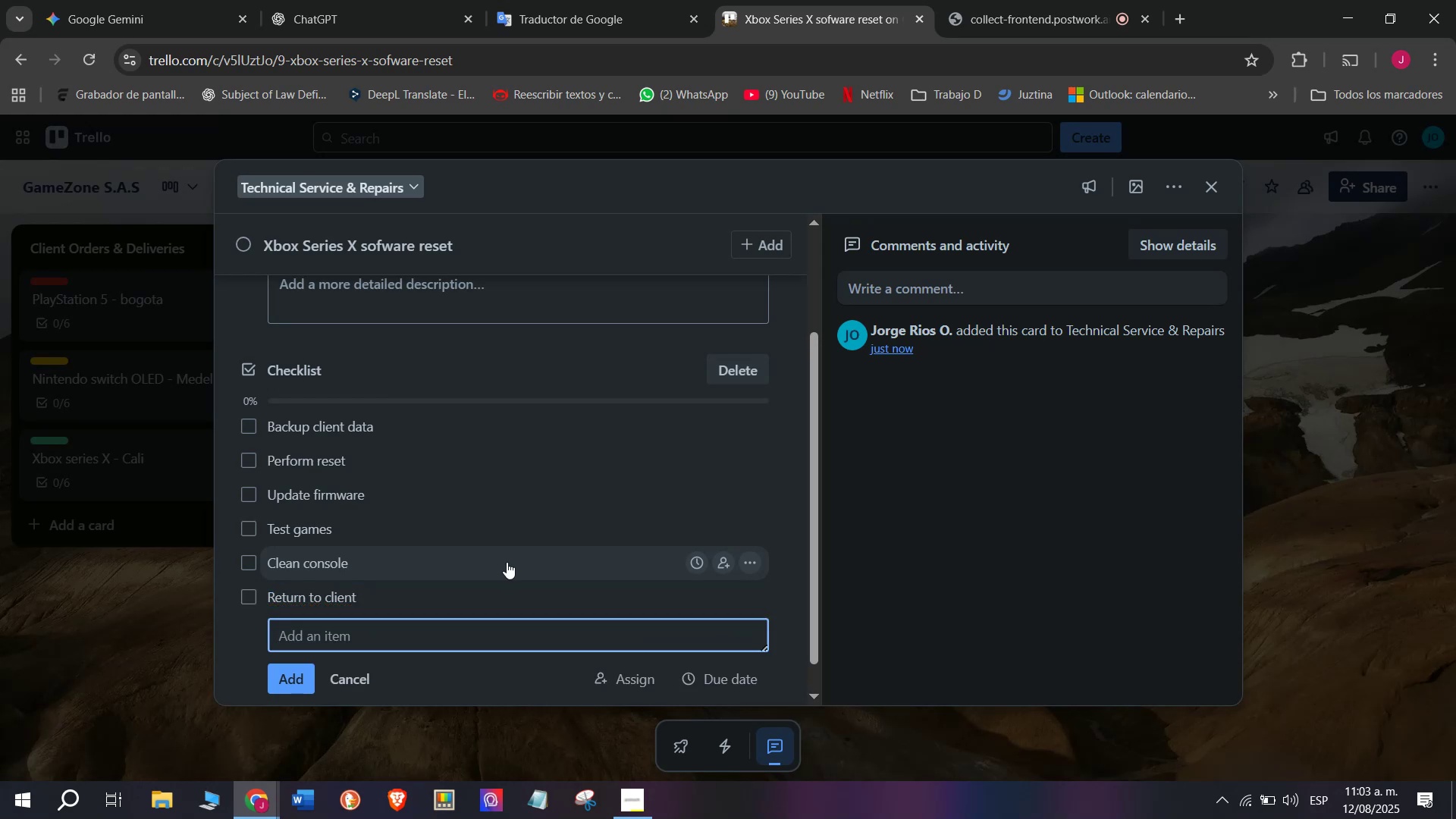 
scroll: coordinate [507, 562], scroll_direction: down, amount: 1.0
 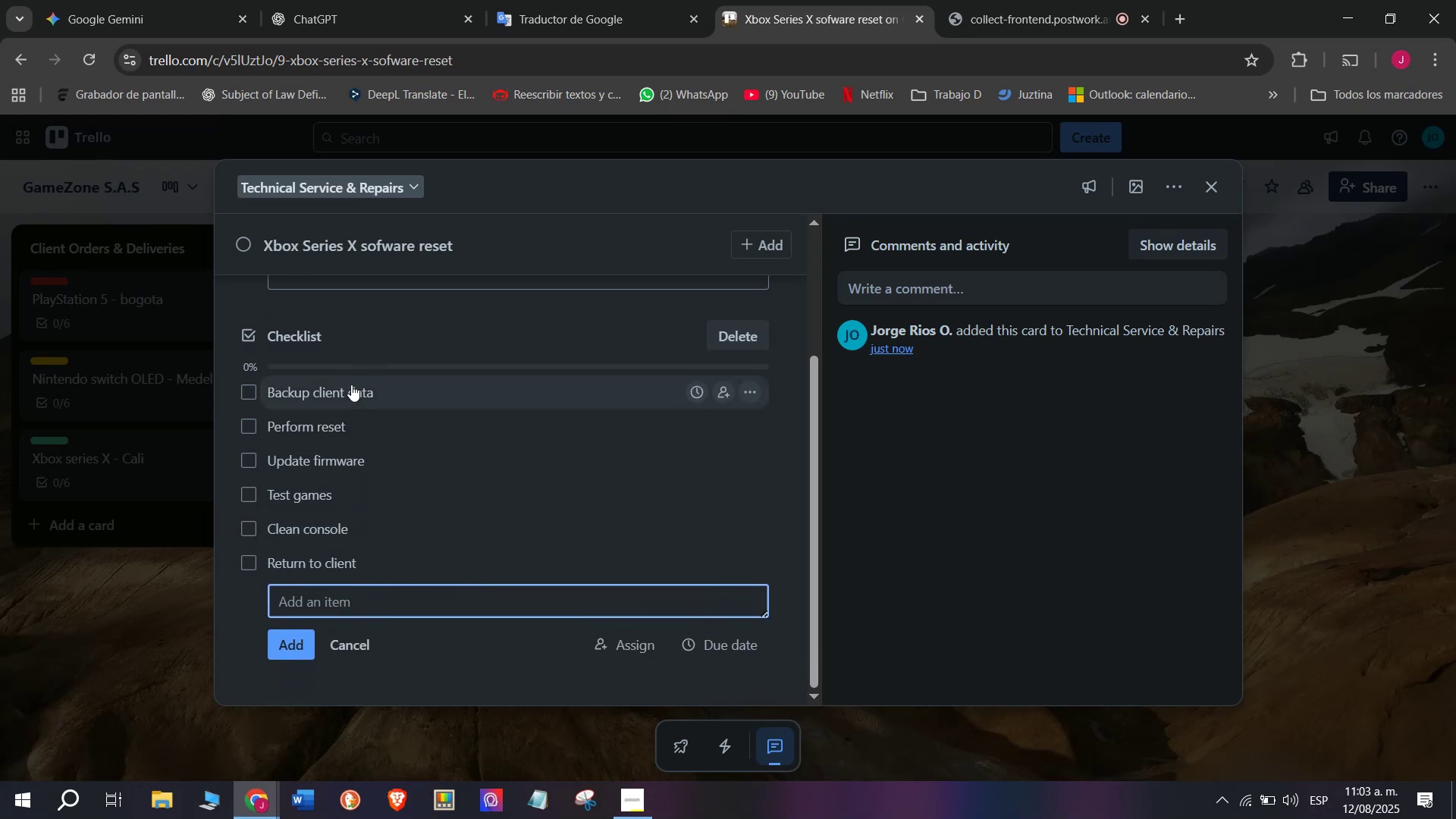 
scroll: coordinate [306, 584], scroll_direction: up, amount: 2.0
 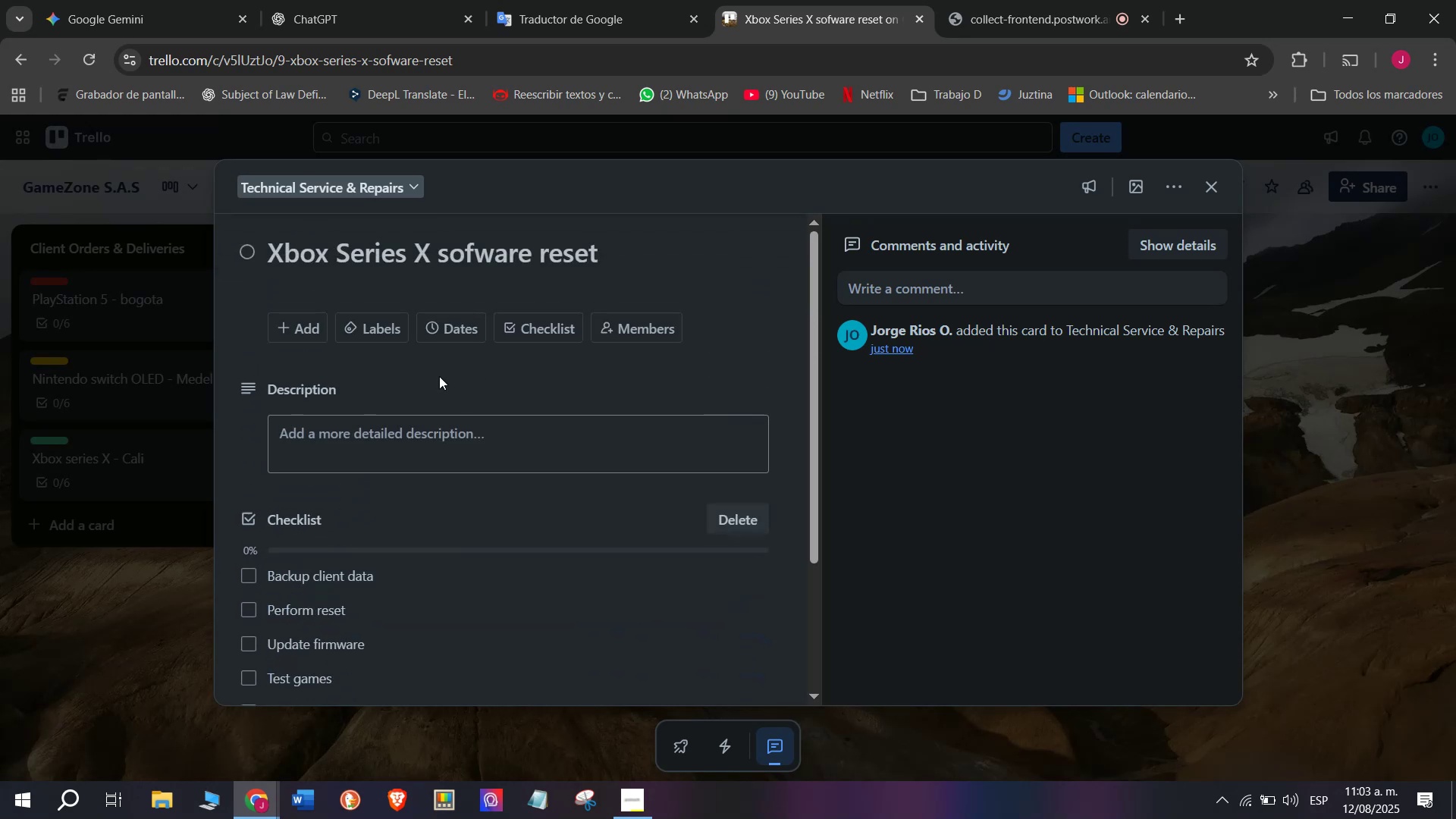 
mouse_move([384, 331])
 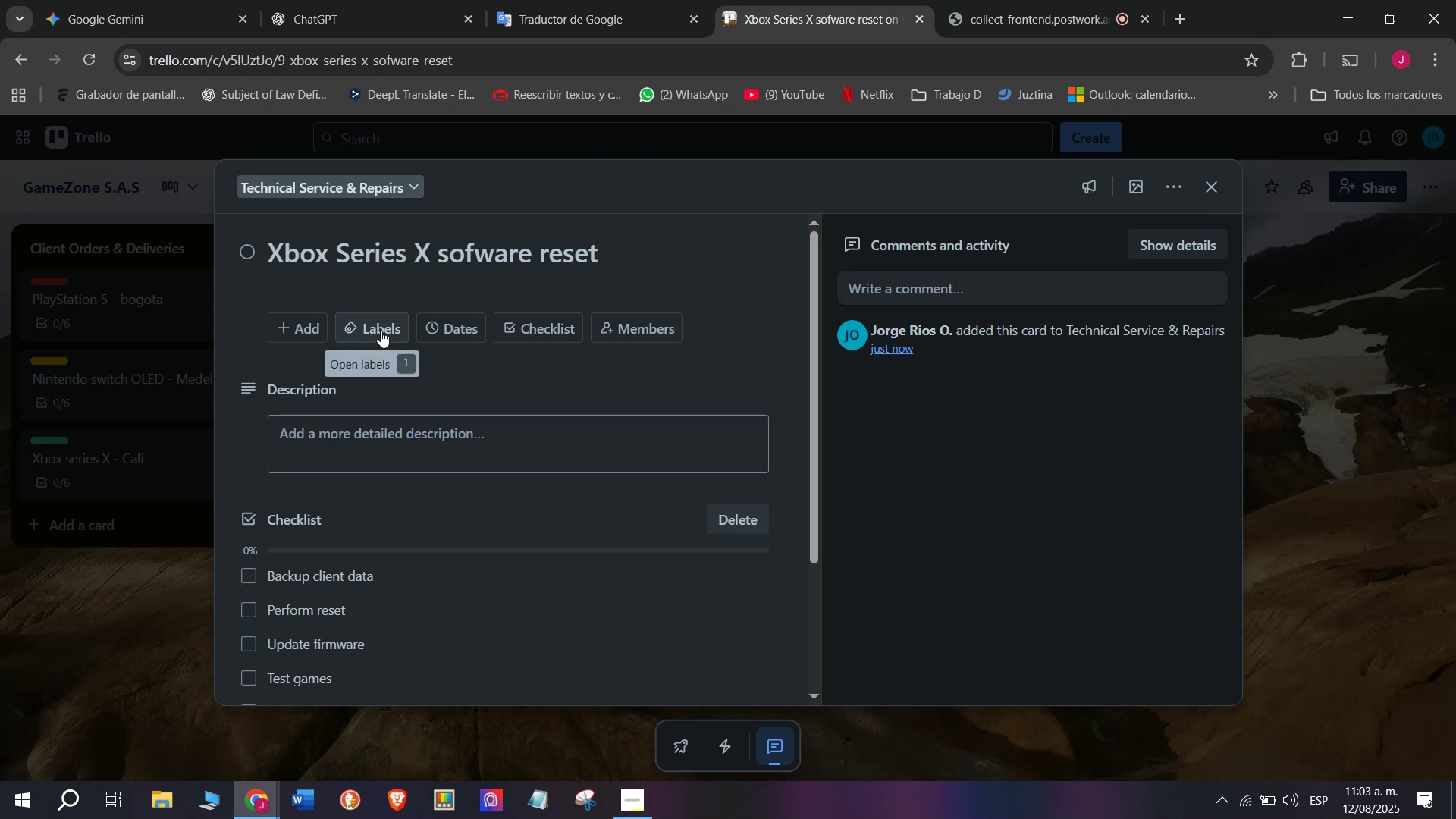 
left_click([381, 331])
 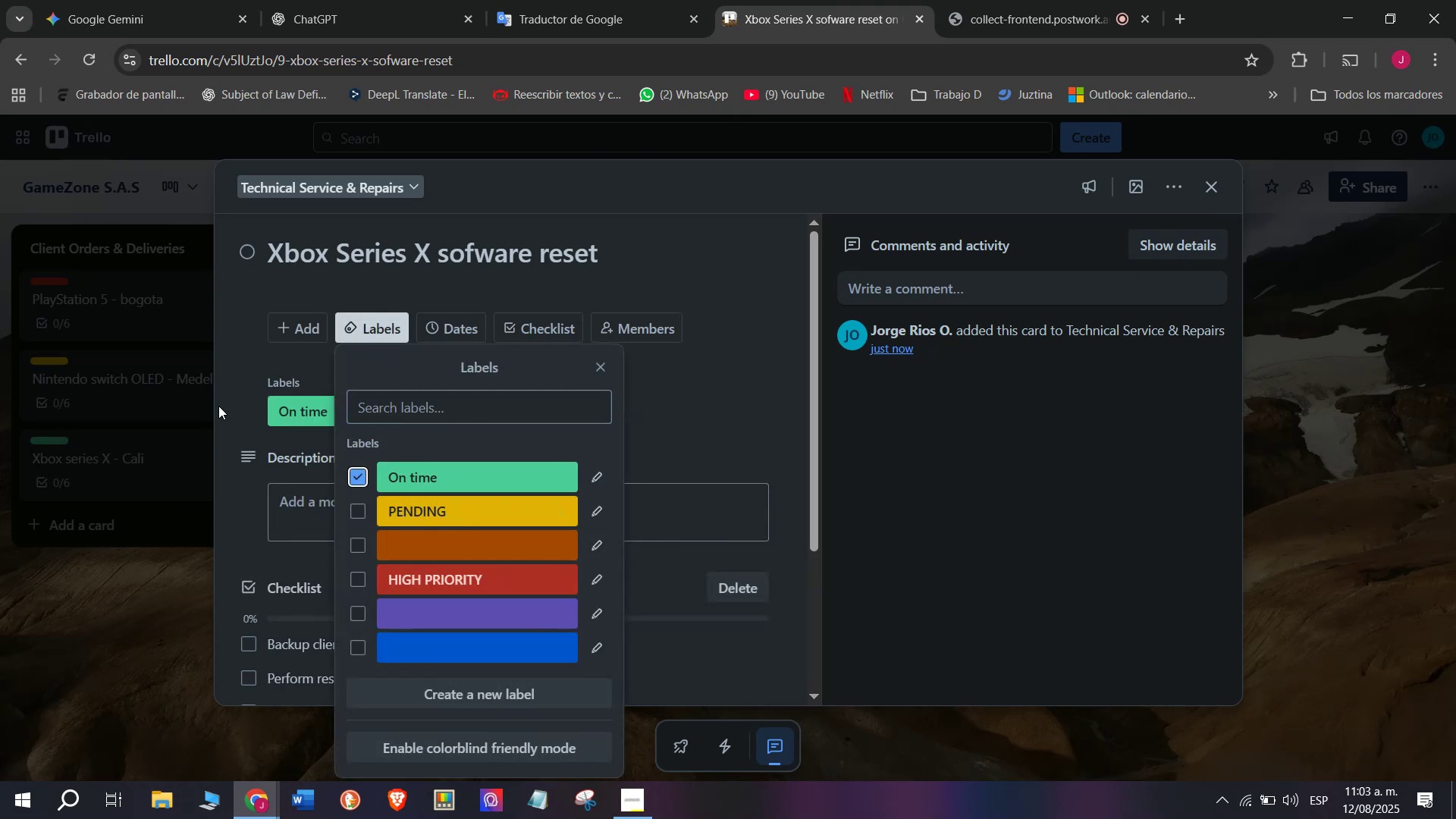 
double_click([95, 636])
 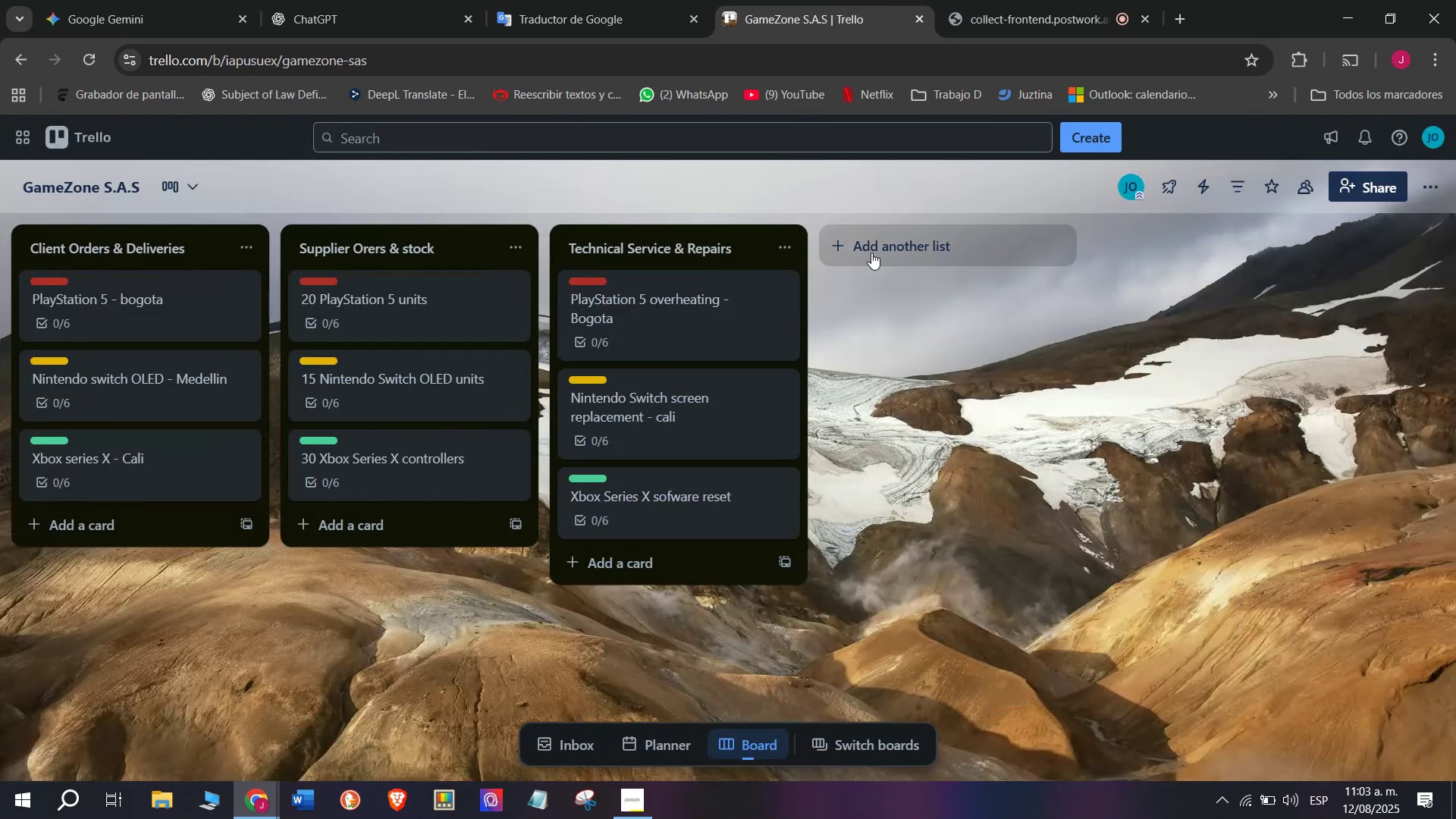 
left_click([883, 242])
 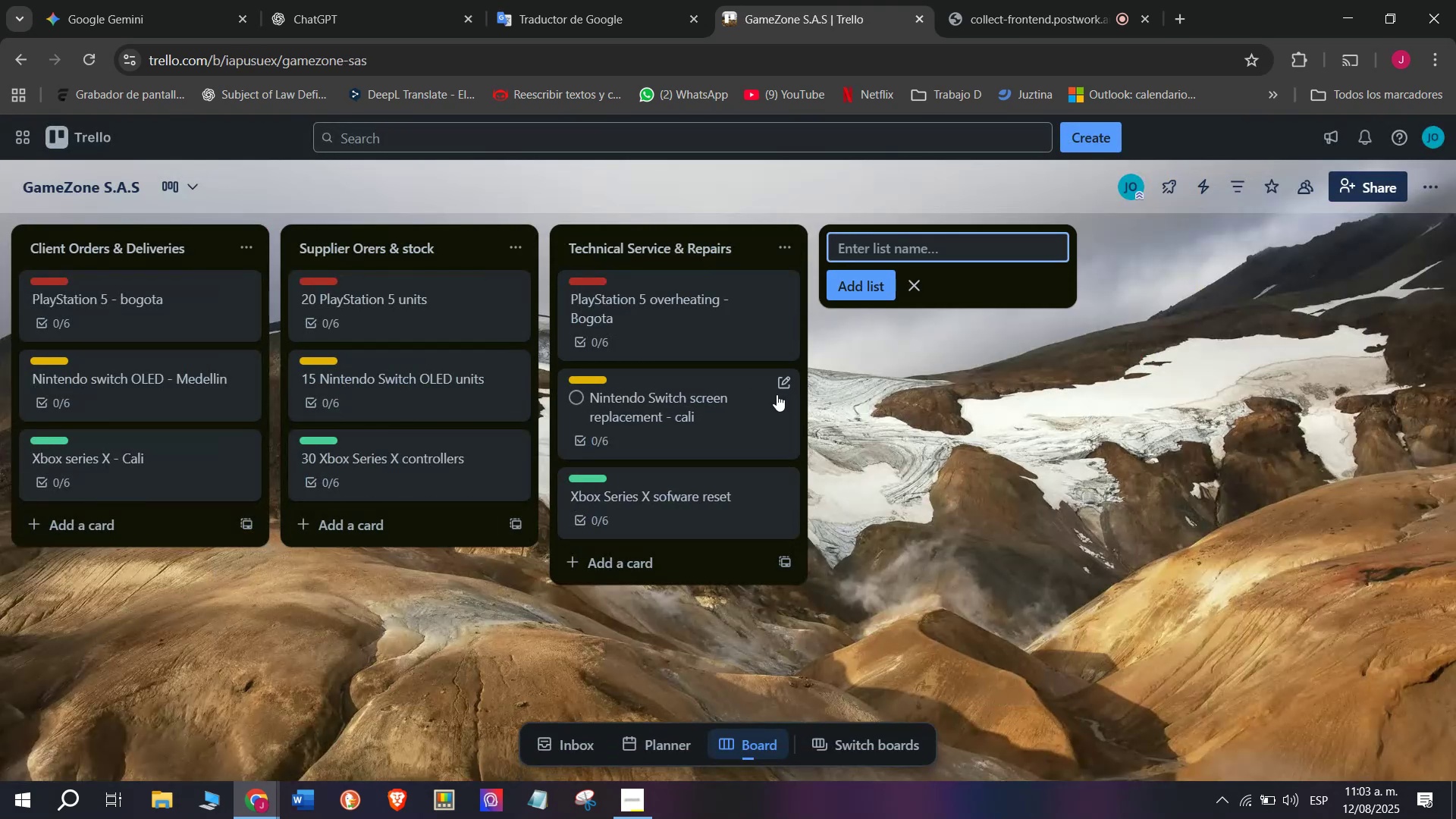 
key(Control+ControlLeft)
 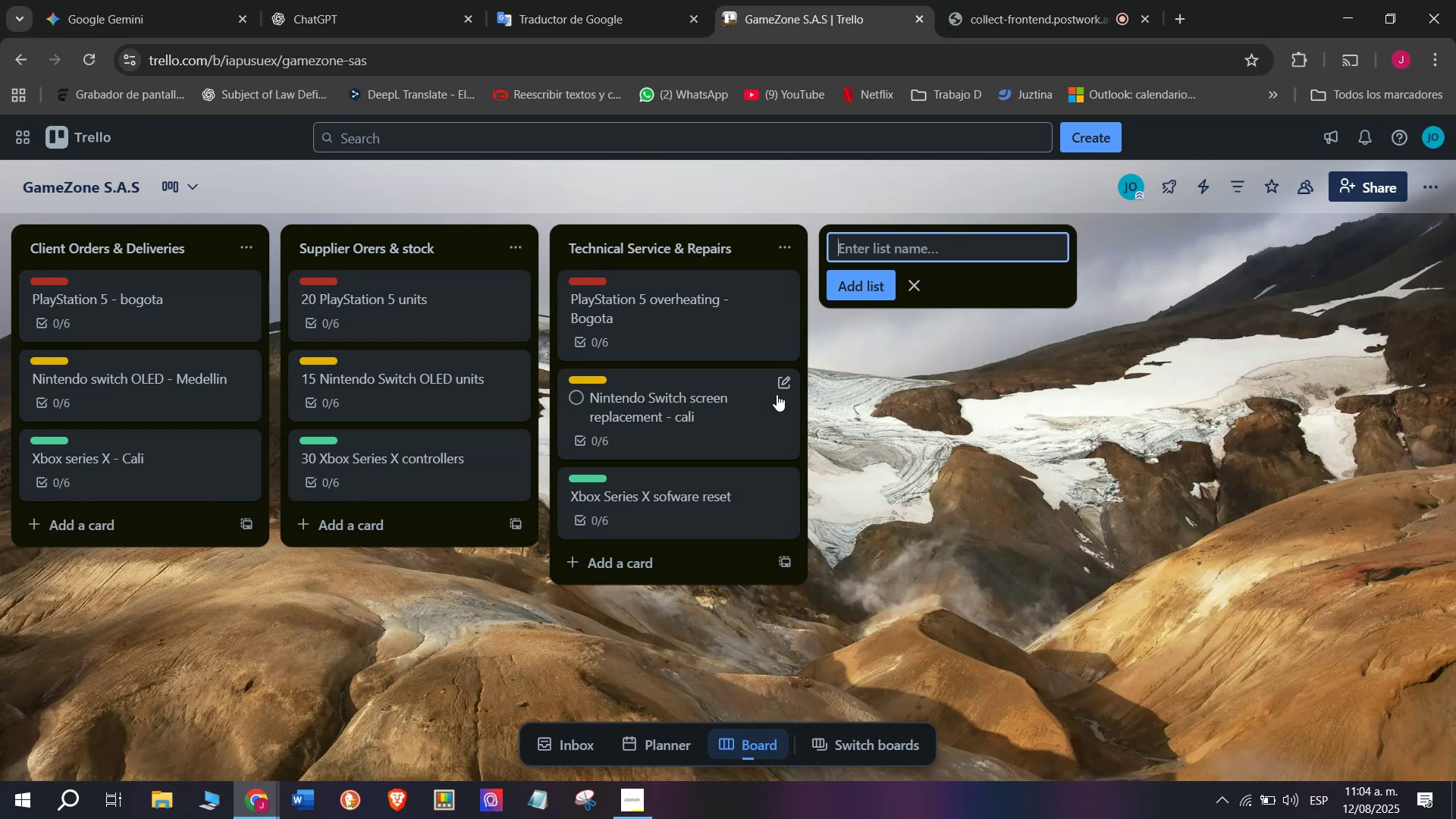 
type(Marj)
key(Backspace)
type(keting )
 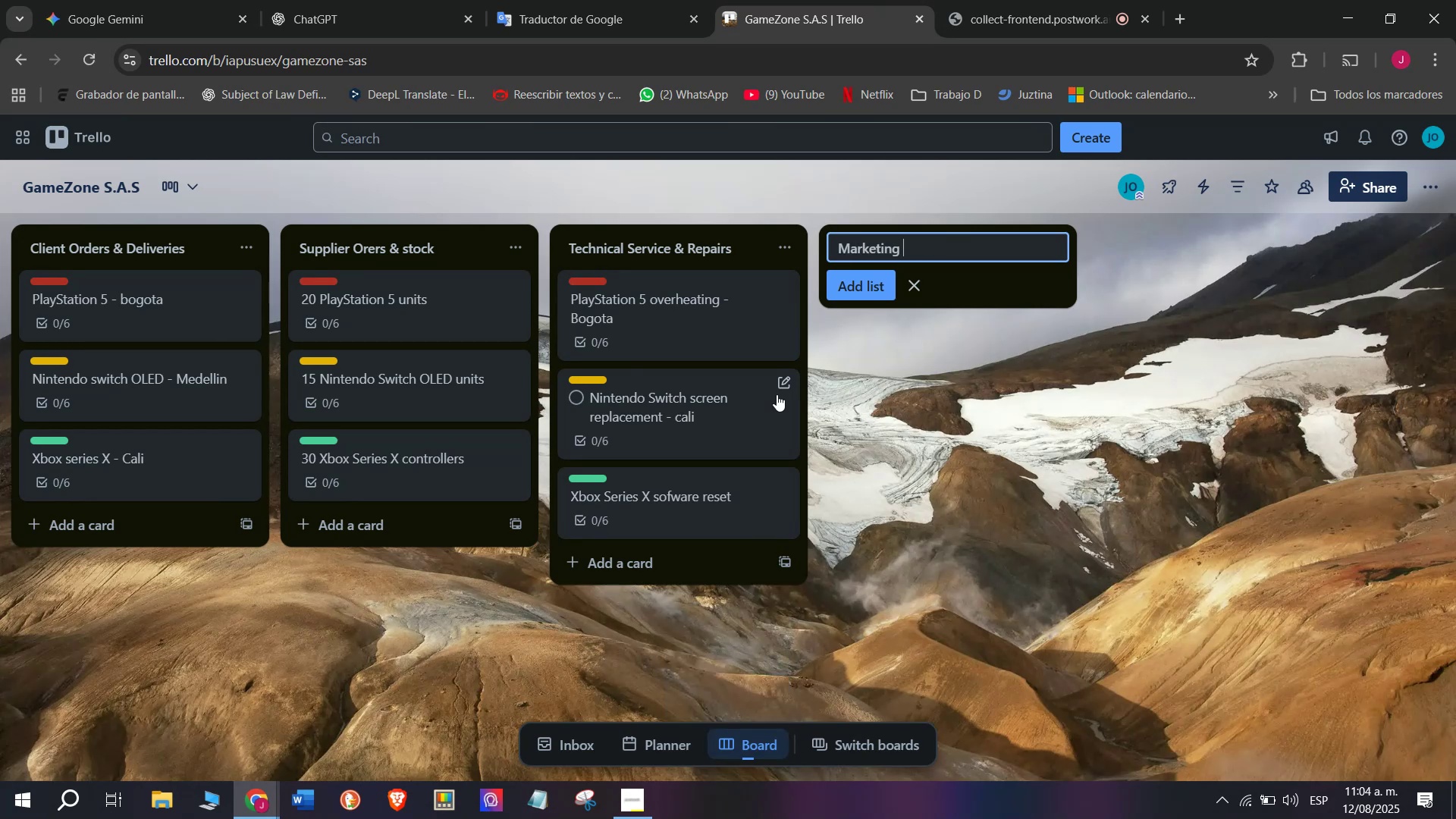 
key(CapsLock)
 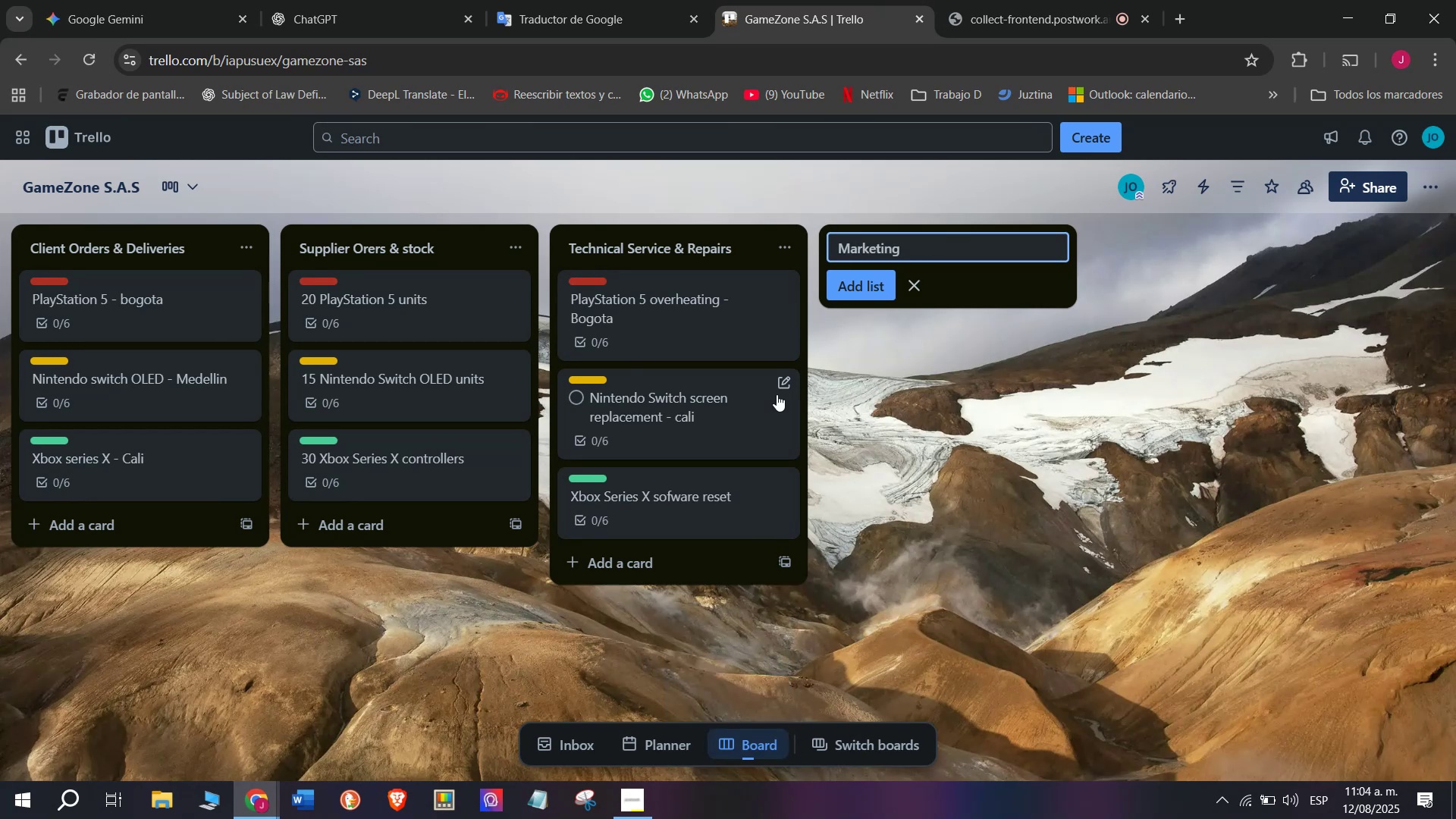 
key(Tab)
 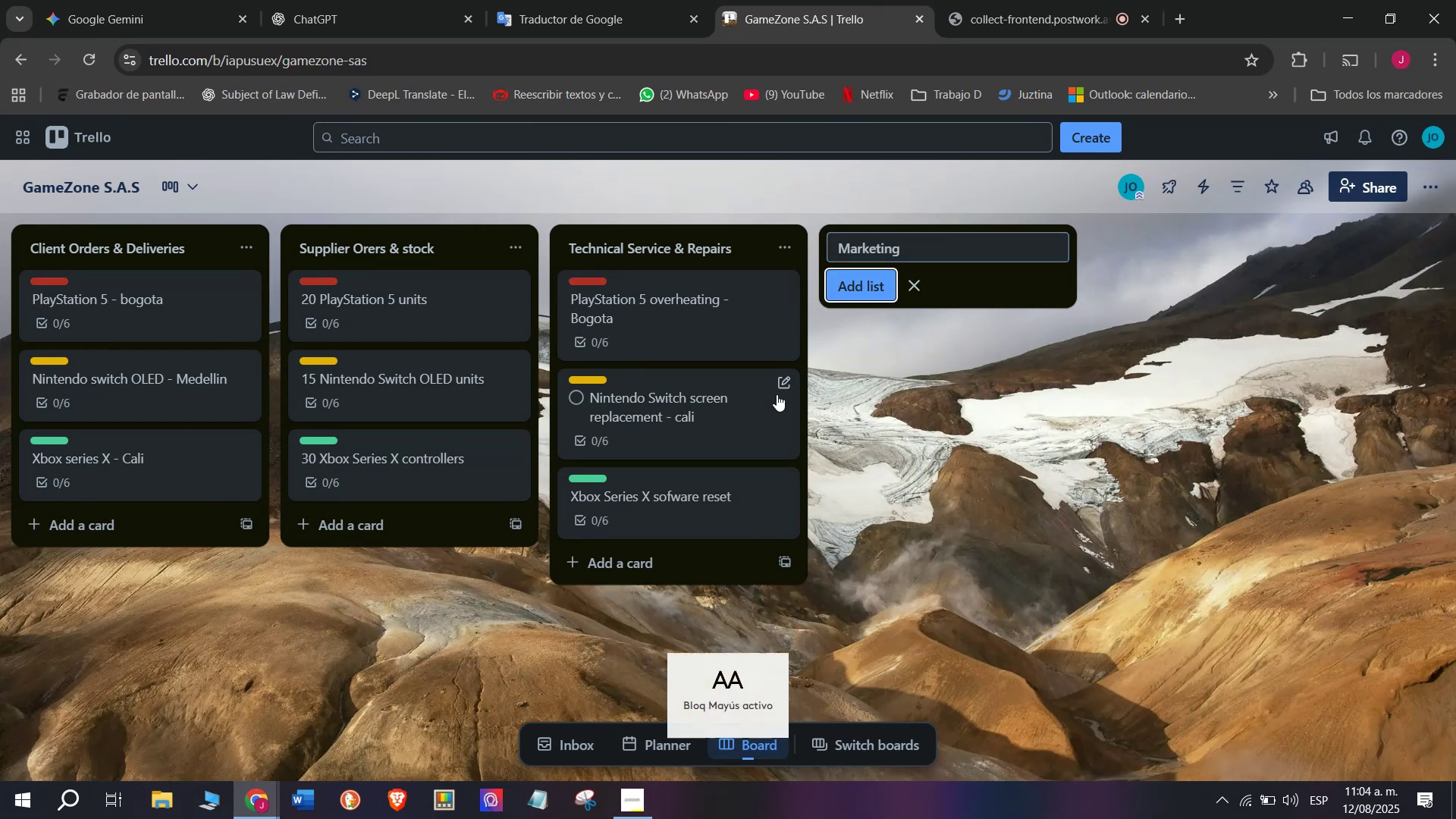 
key(C)
 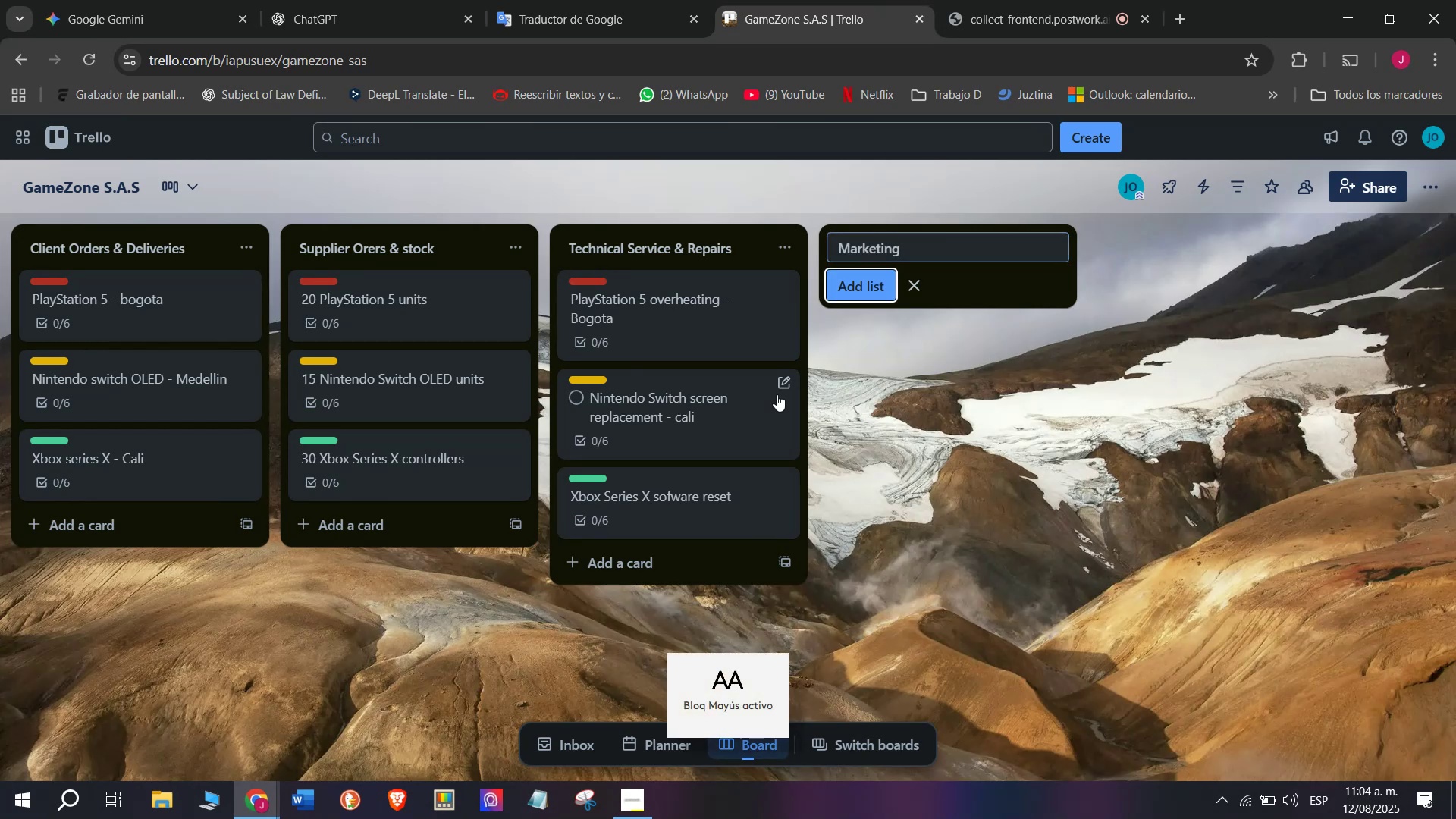 
key(CapsLock)
 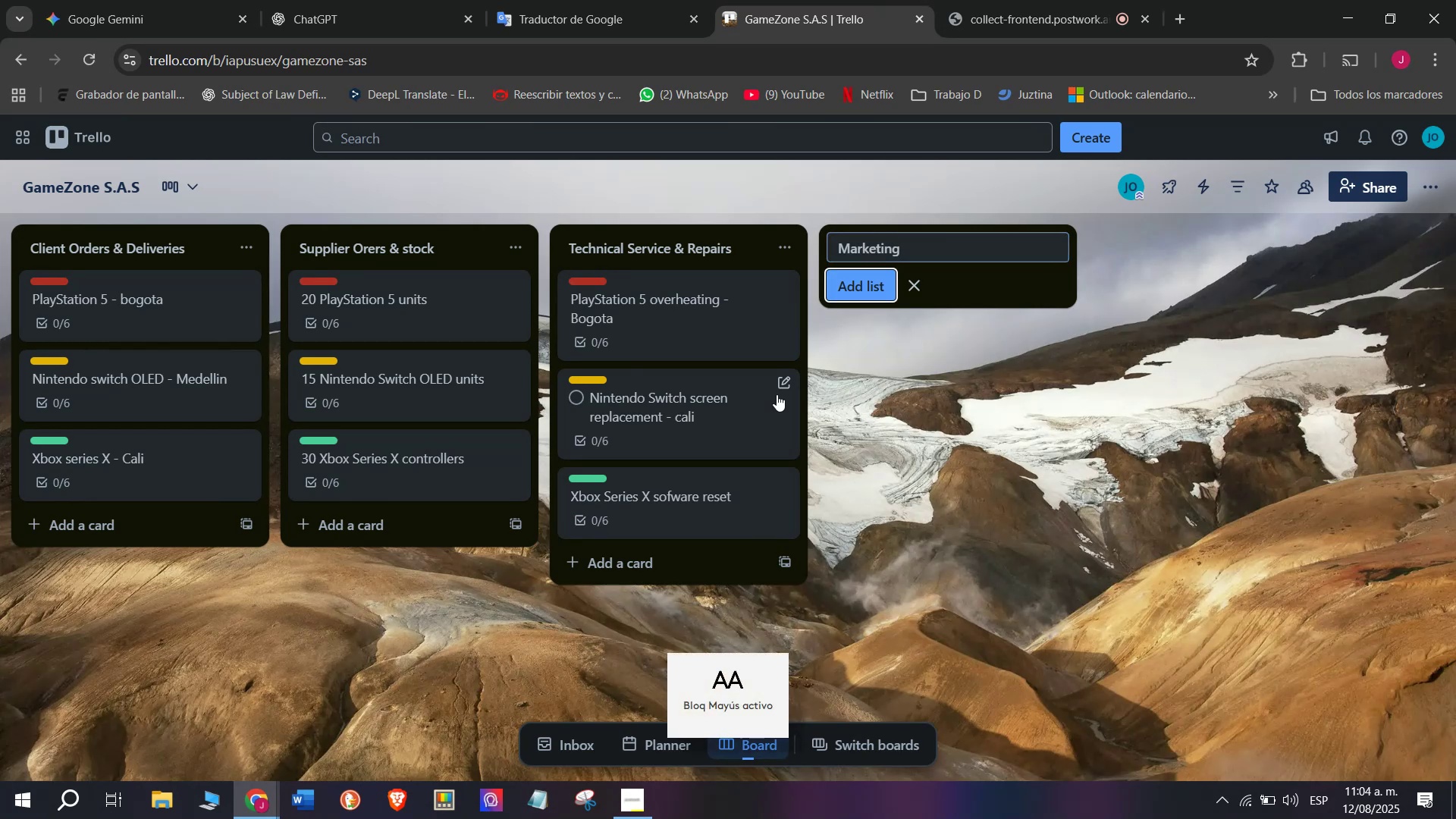 
key(A)
 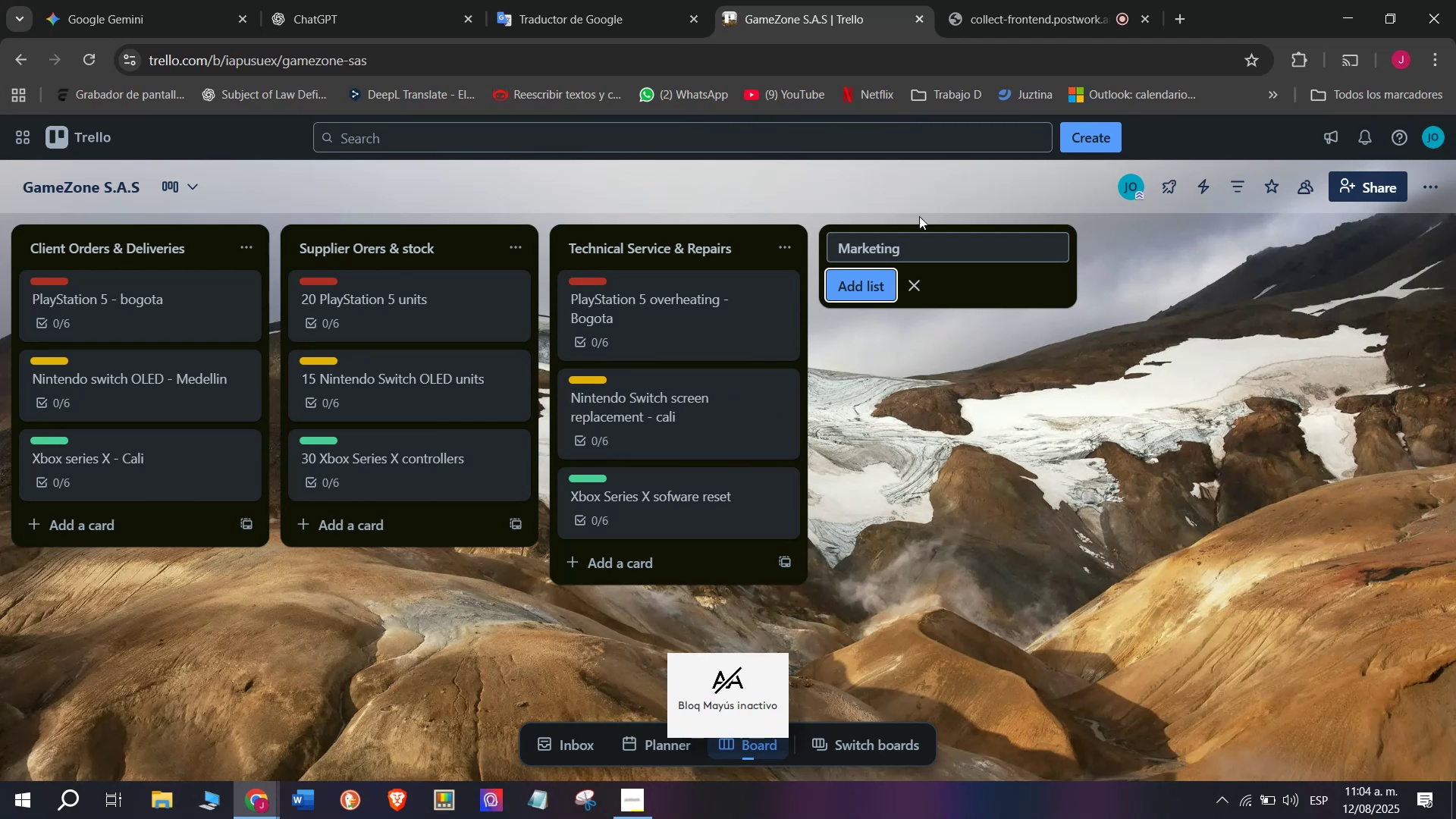 
left_click([962, 245])
 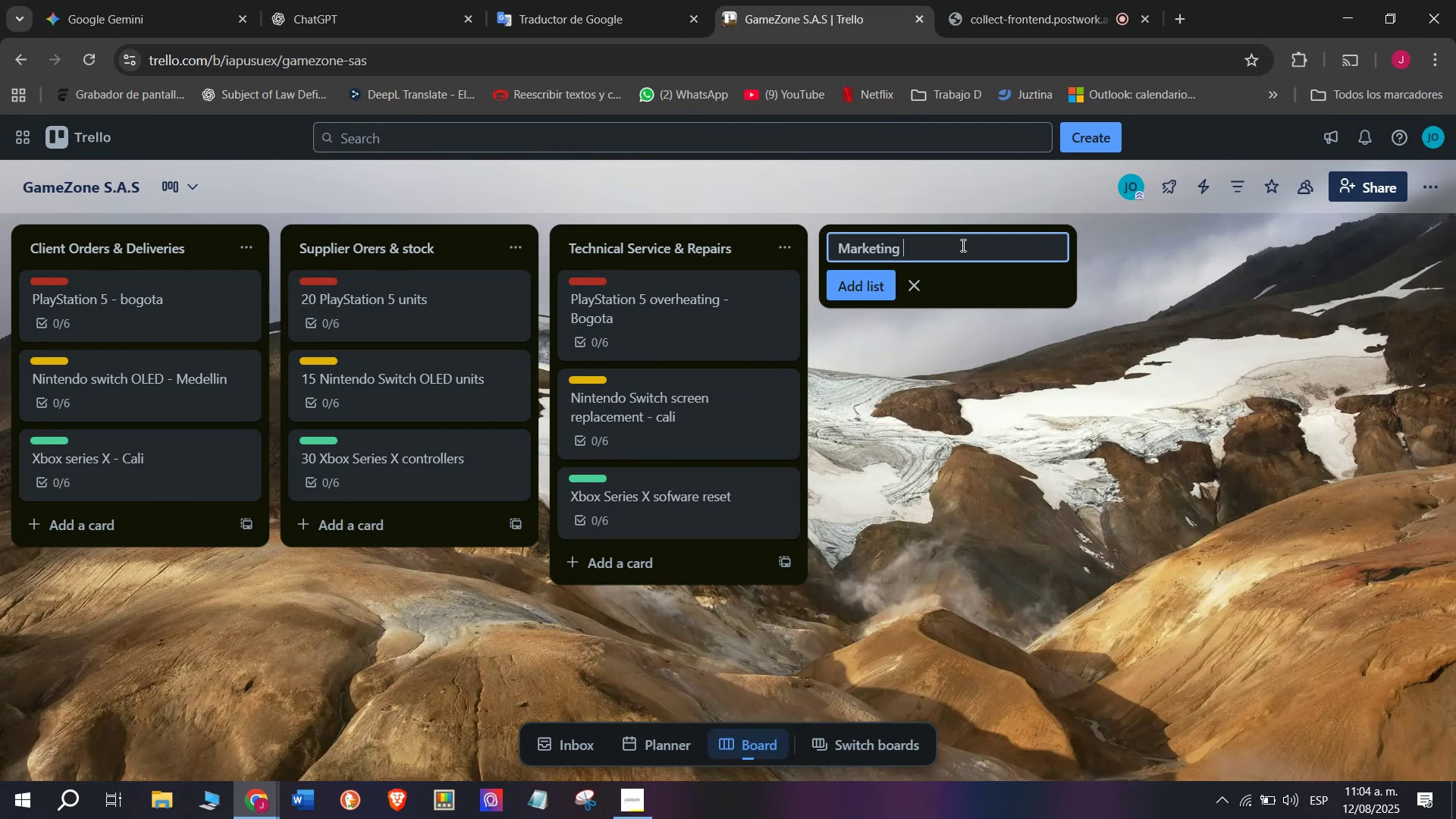 
type(Campain)
key(Backspace)
type(gns)
 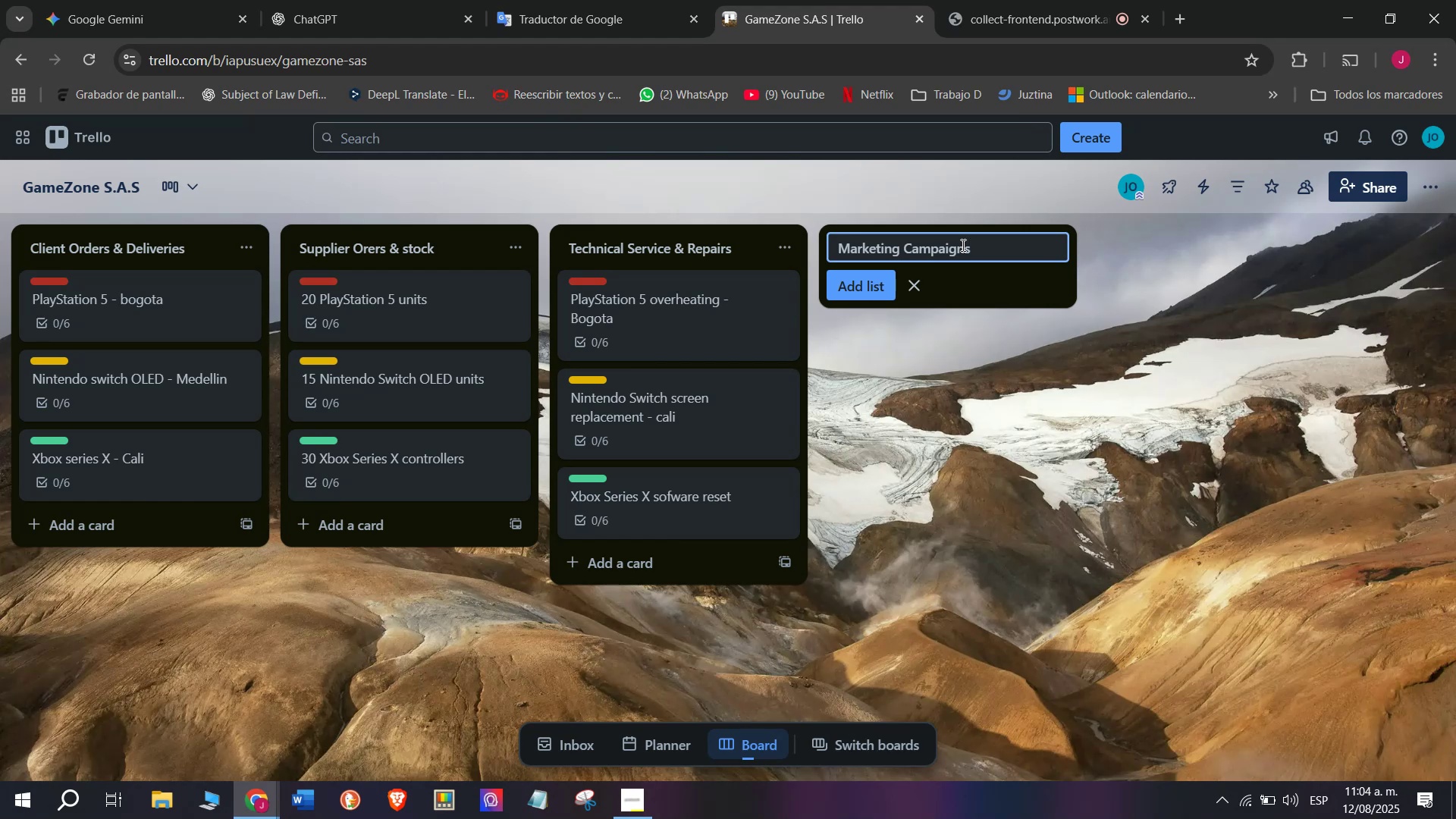 
wait(5.01)
 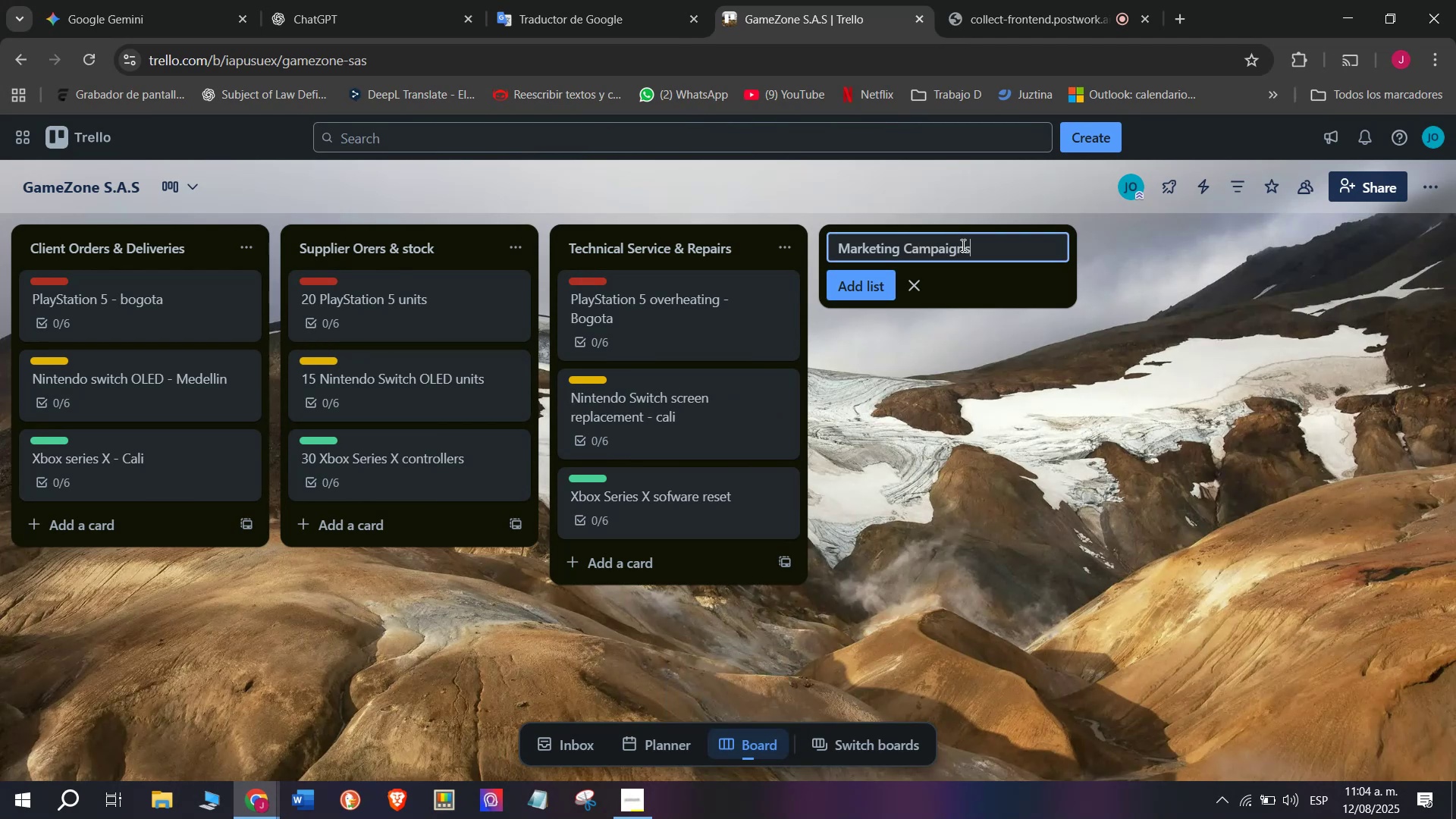 
key(Enter)
 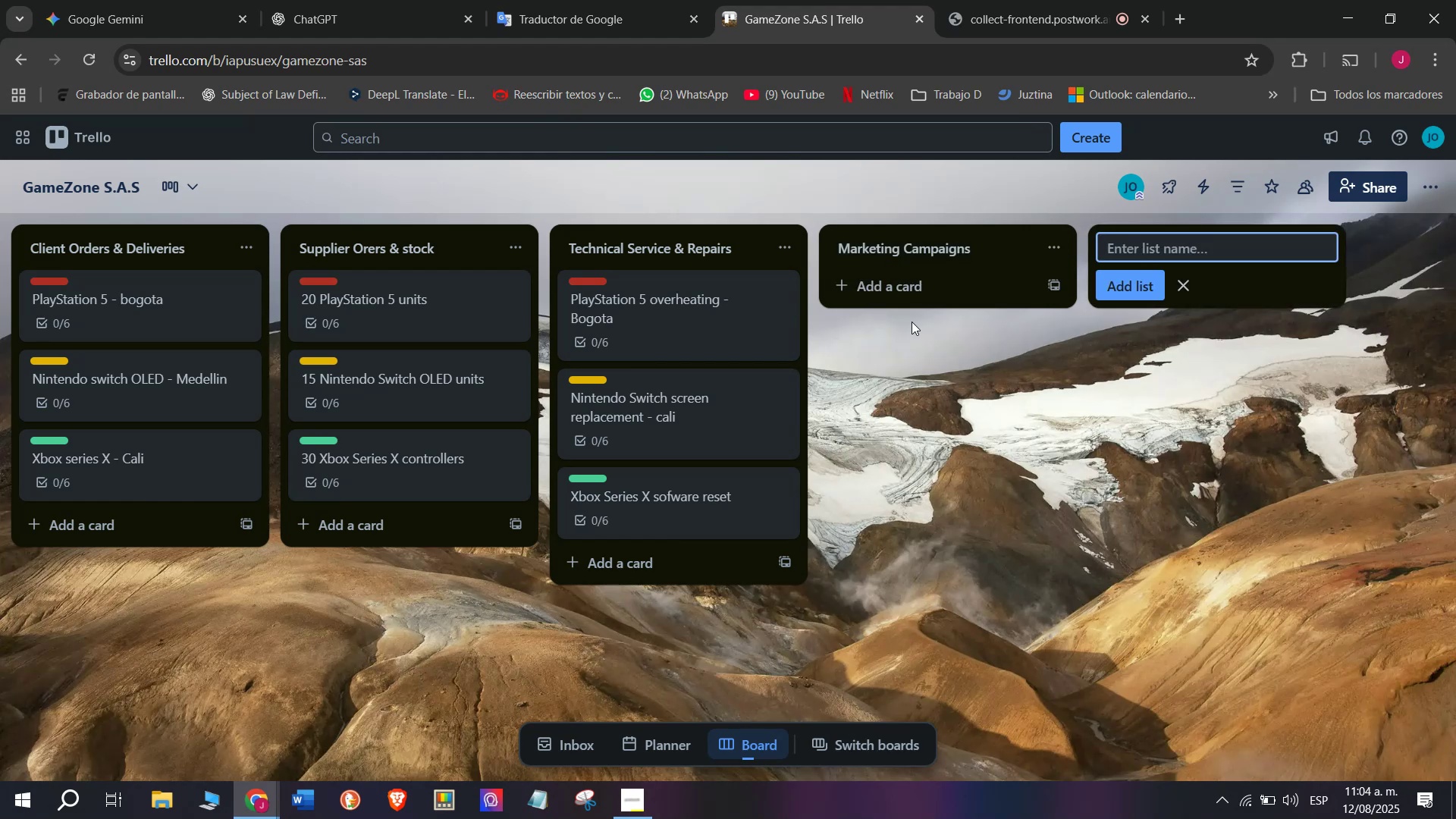 
left_click([908, 288])
 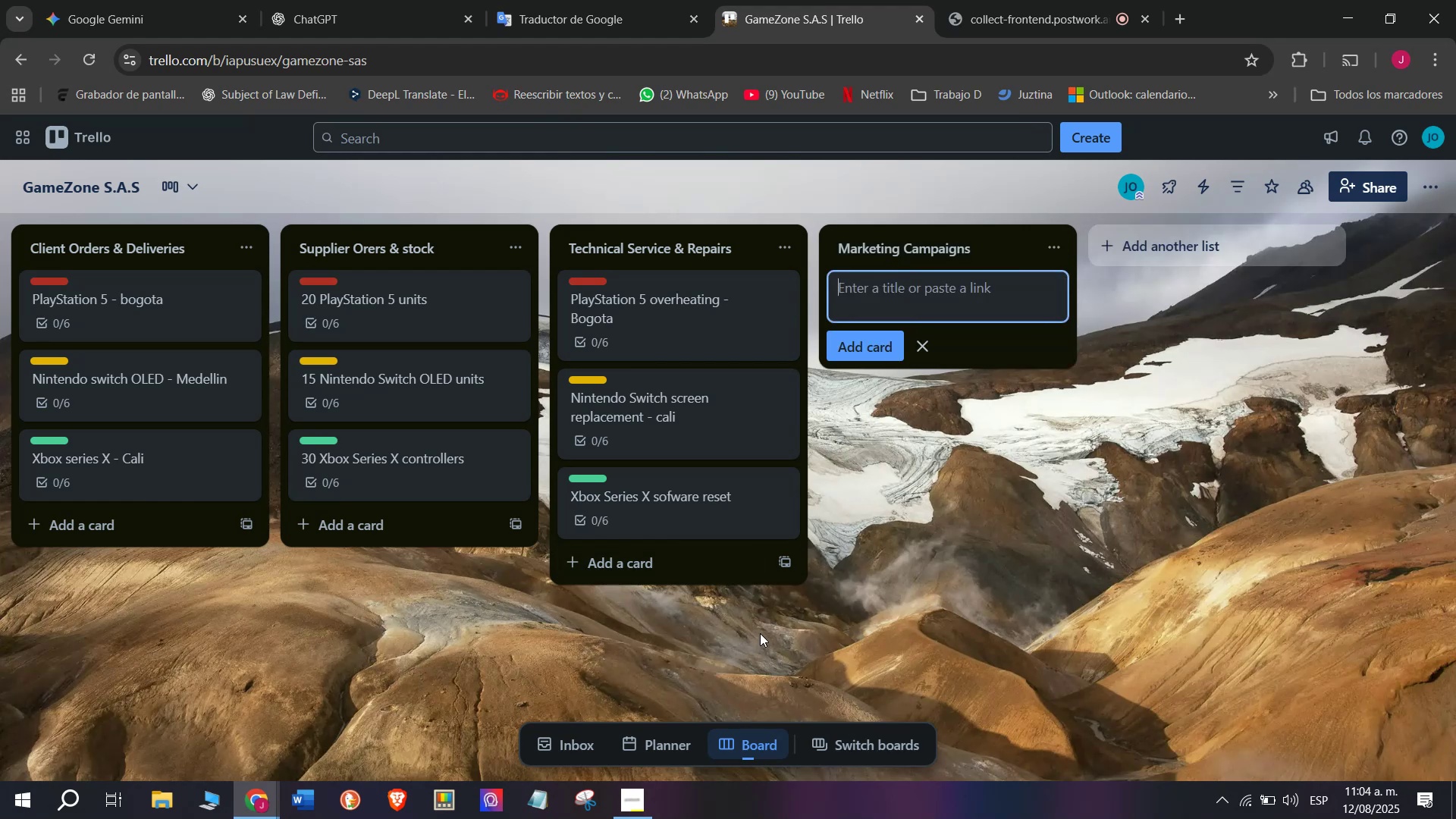 
type(Holiday Gaming Bundle Sale)
 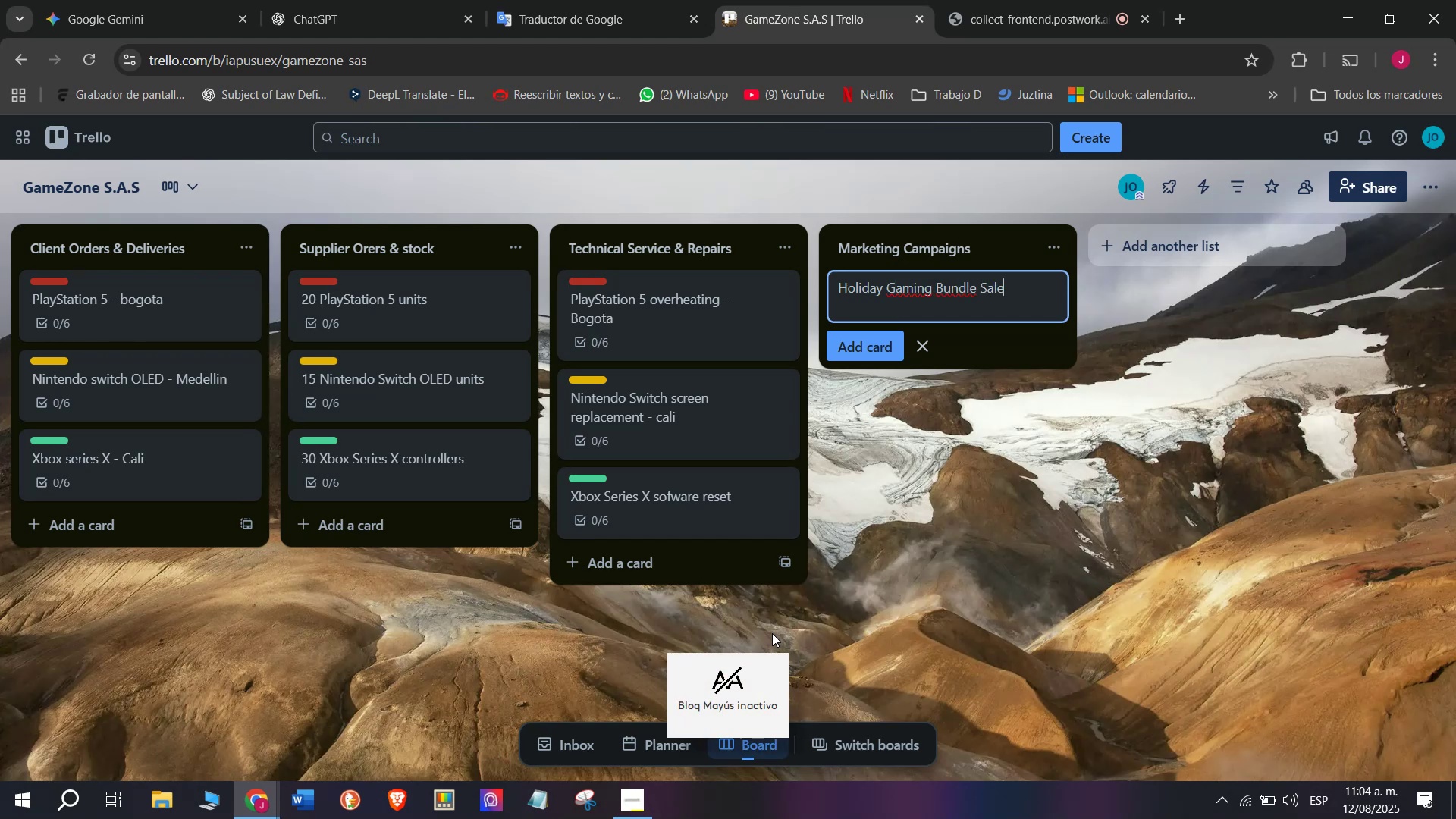 
key(Enter)
 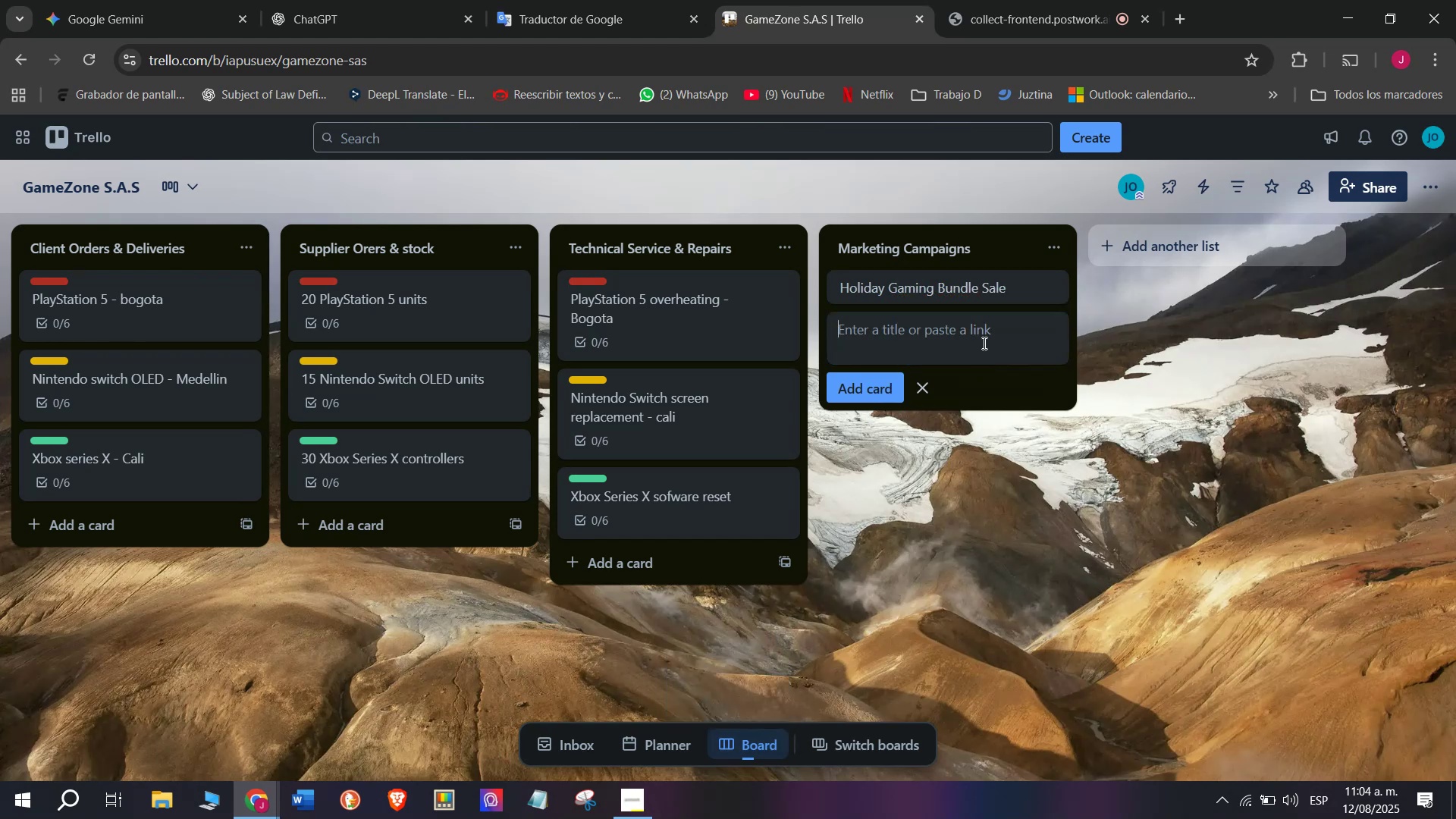 
left_click([974, 271])
 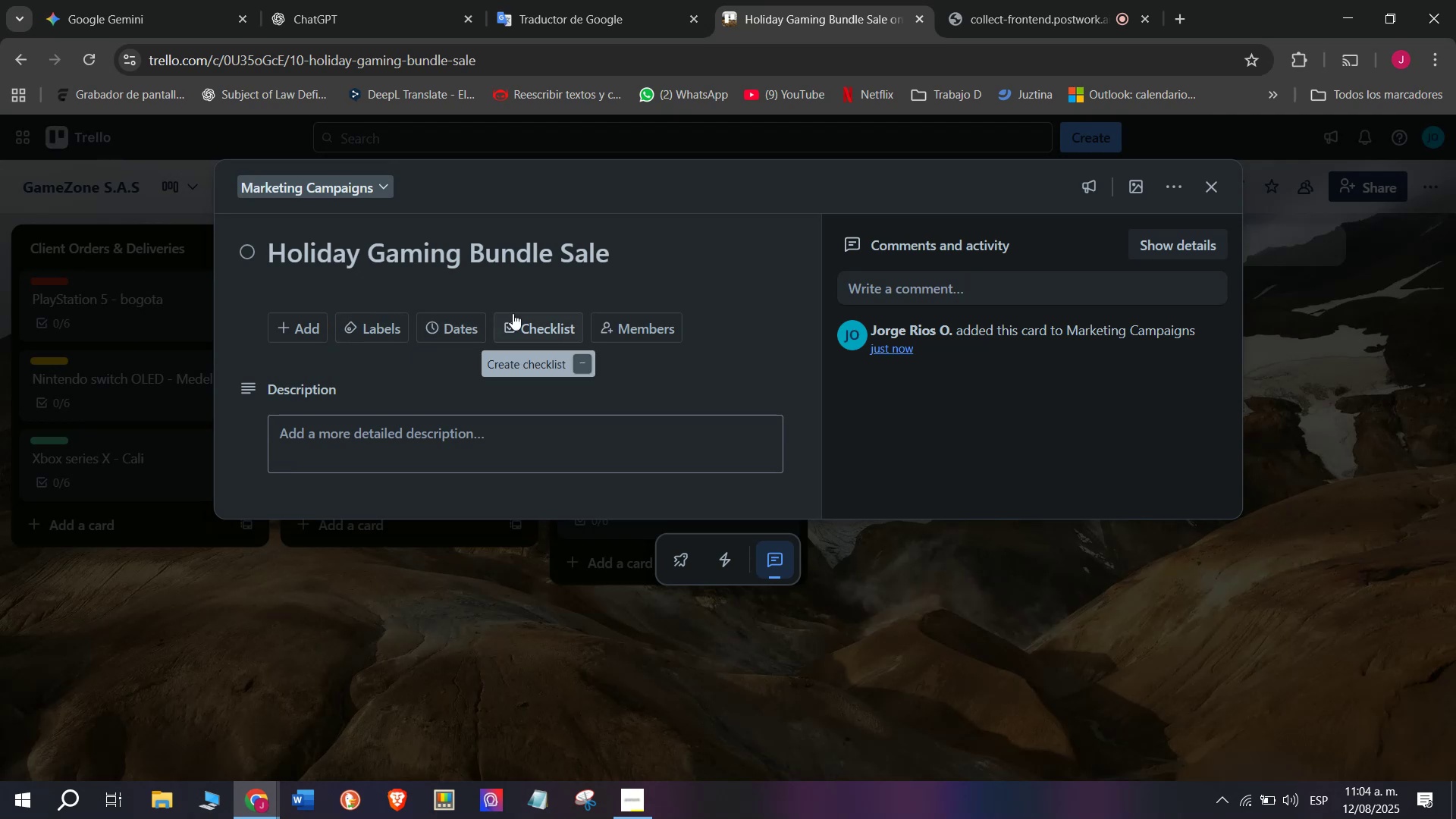 
left_click([535, 315])
 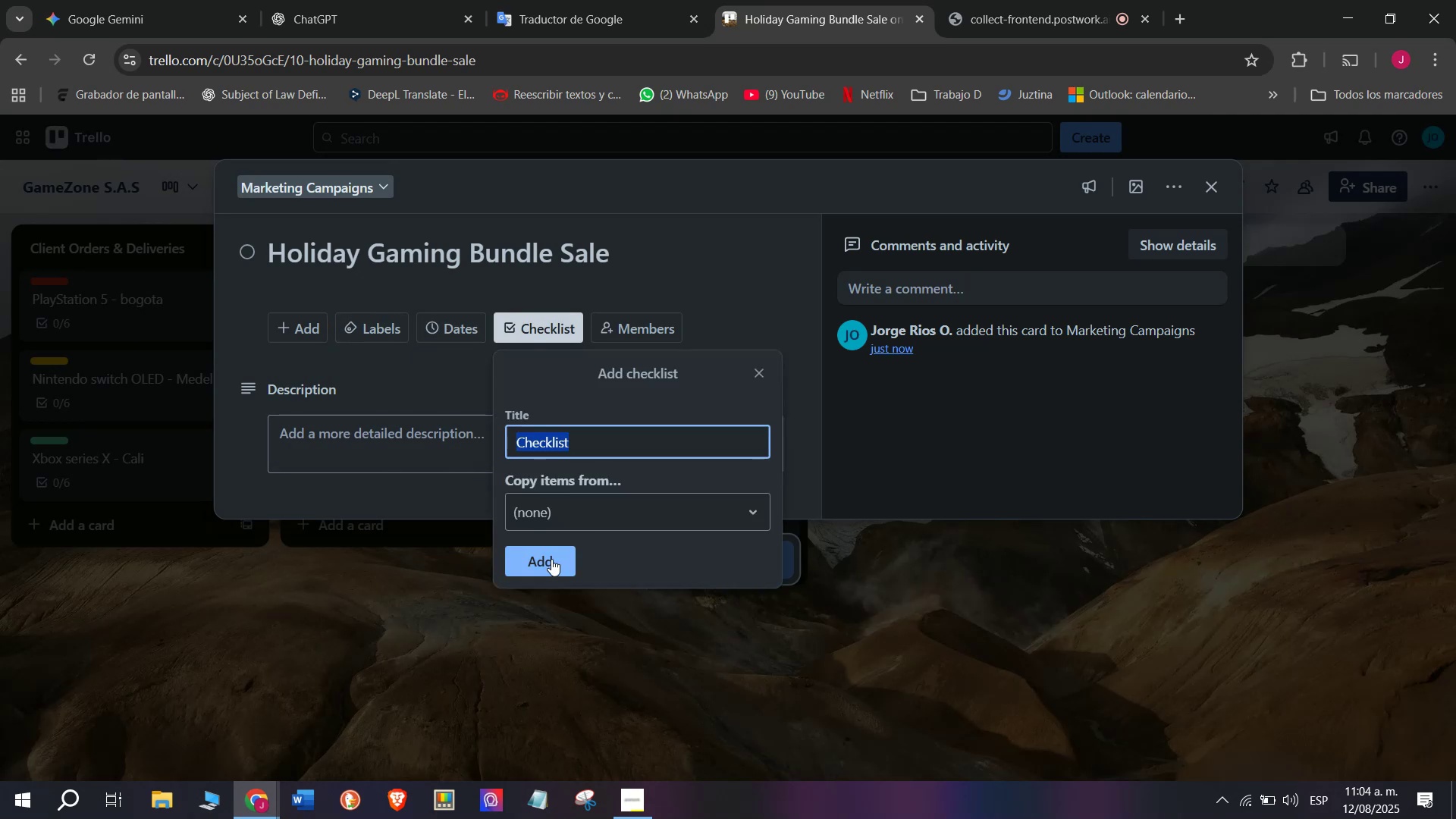 
left_click([545, 573])
 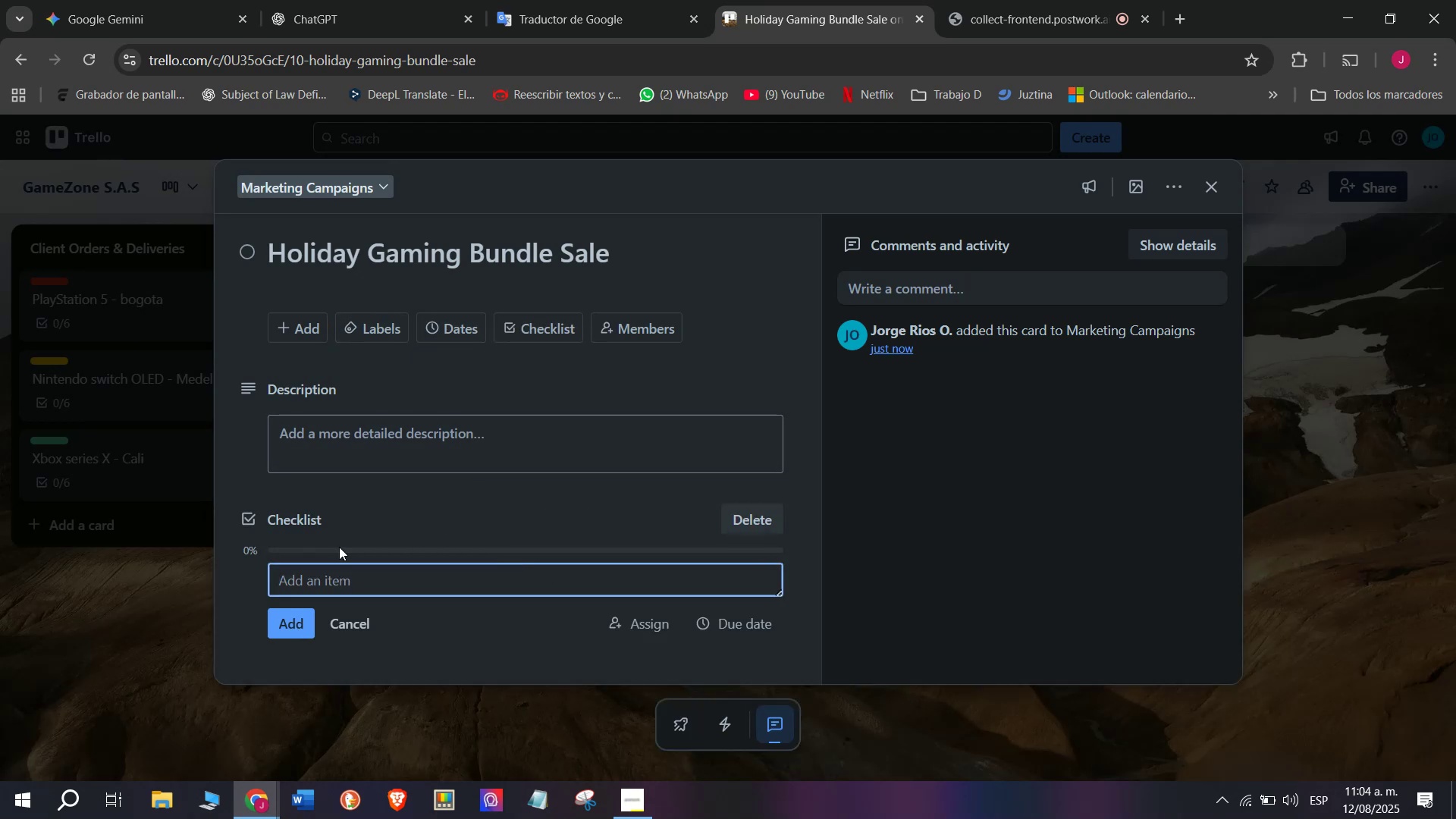 
type(Define doas)
key(Backspace)
type(s)
key(Backspace)
key(Backspace)
key(Backspace)
type(iscounts)
 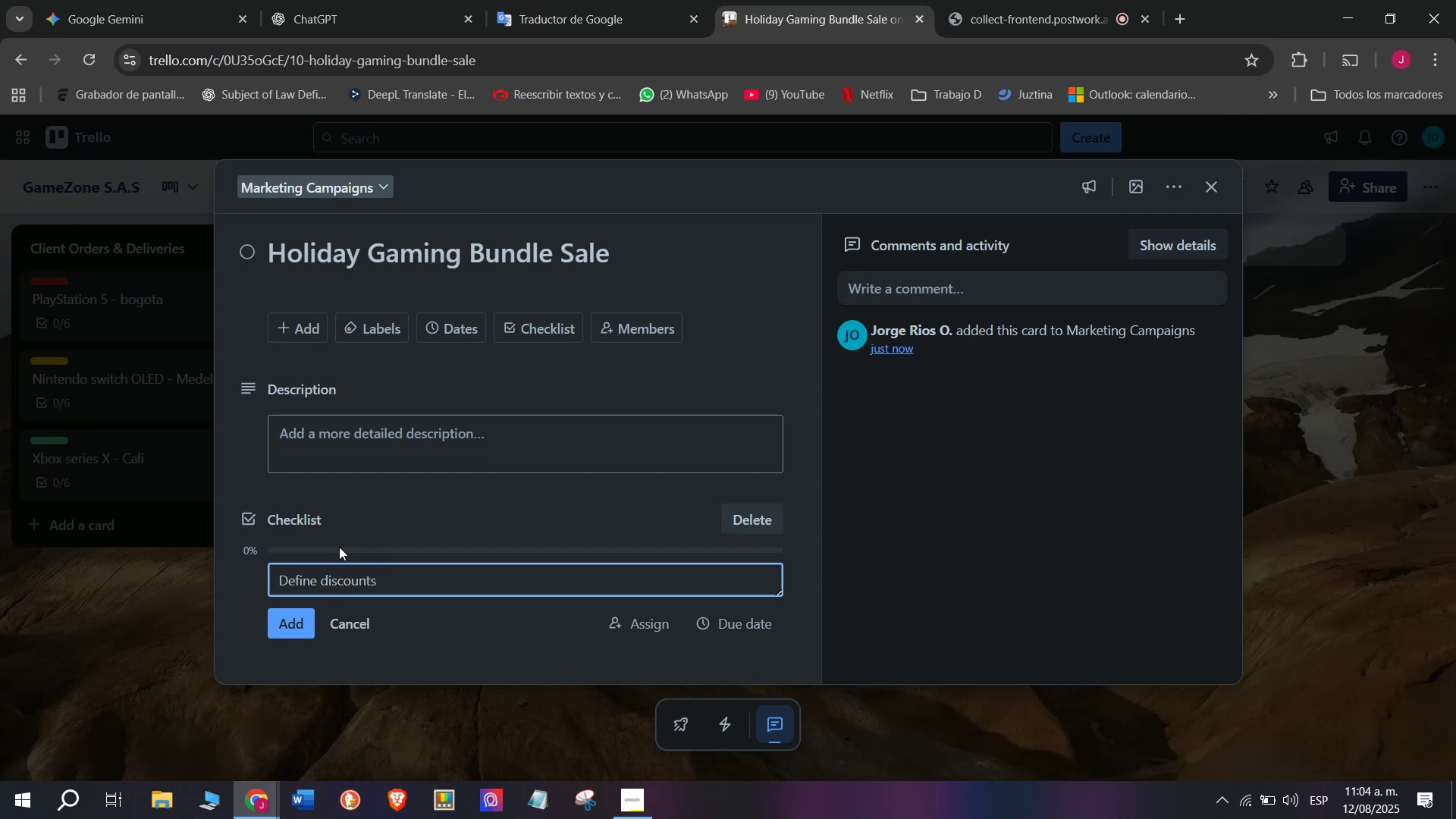 
key(Enter)
 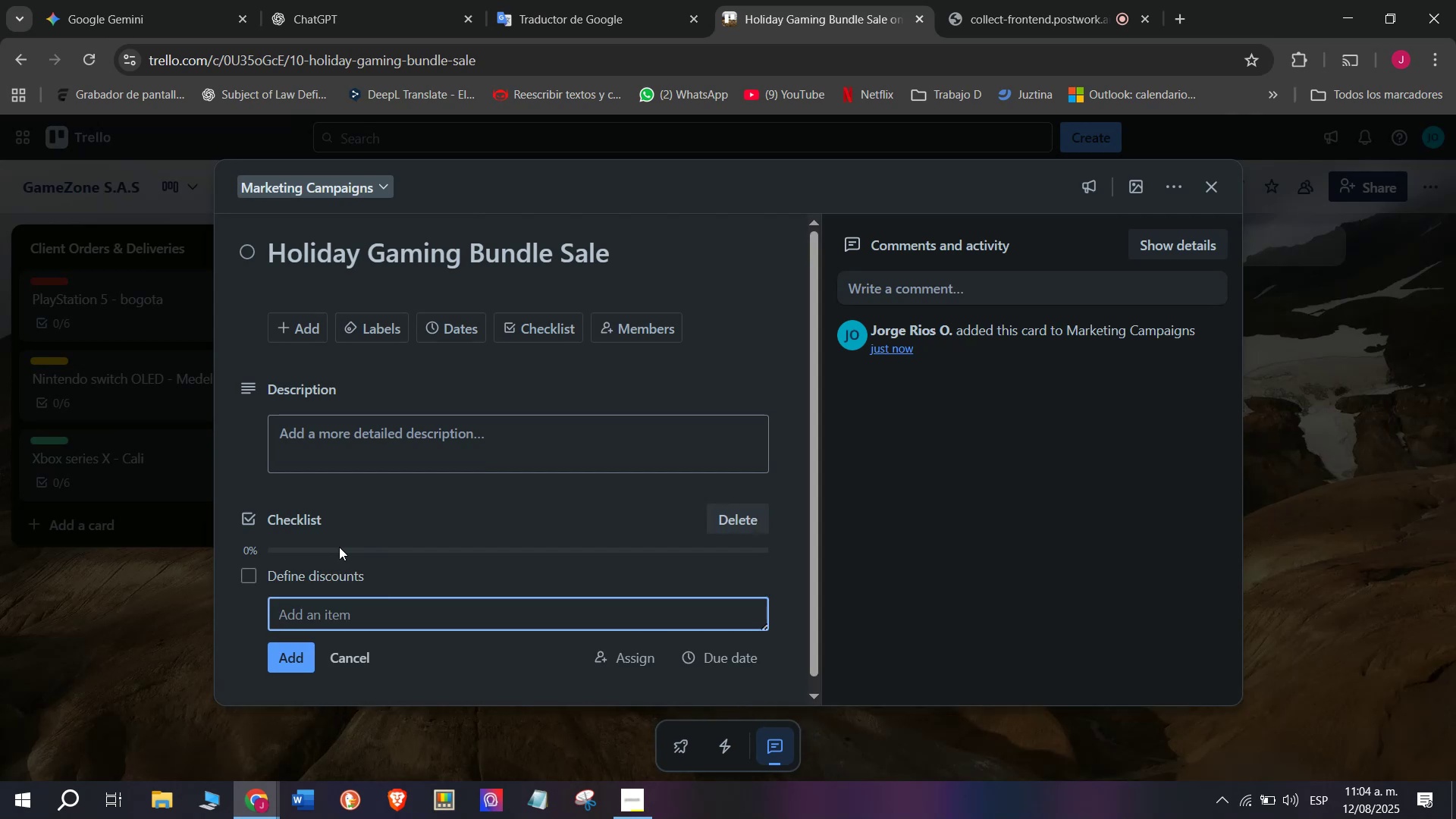 
type(Design bannes)
 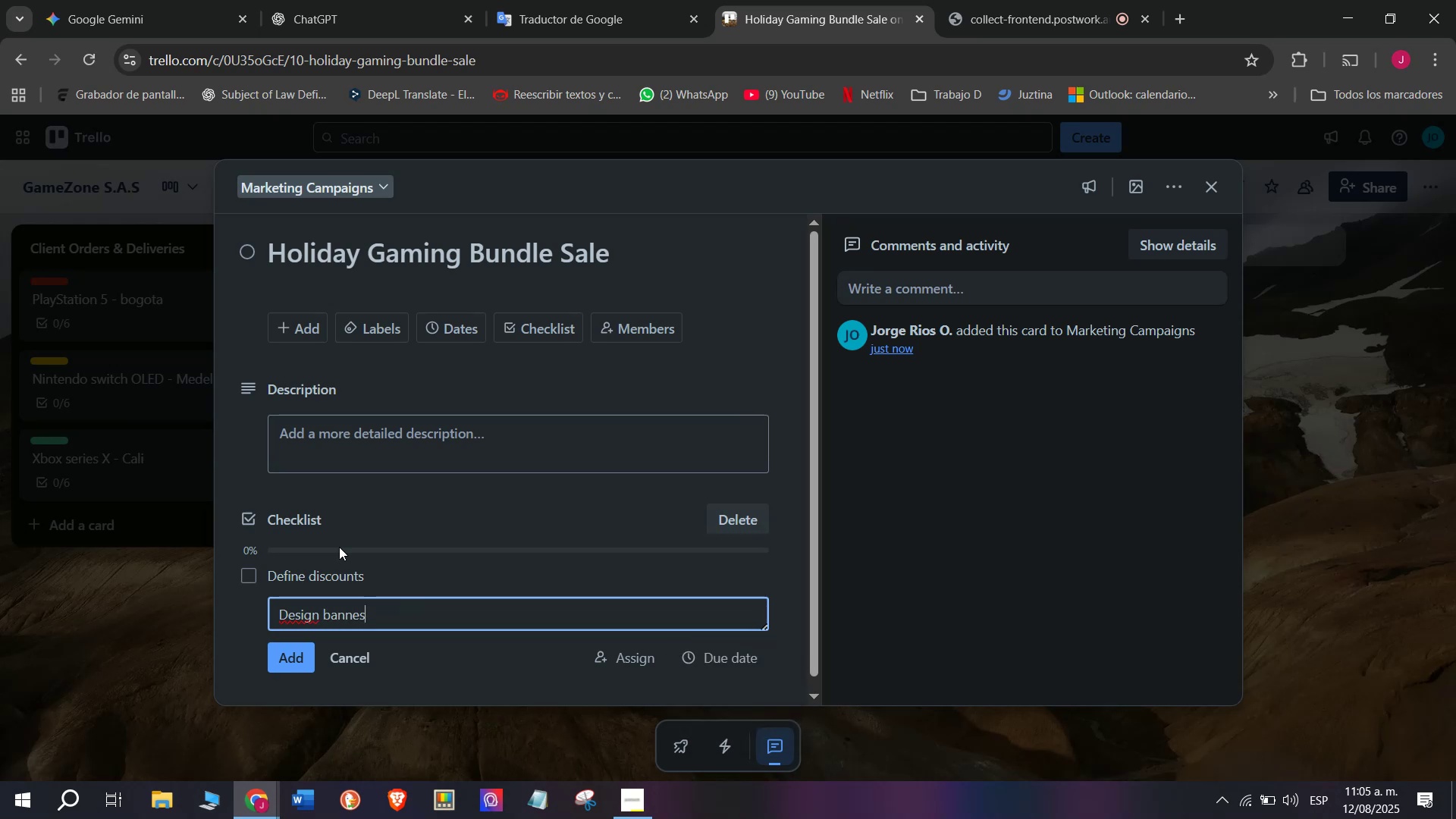 
key(Enter)
 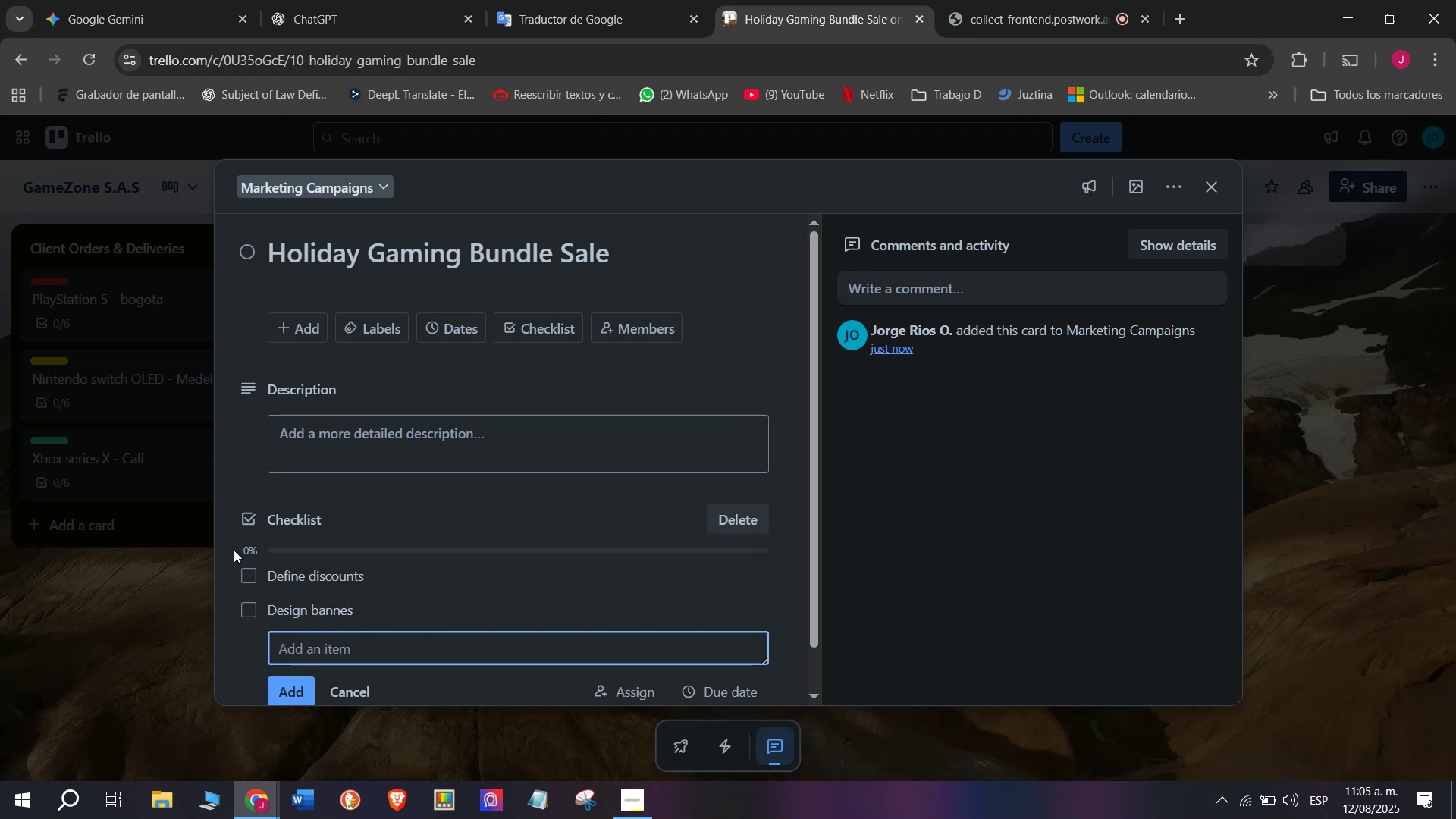 
left_click([336, 615])
 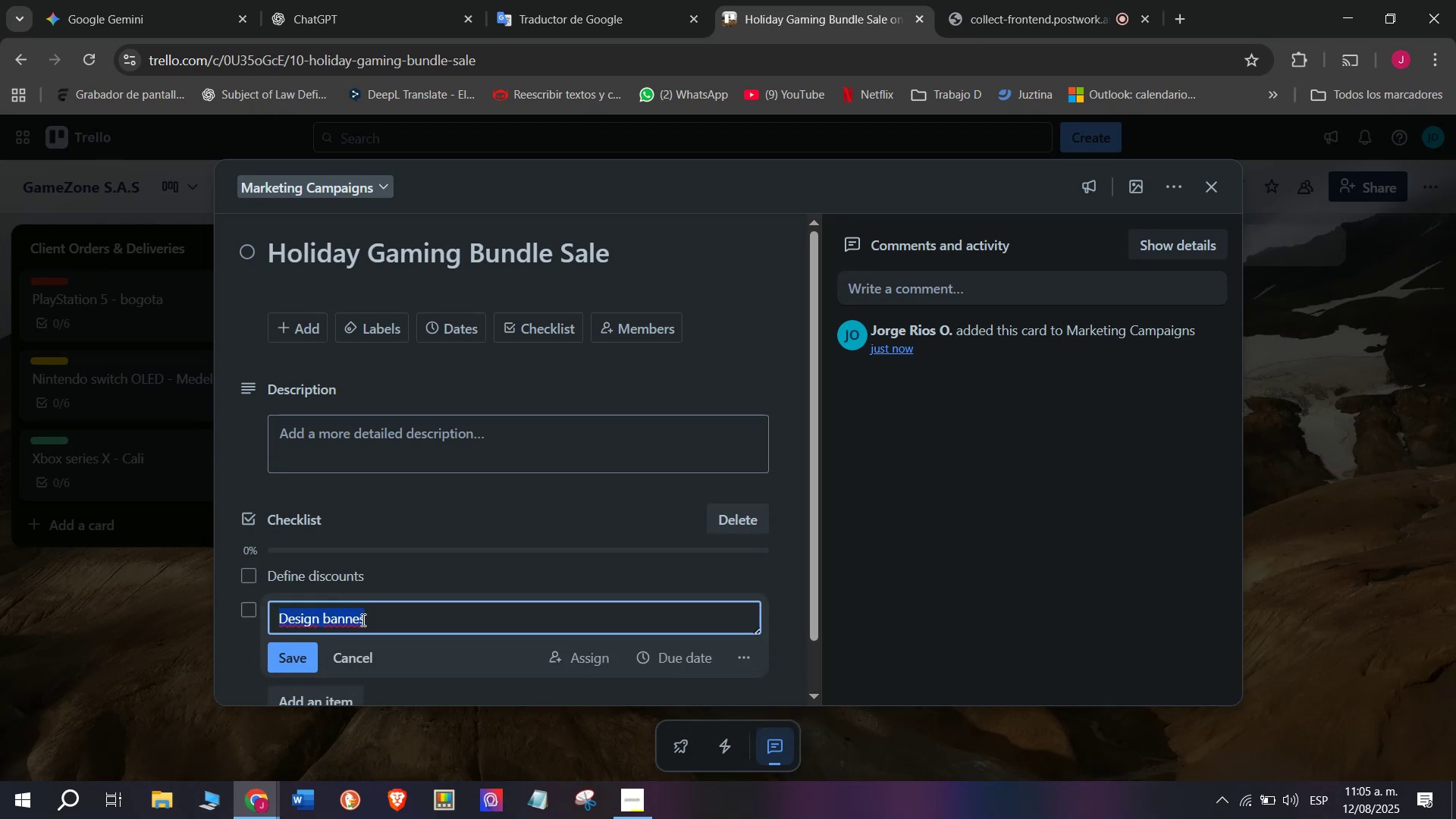 
left_click([363, 620])
 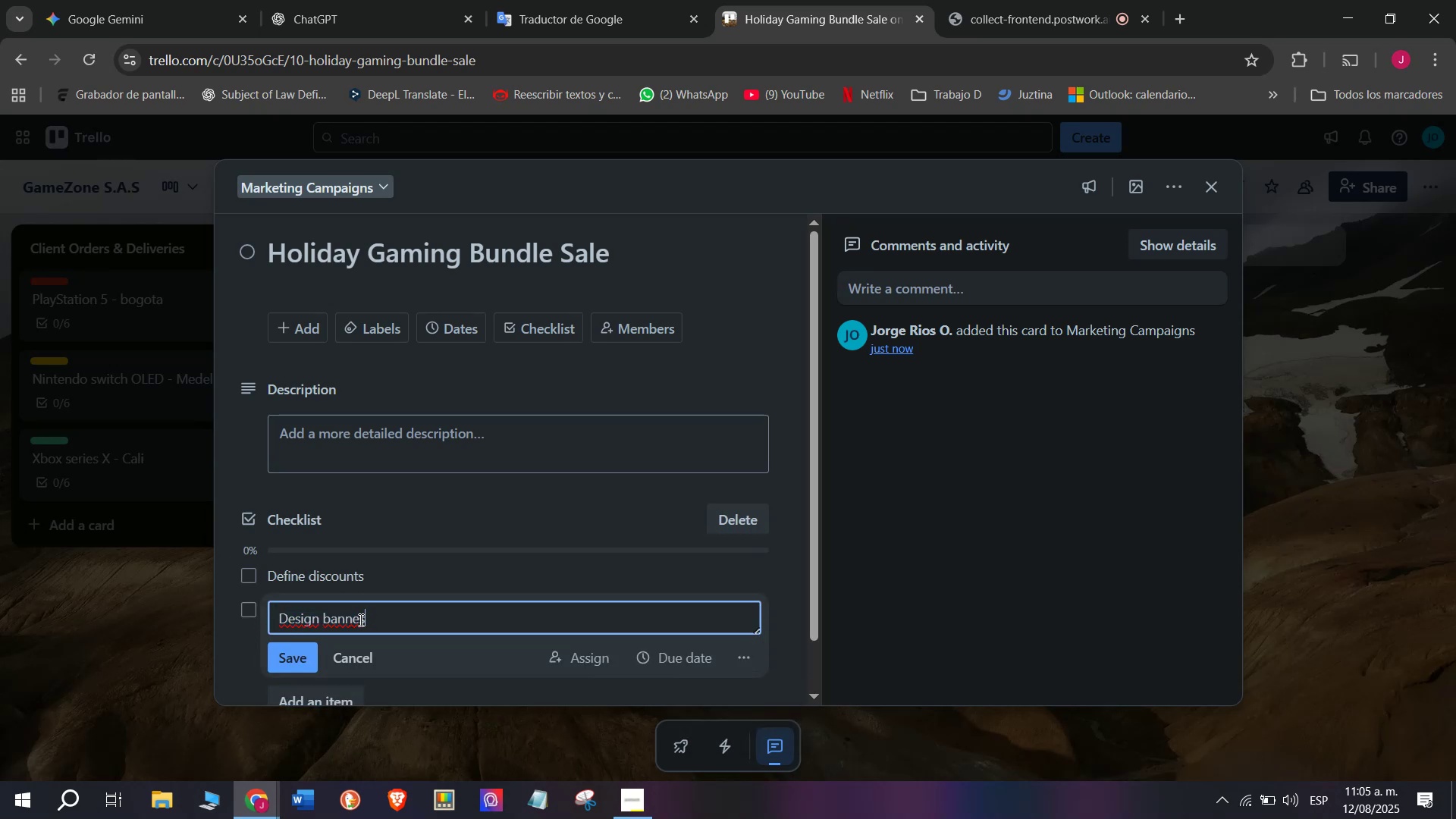 
left_click([358, 620])
 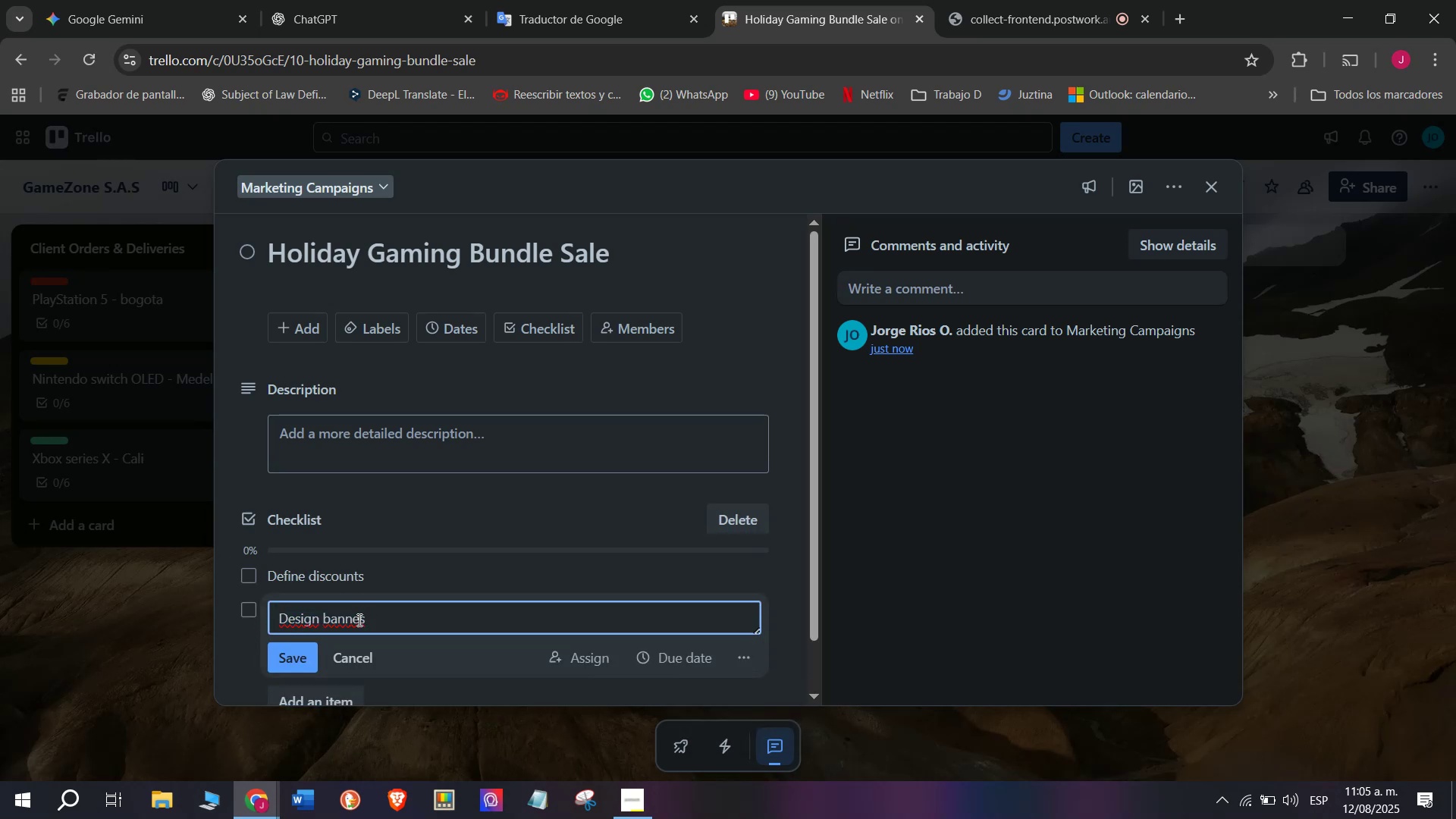 
key(R)
 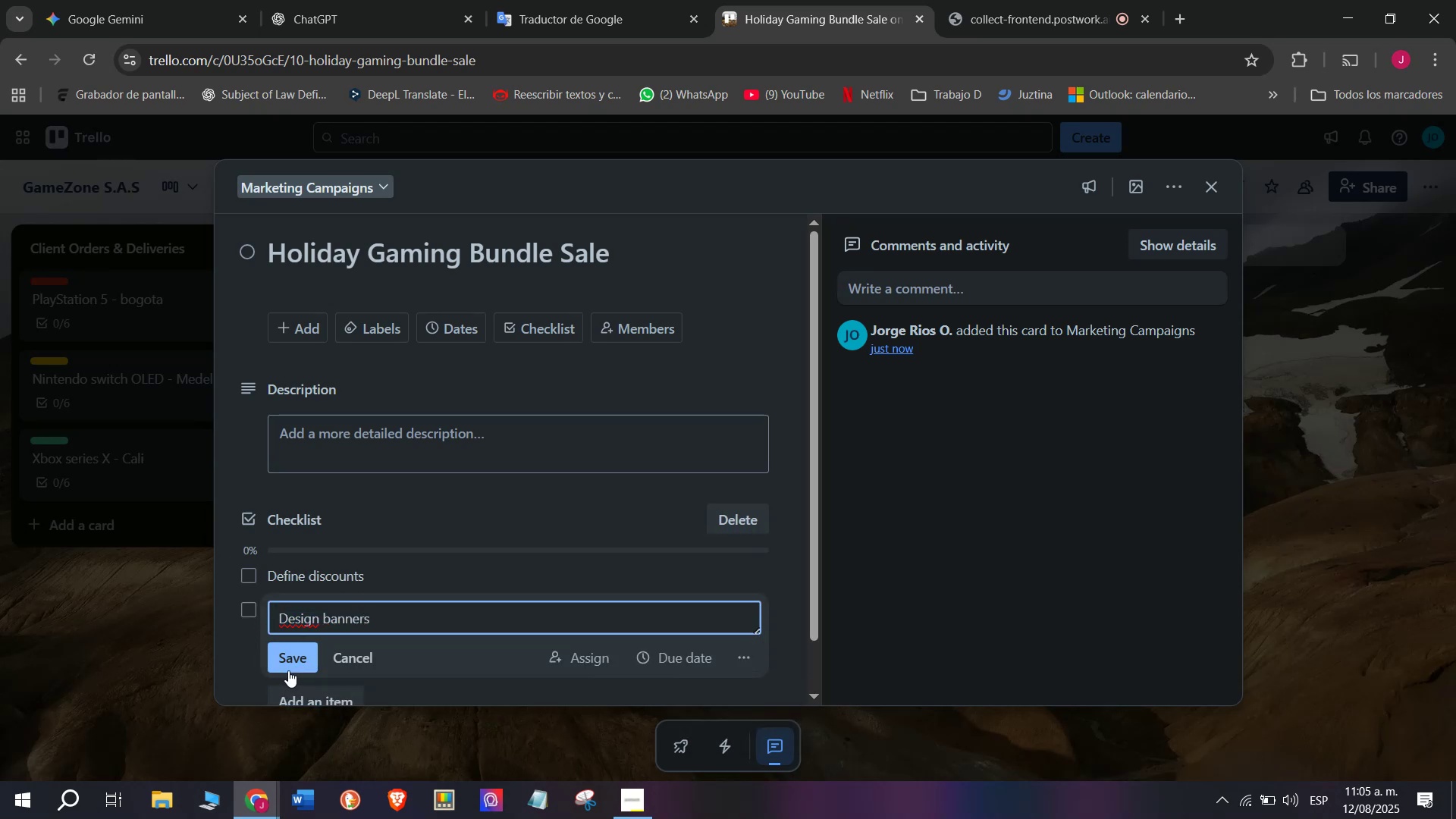 
left_click([284, 661])
 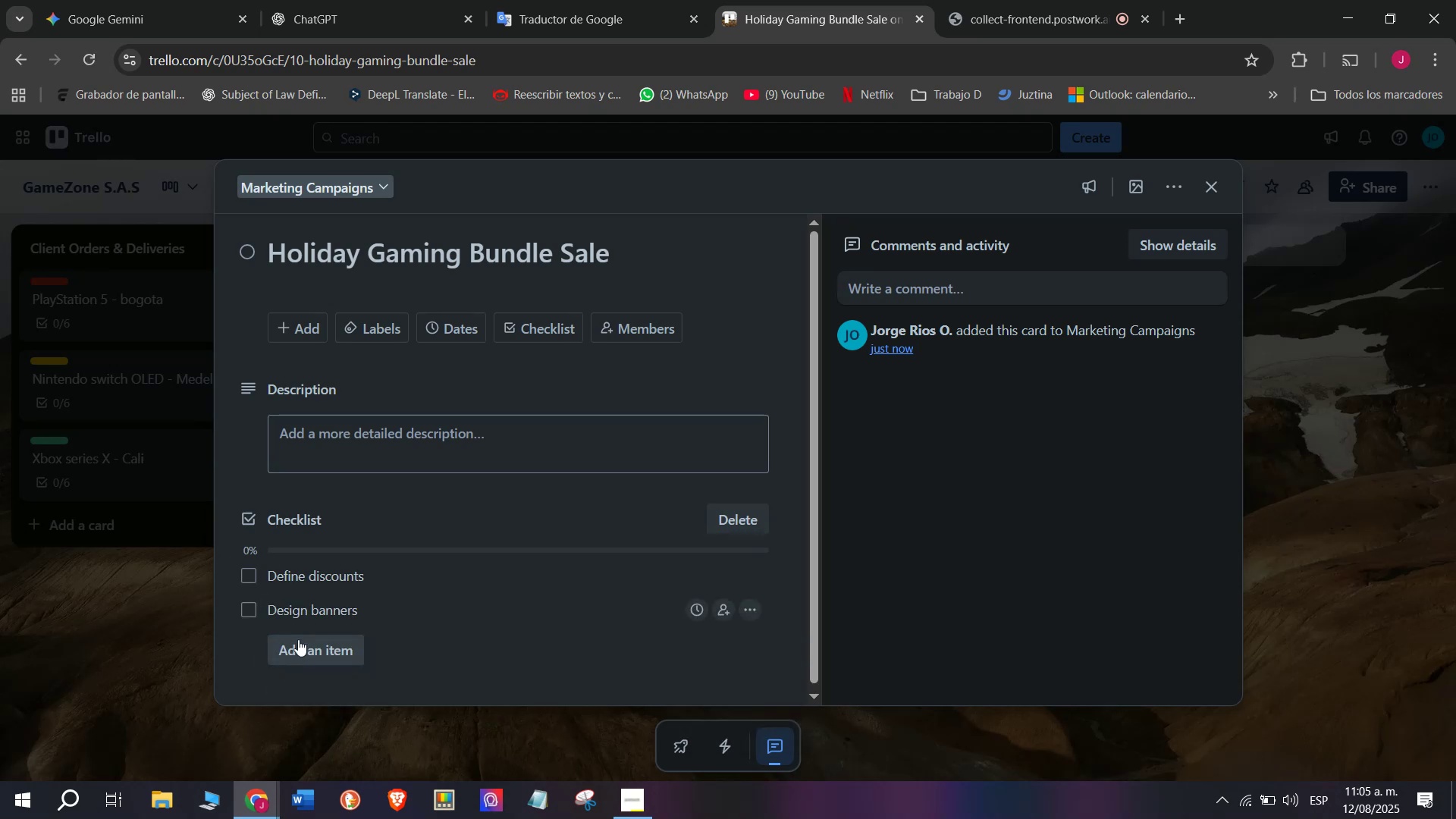 
scroll: coordinate [303, 631], scroll_direction: down, amount: 2.0
 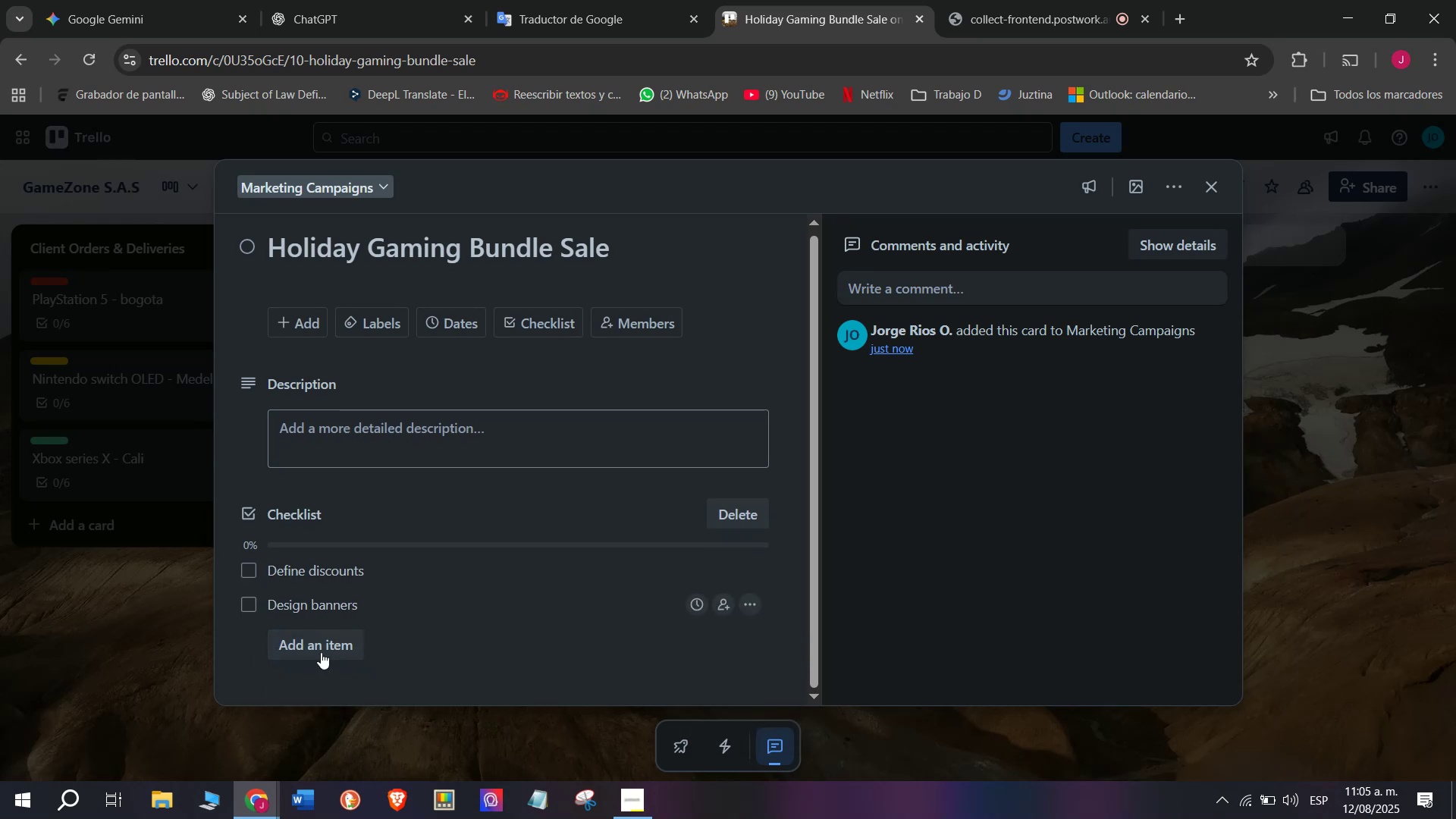 
left_click([326, 640])
 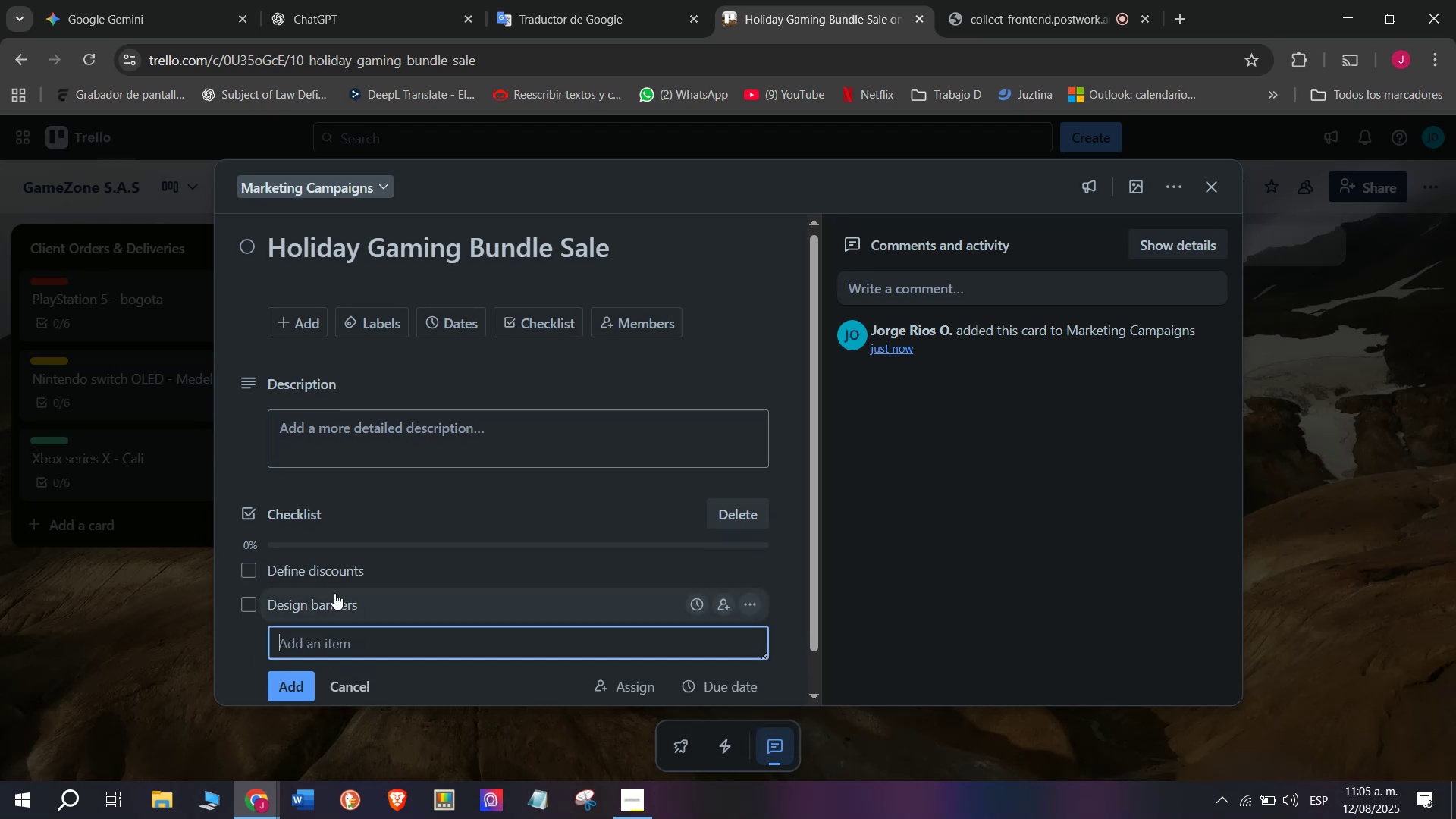 
scroll: coordinate [334, 593], scroll_direction: down, amount: 3.0
 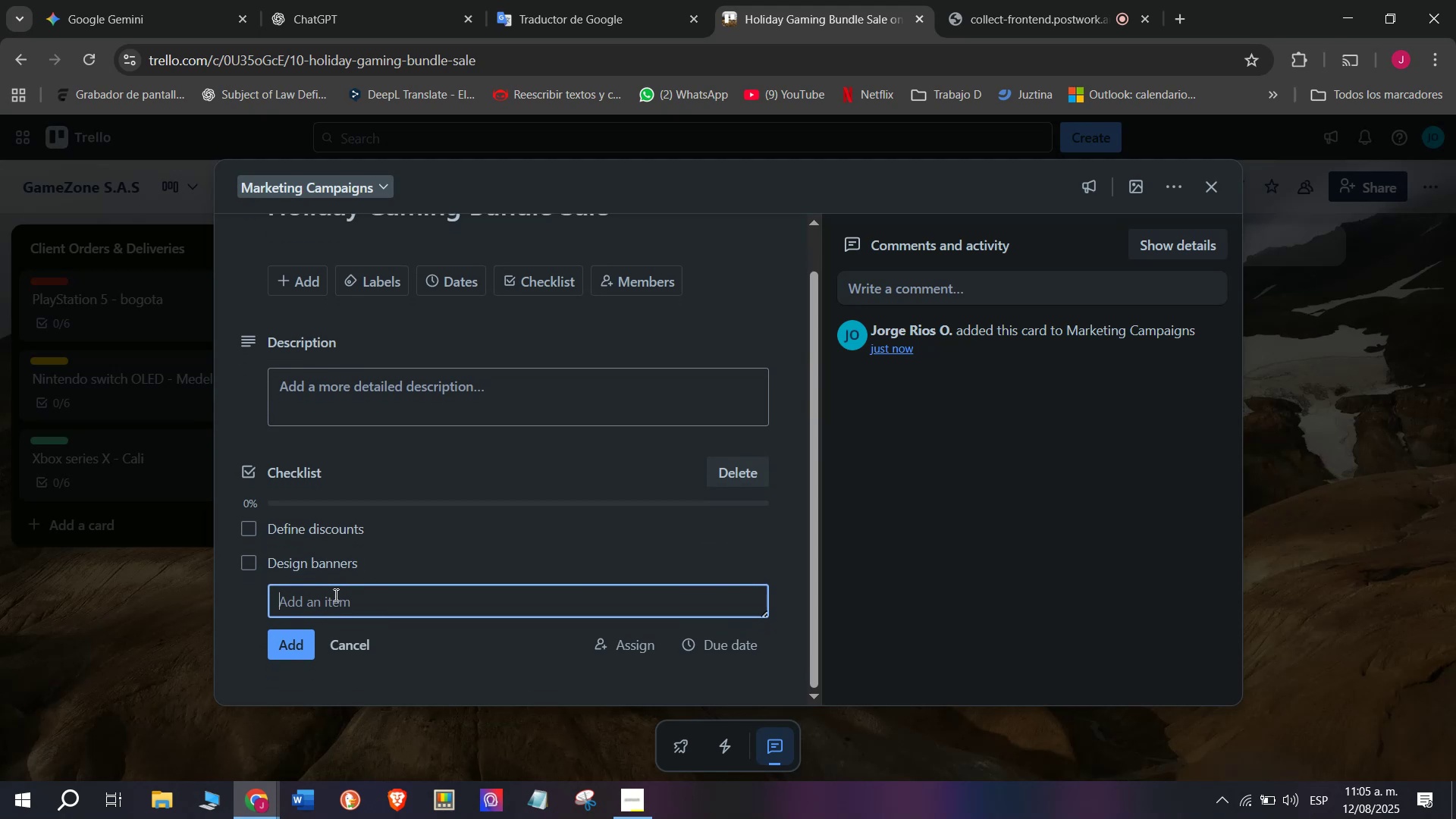 
type(Publi)
 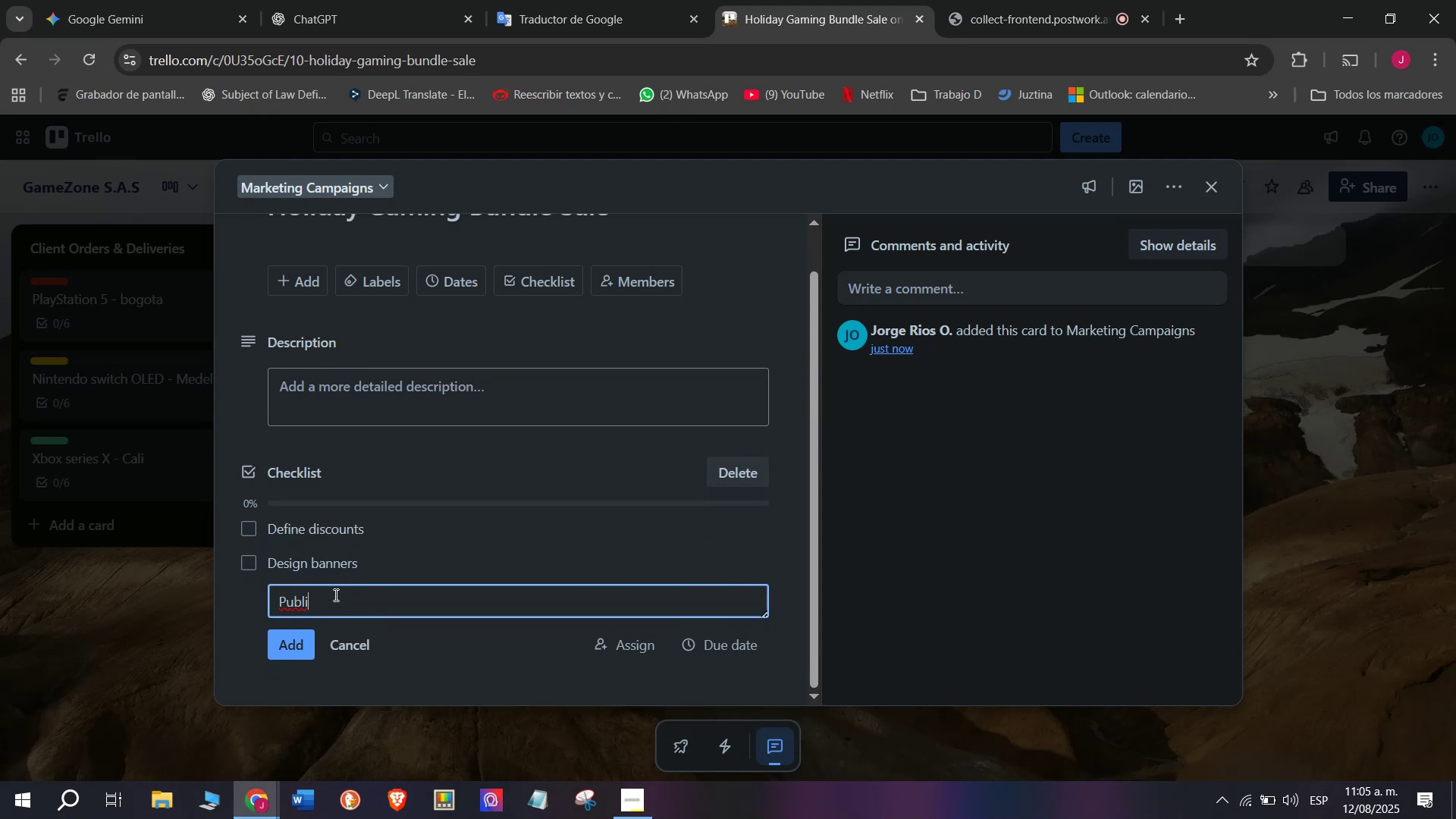 
type(sh ads )
 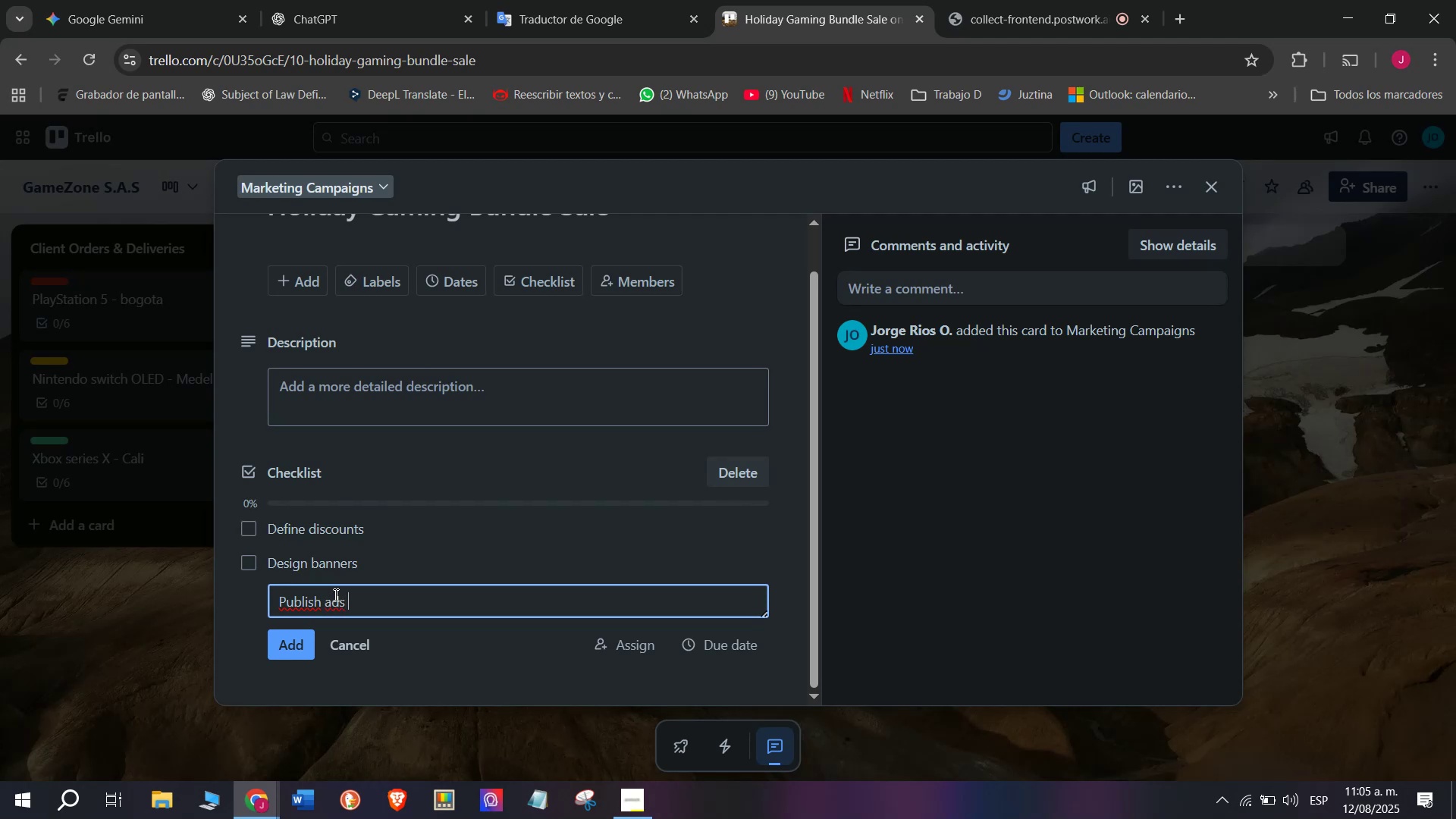 
type(online)
 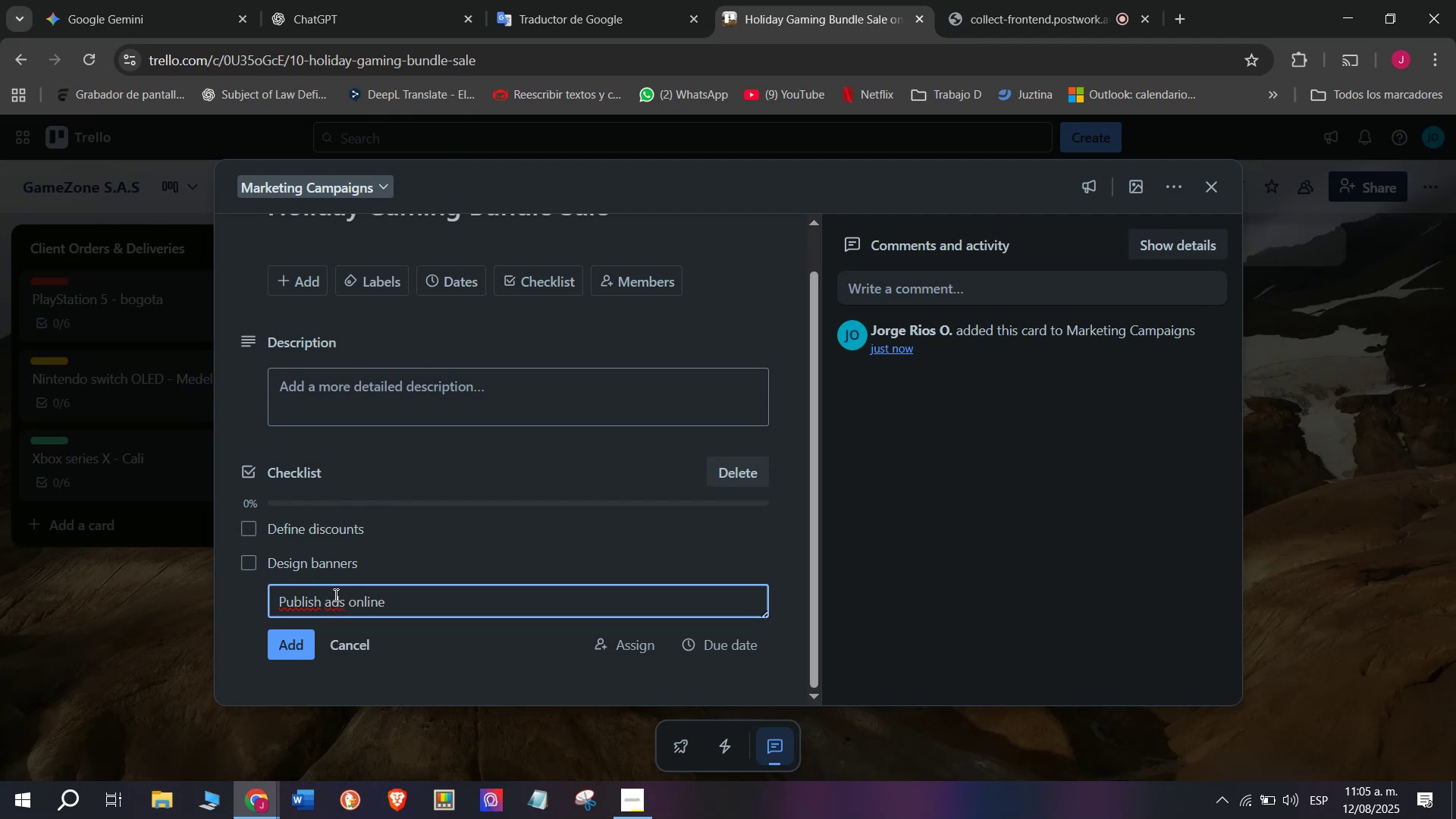 
key(Enter)
 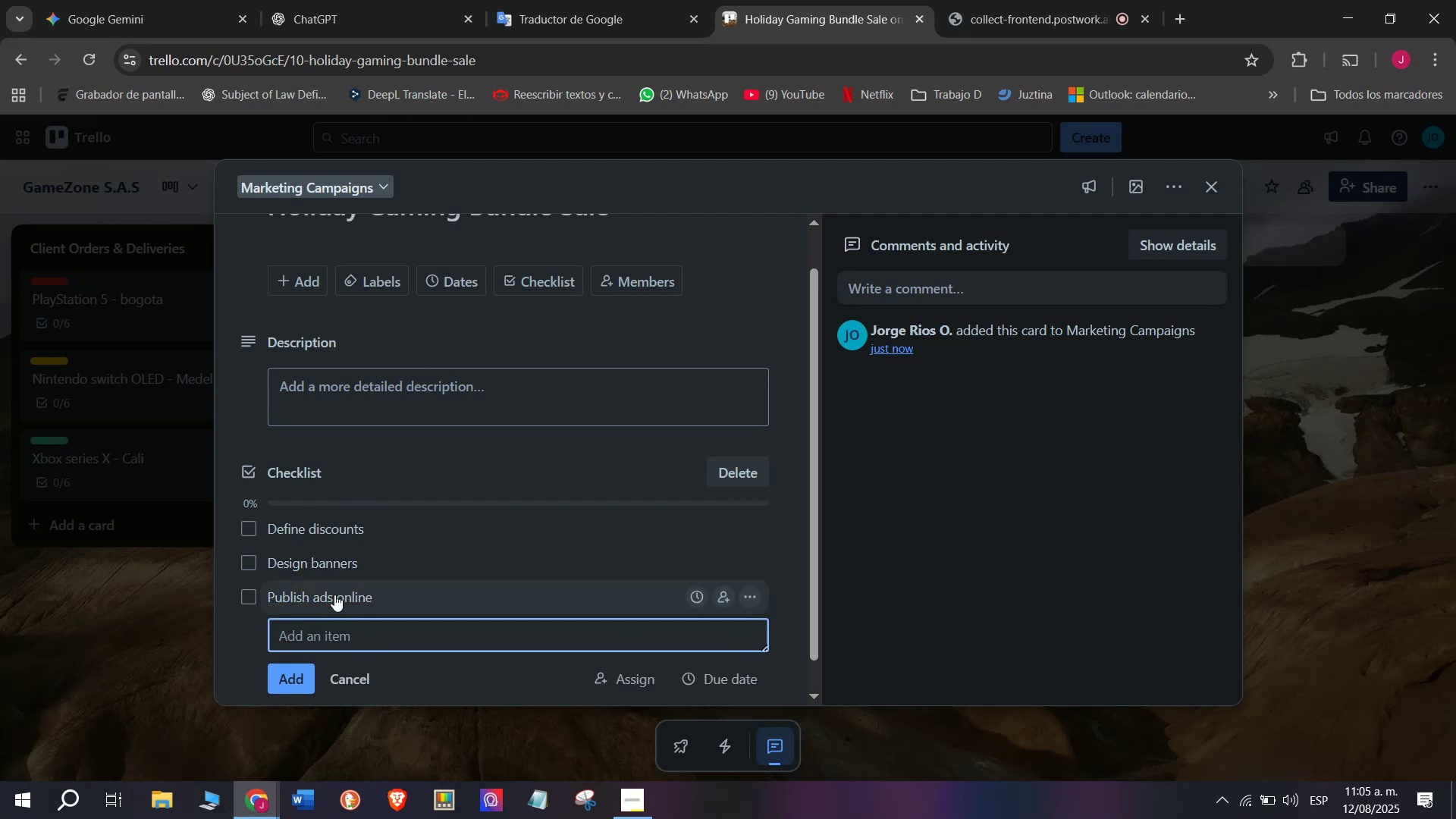 
type(Promote on social )
 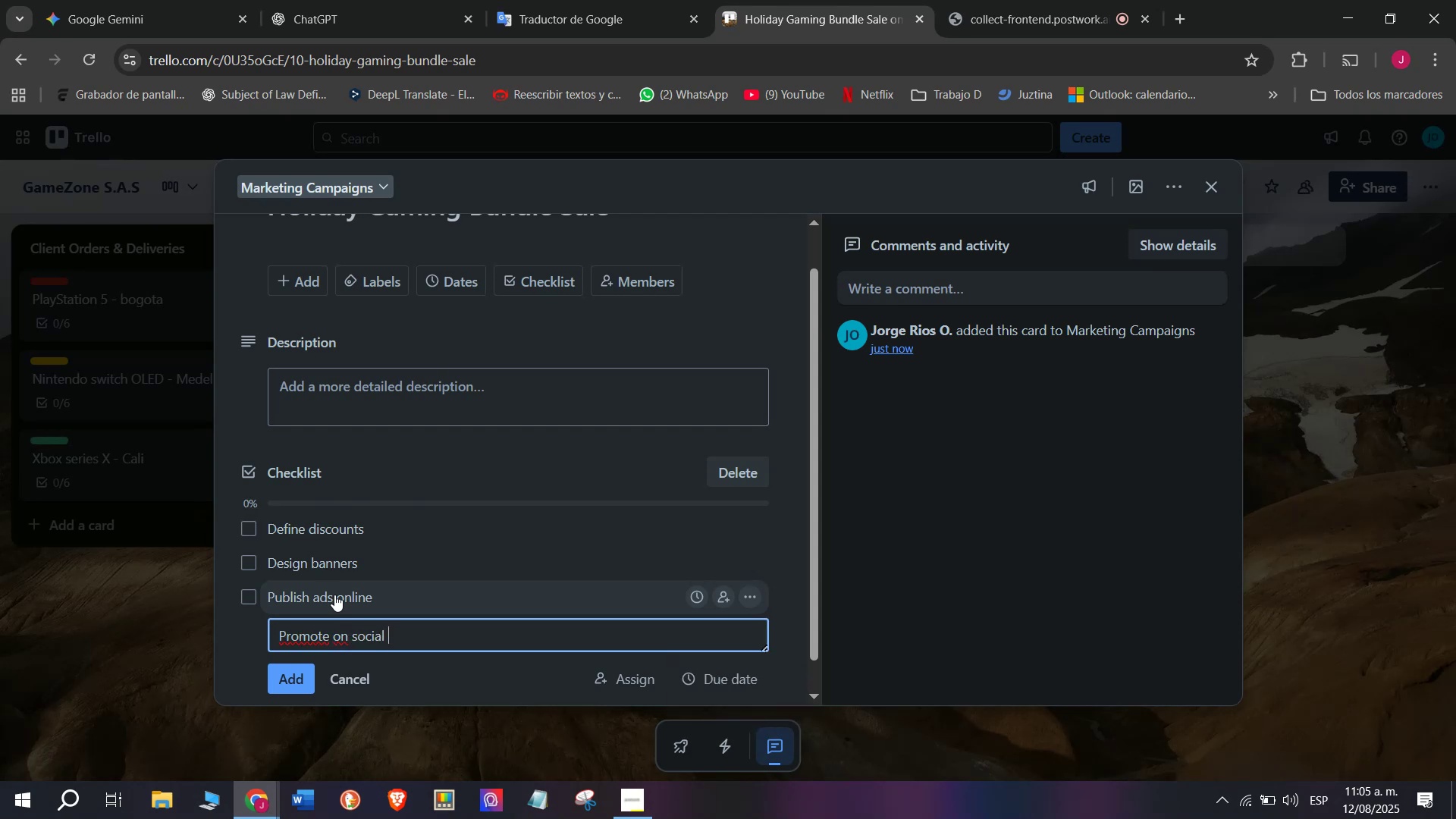 
type(media)
 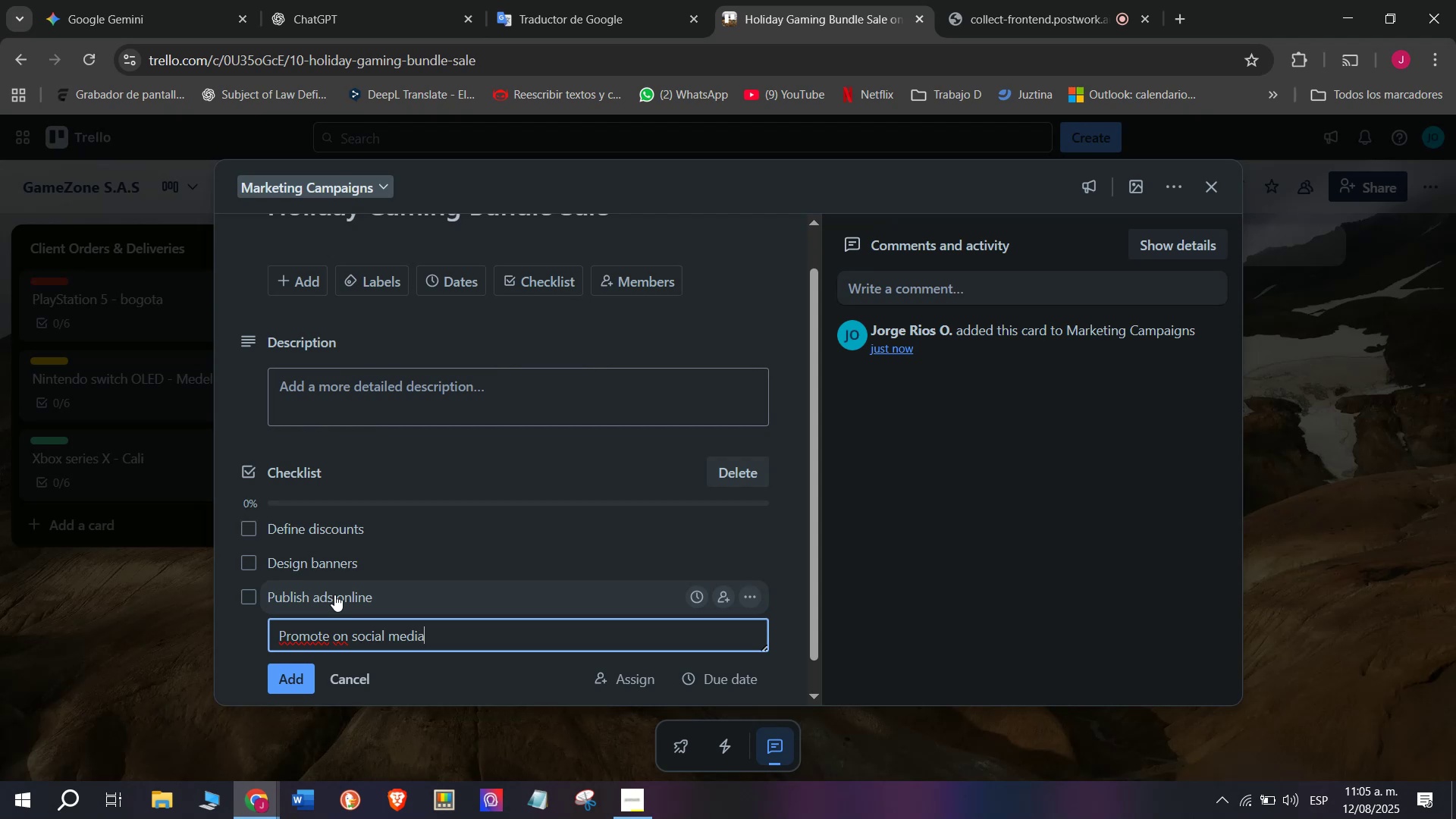 
key(Enter)
 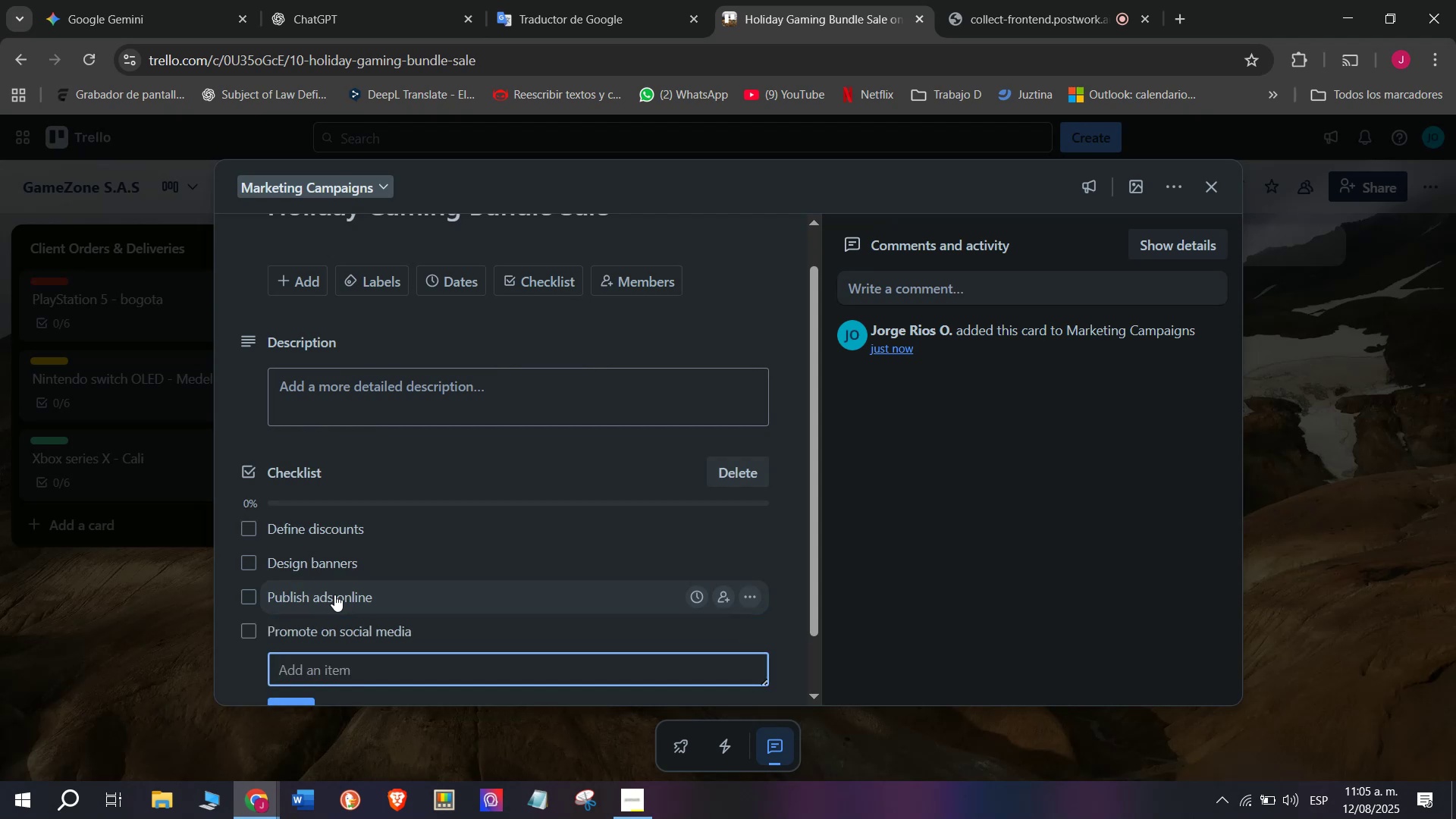 
type(Track engagemenr)
key(Backspace)
type(t)
 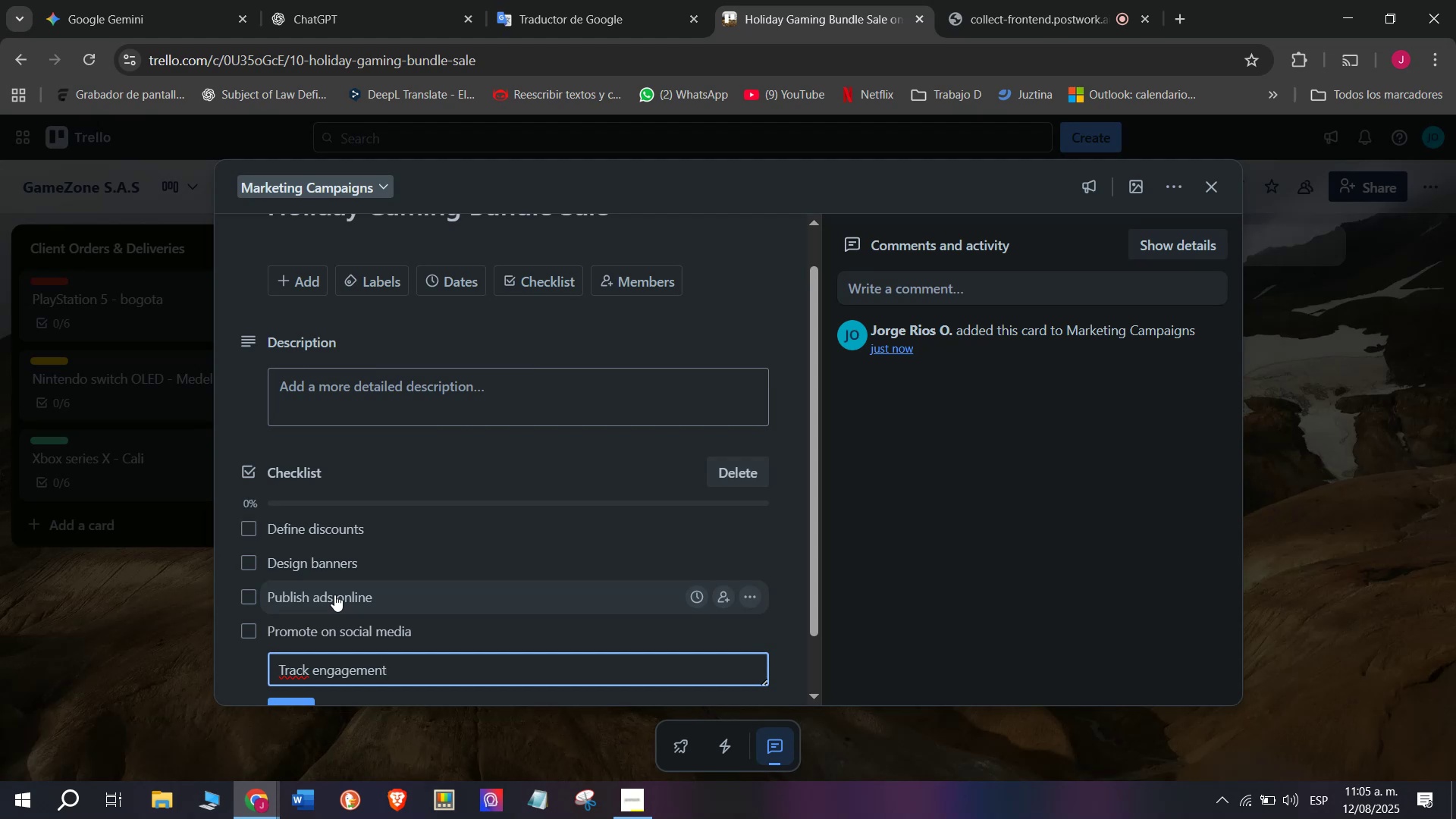 
key(Enter)
 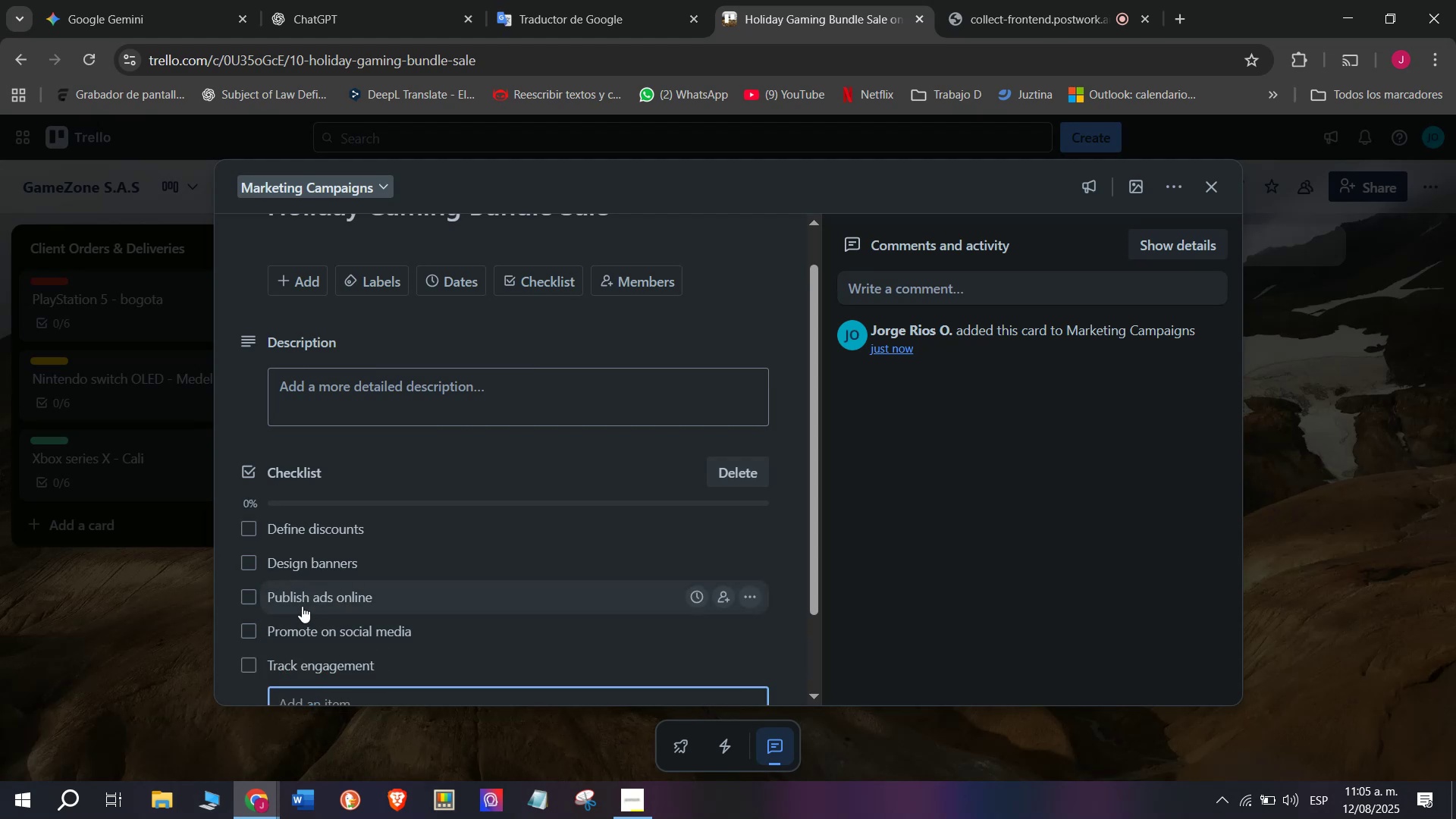 
scroll: coordinate [303, 564], scroll_direction: down, amount: 2.0
 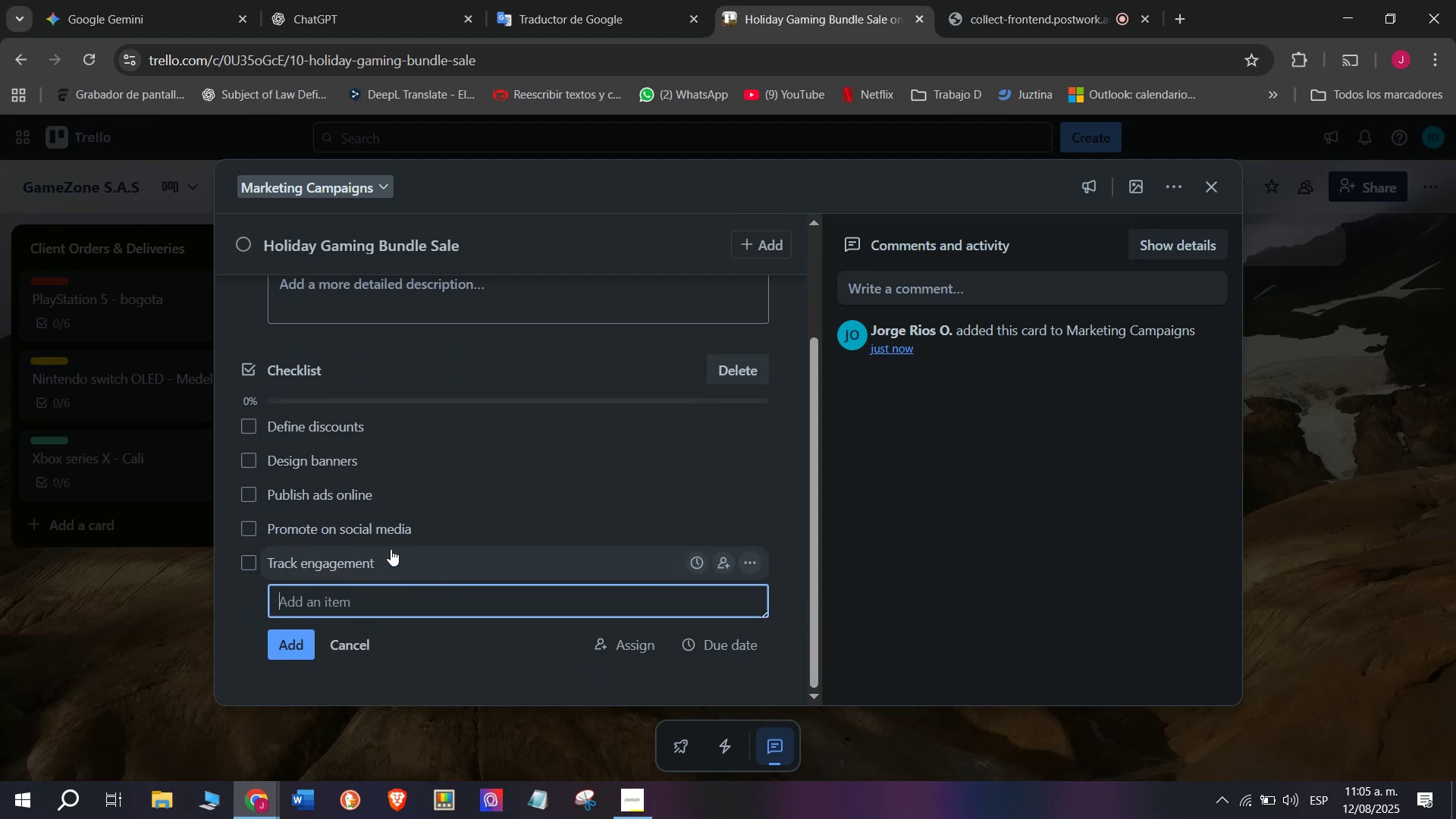 
type(Anal`)
key(Backspace)
type(yze resultsd)
key(Backspace)
 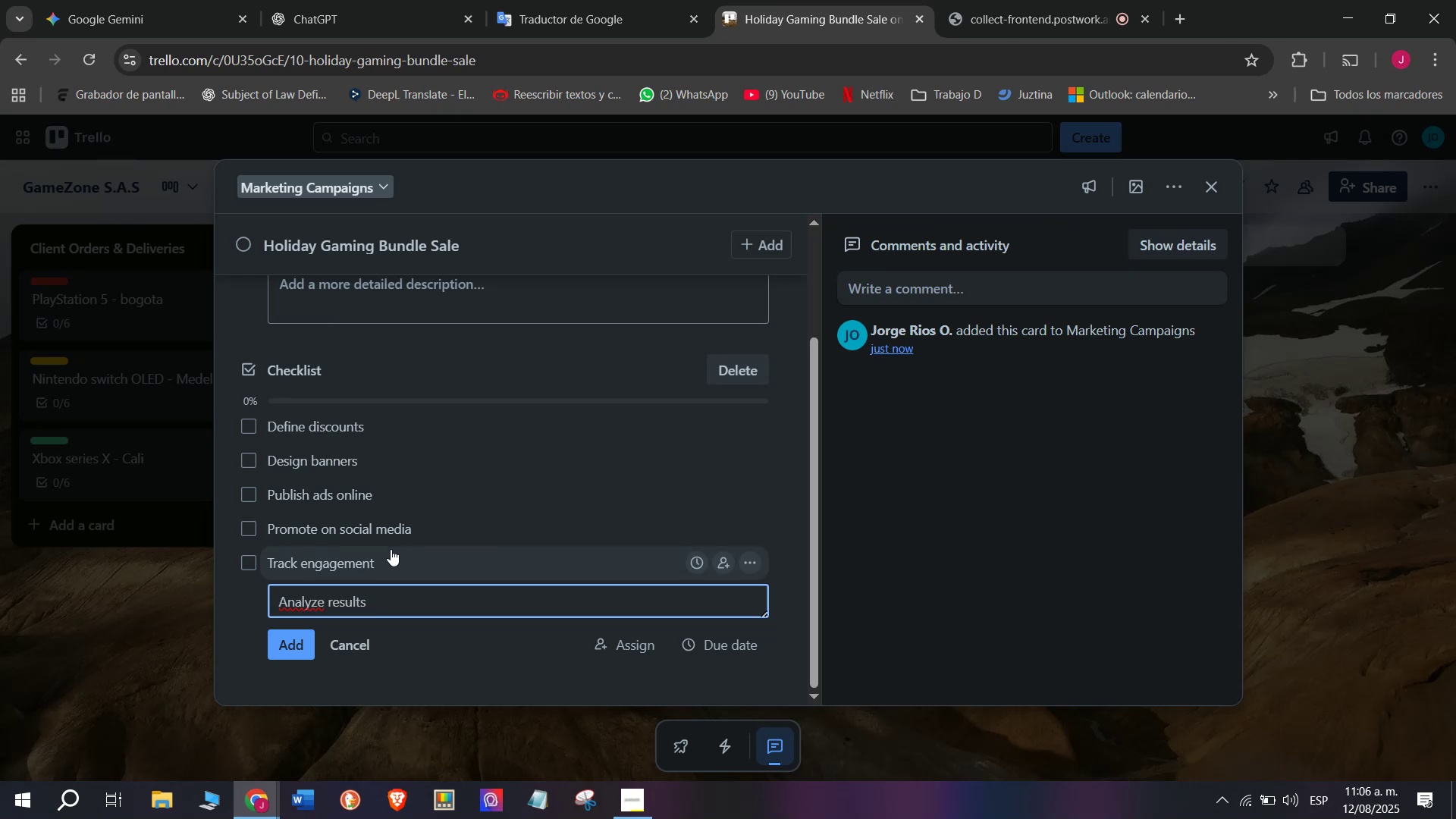 
key(Enter)
 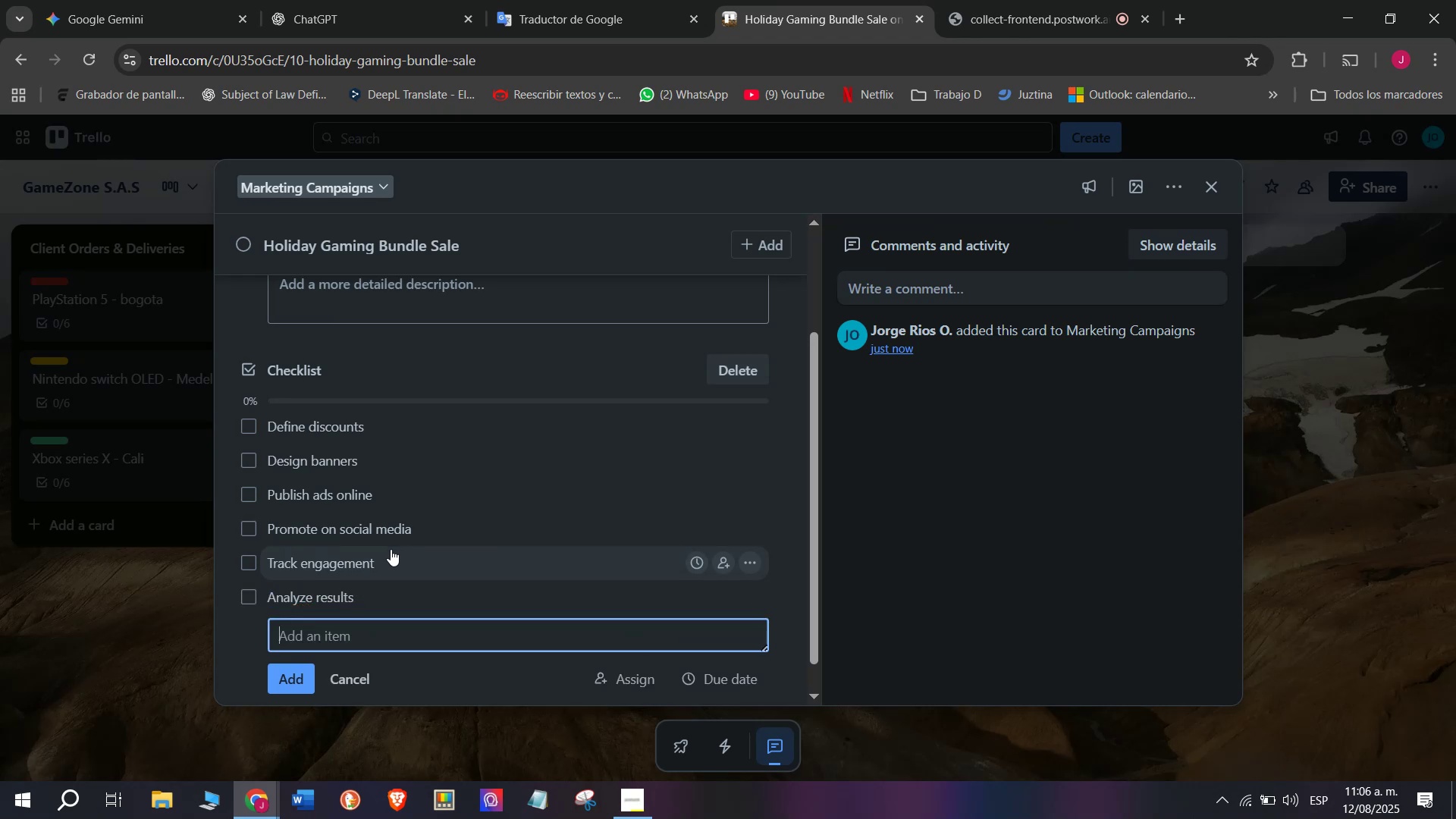 
scroll: coordinate [391, 549], scroll_direction: up, amount: 2.0
 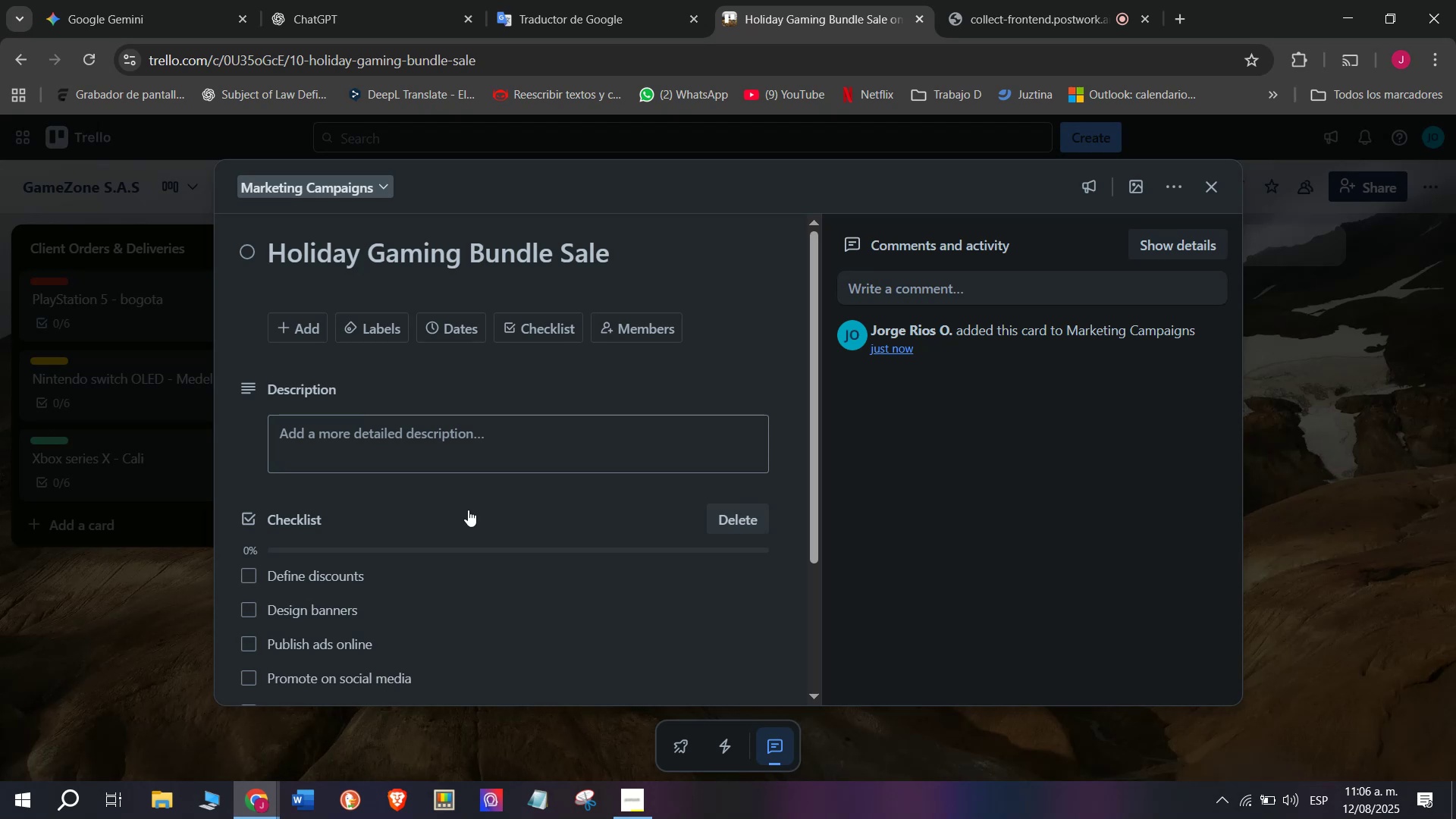 
left_click([376, 333])
 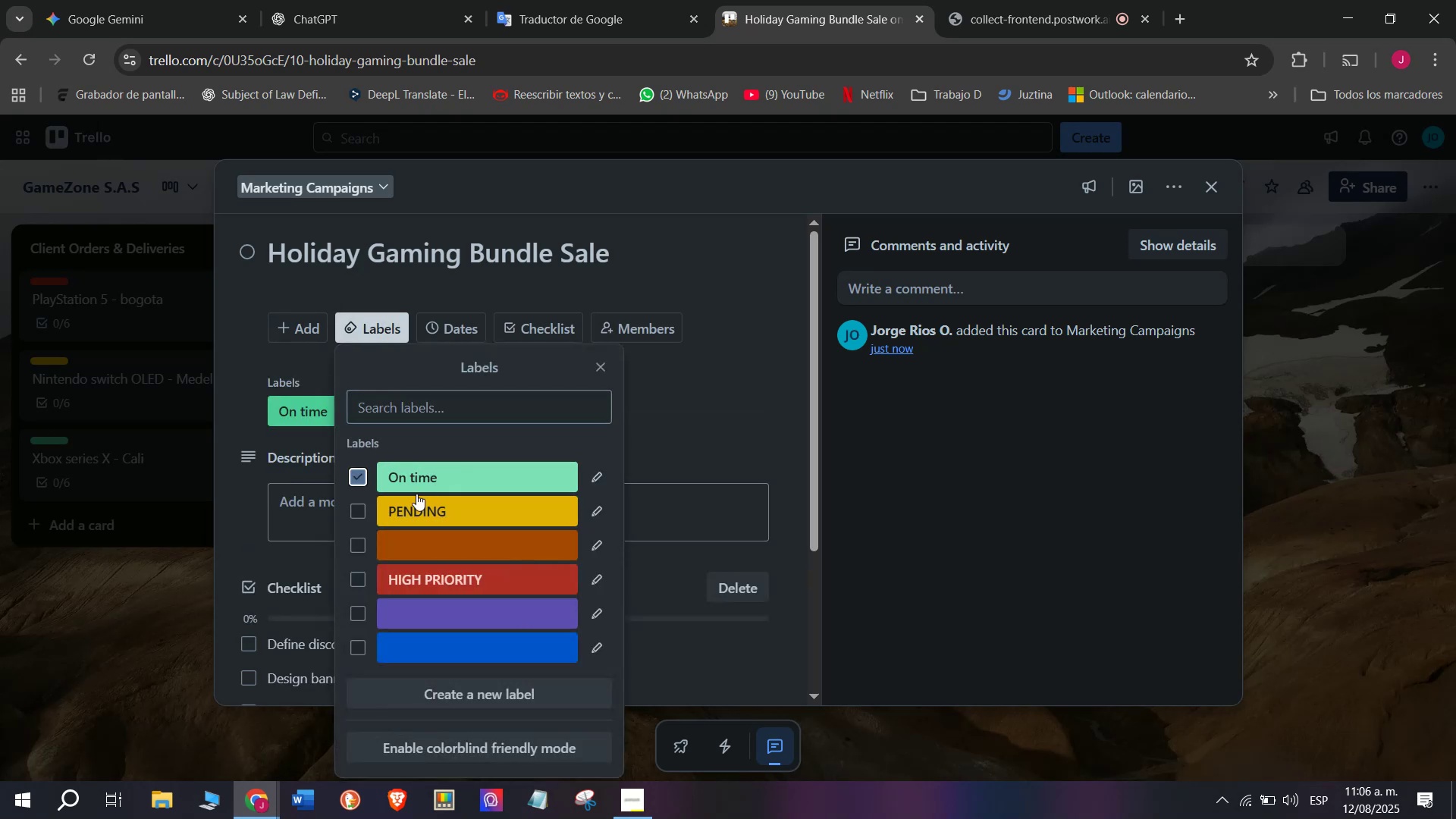 
double_click([218, 554])
 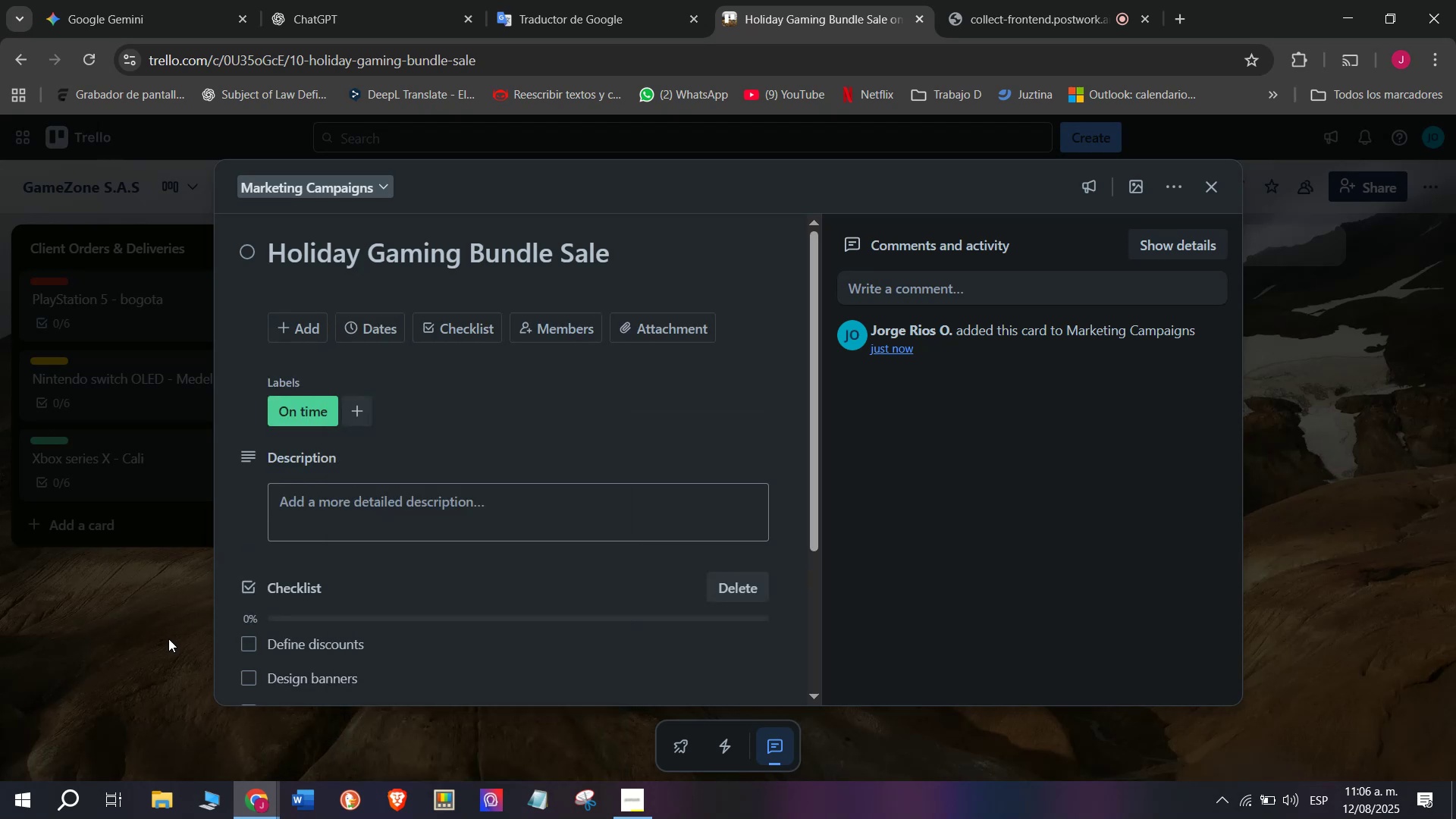 
triple_click([168, 639])
 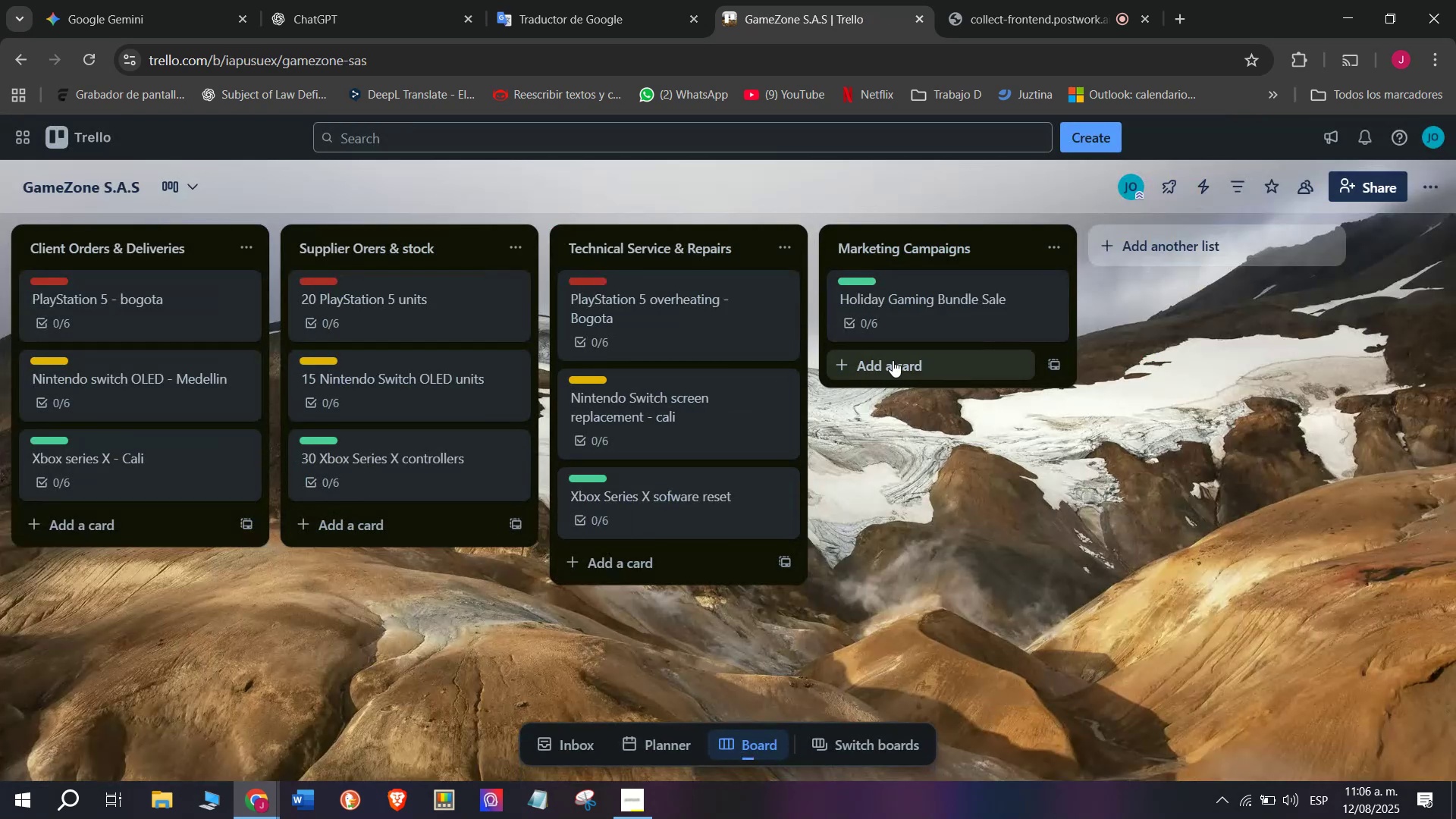 
left_click([893, 360])
 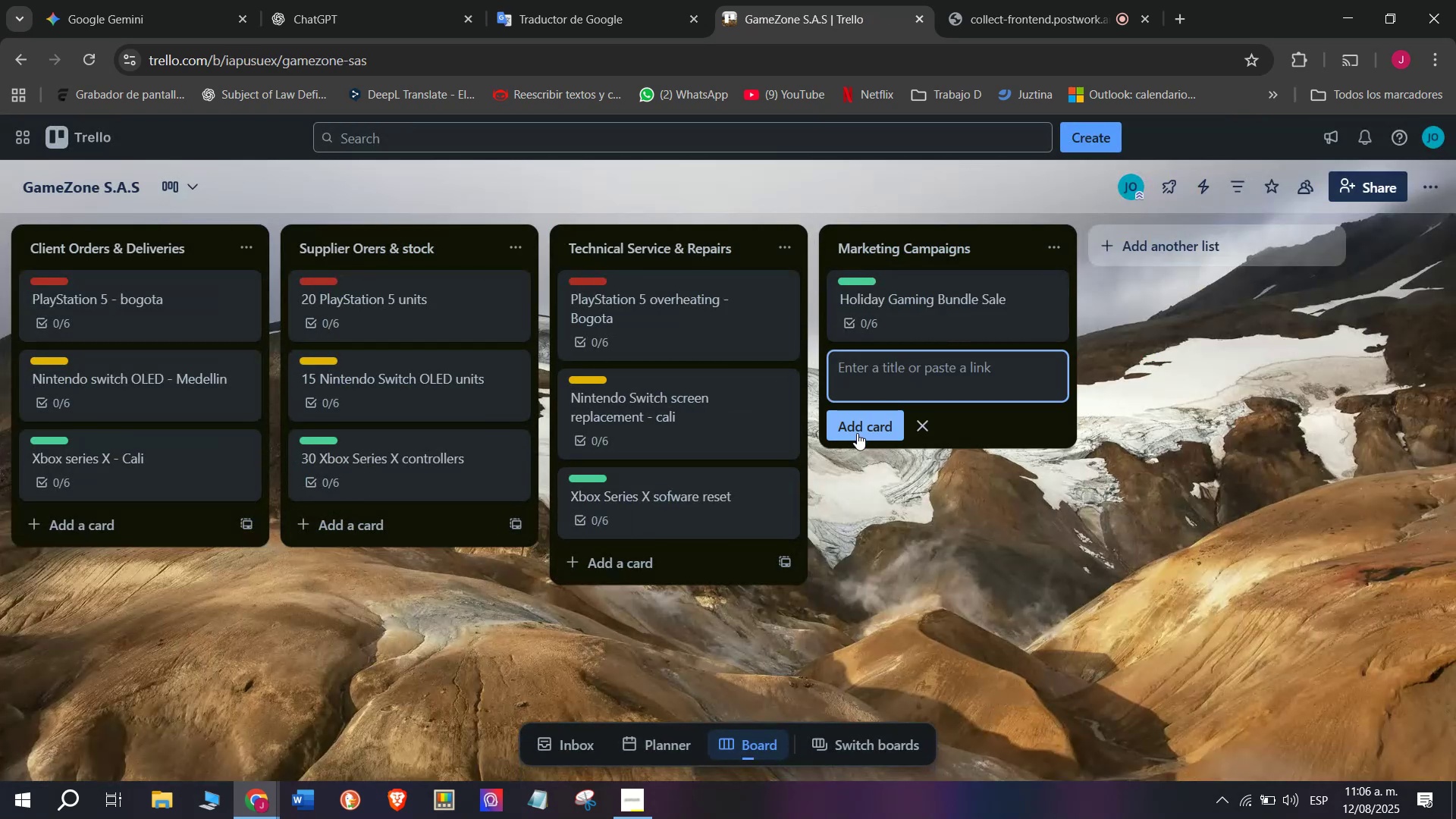 
left_click([857, 433])
 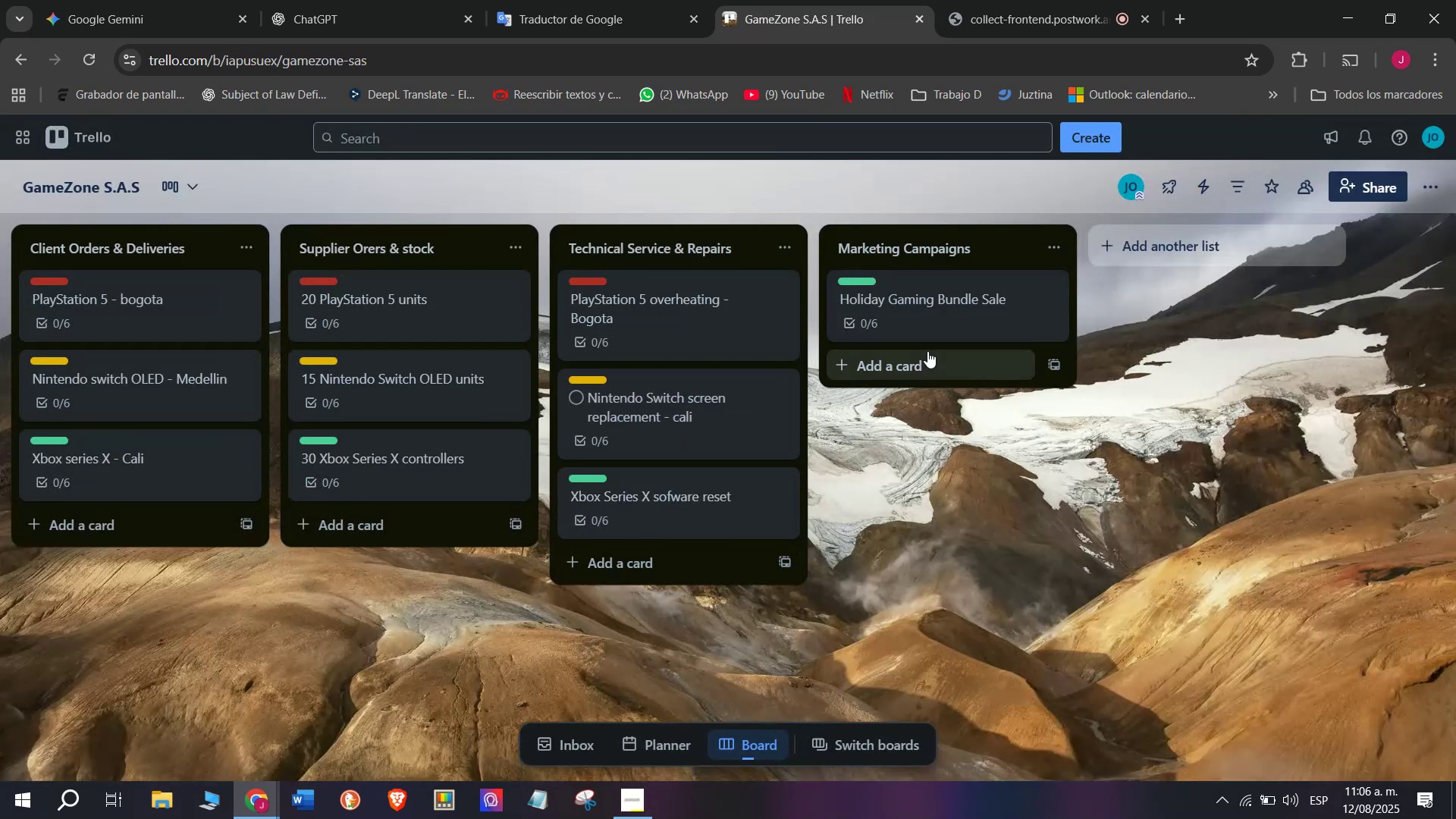 
left_click([921, 366])
 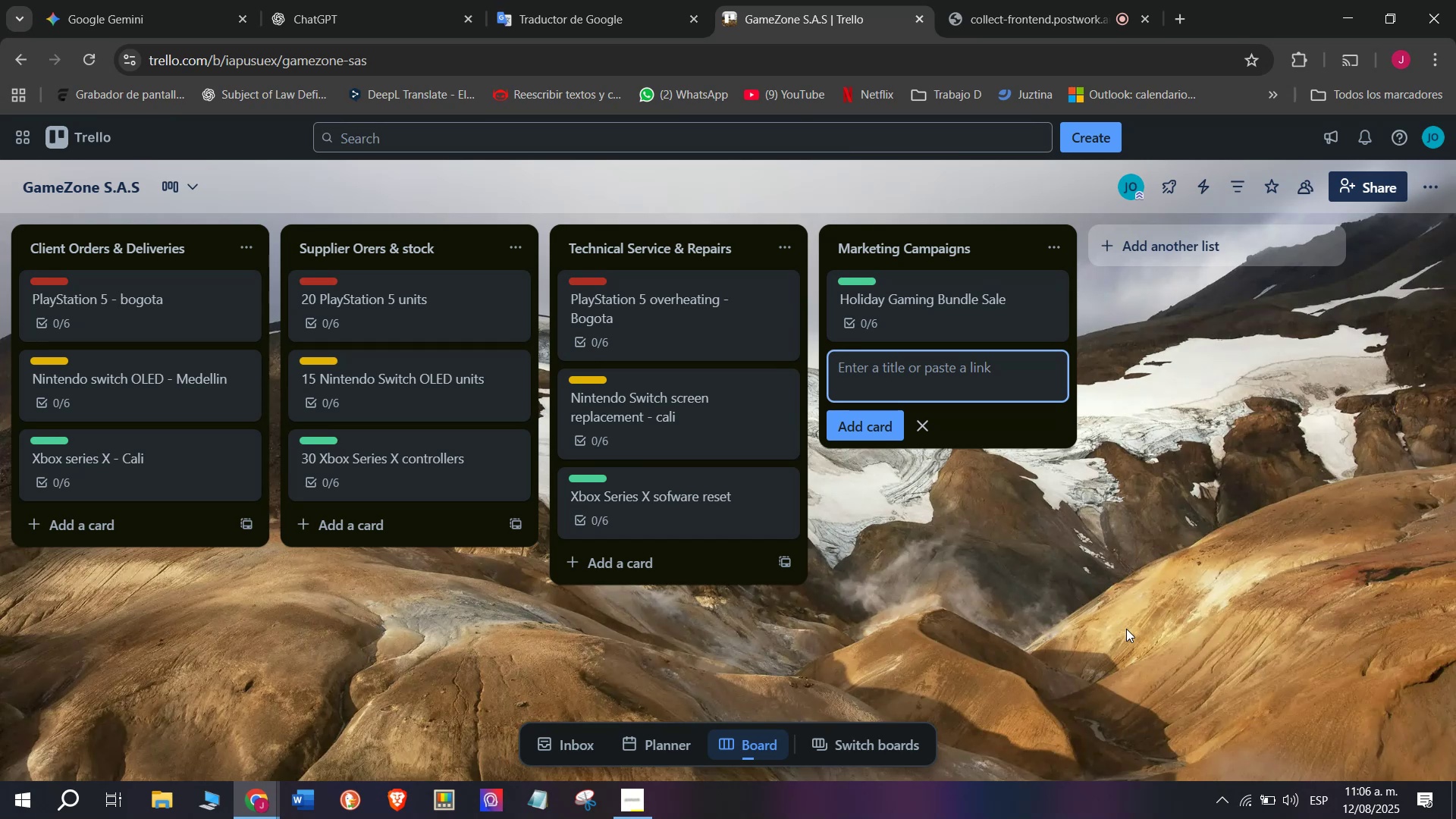 
wait(5.13)
 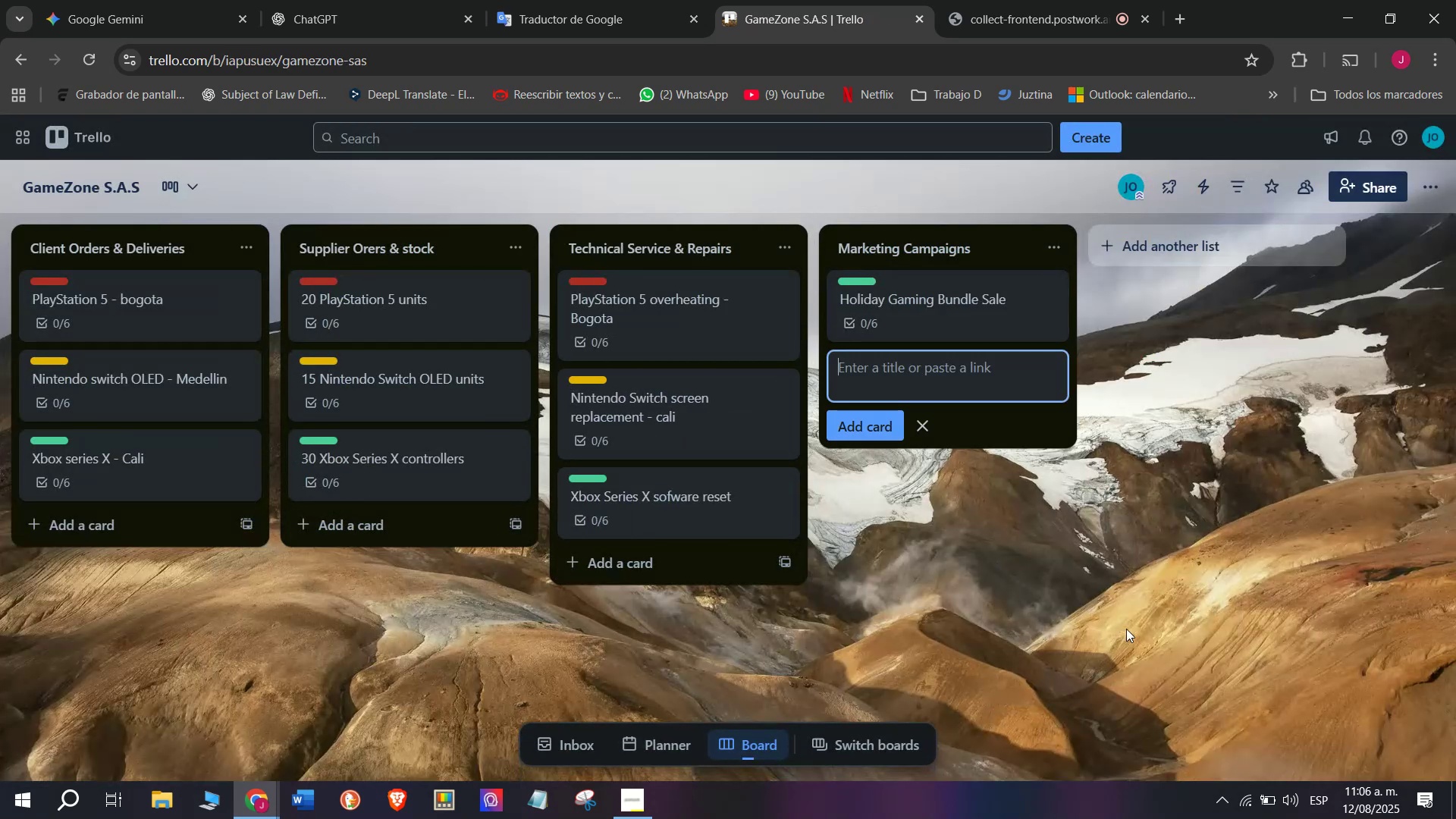 
type(Pre-order Campaign)
 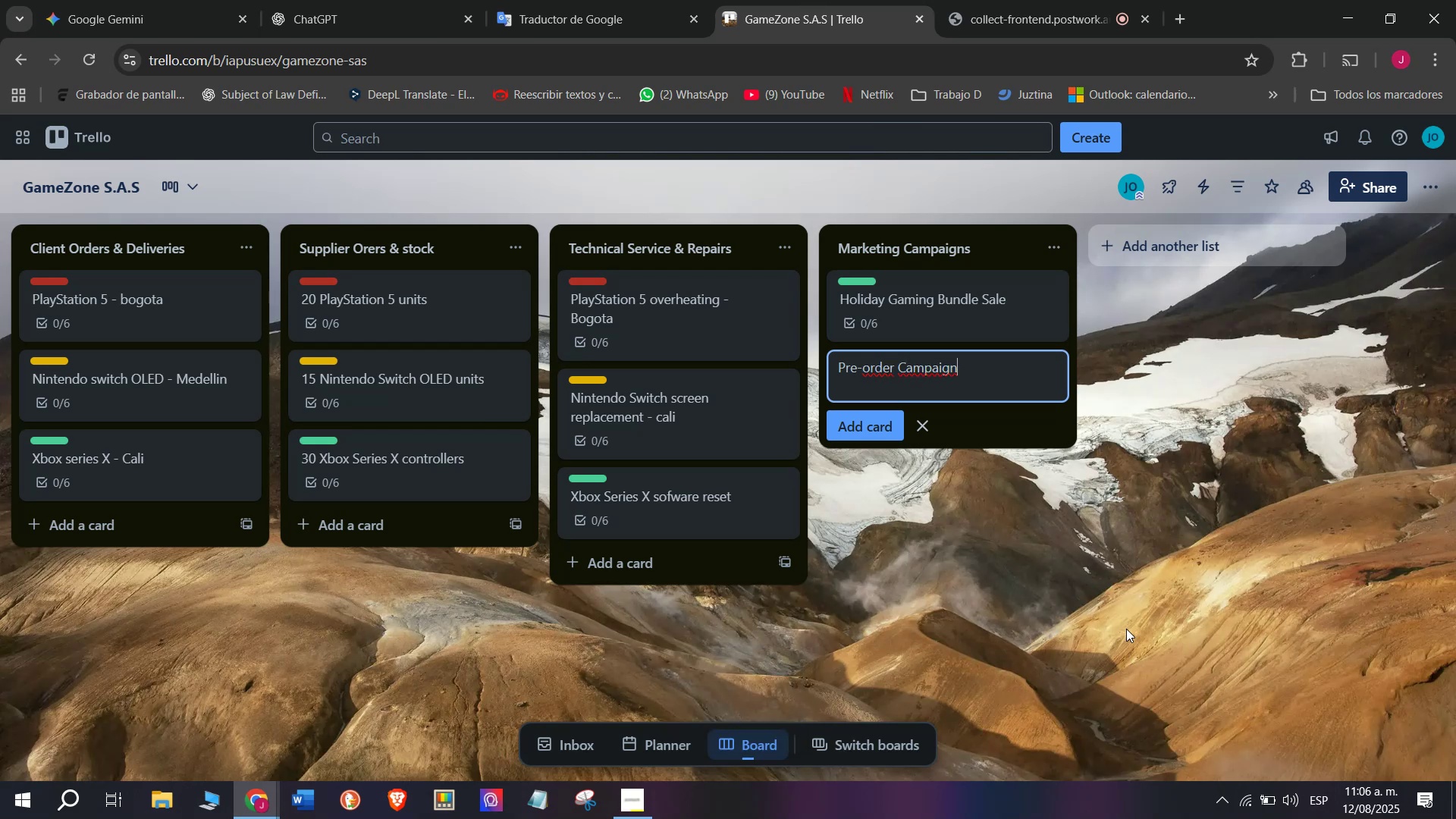 
wait(5.95)
 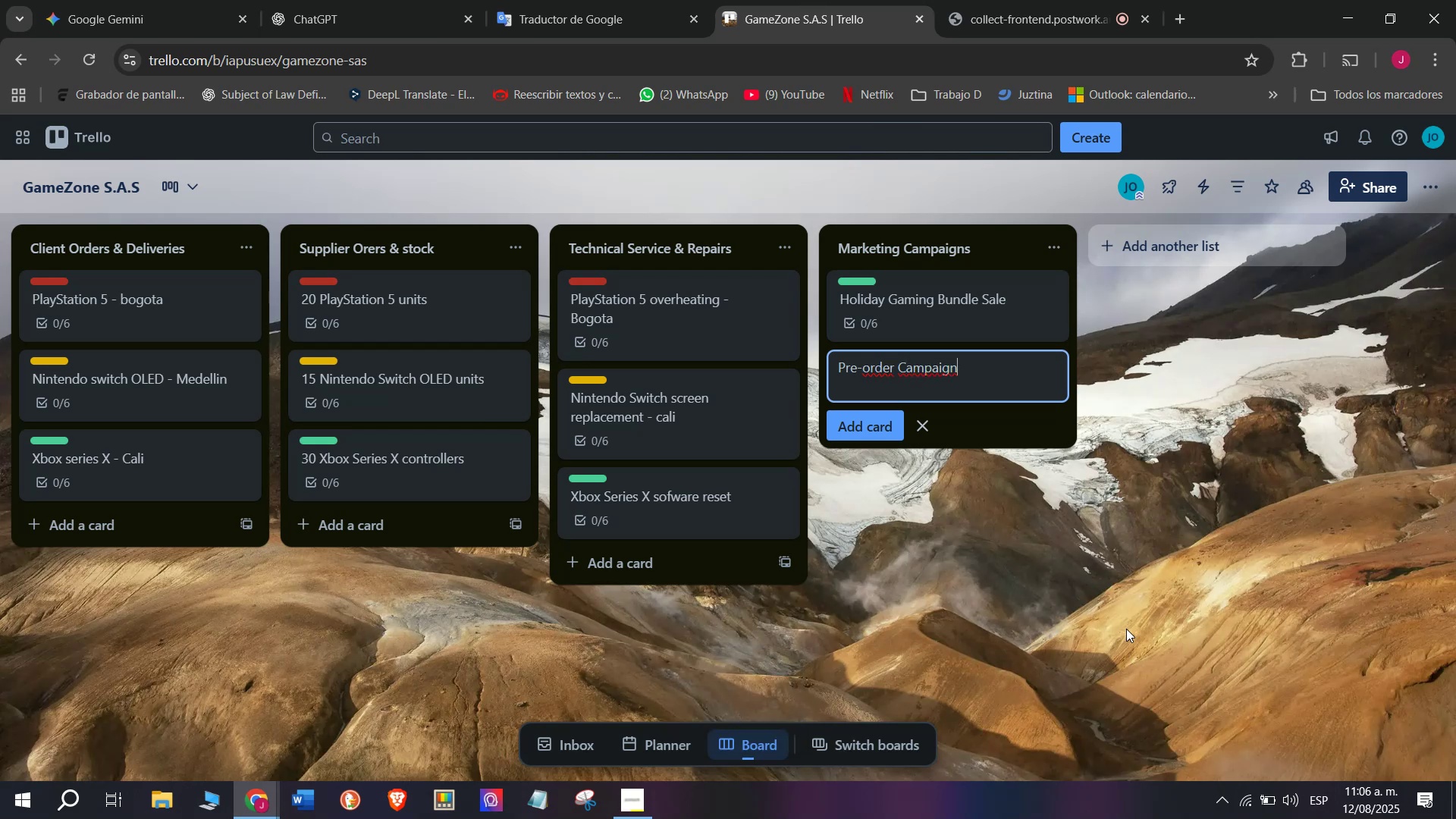 
type( - New p)
key(Backspace)
type(PlayStation)
 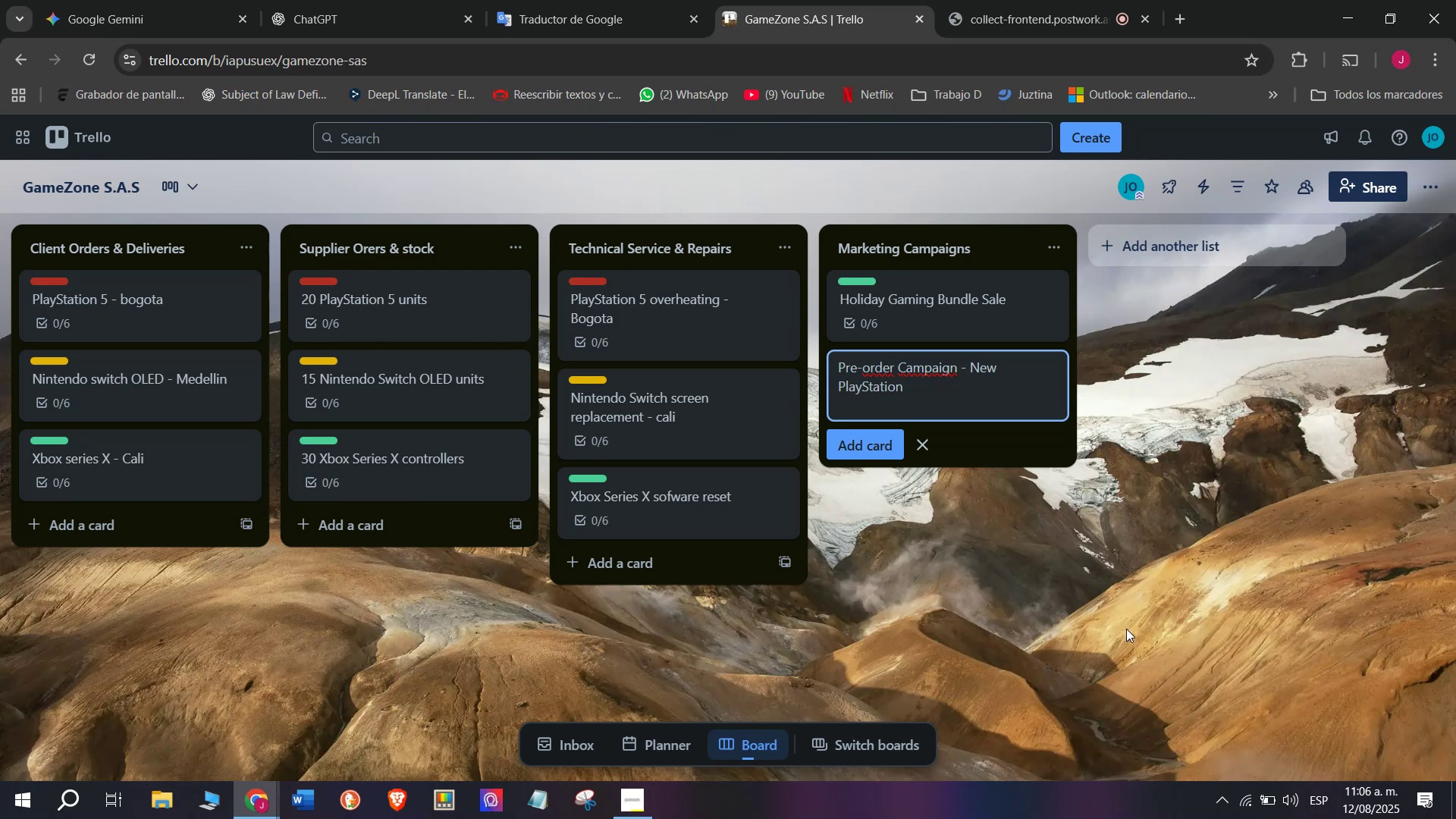 
key(Enter)
 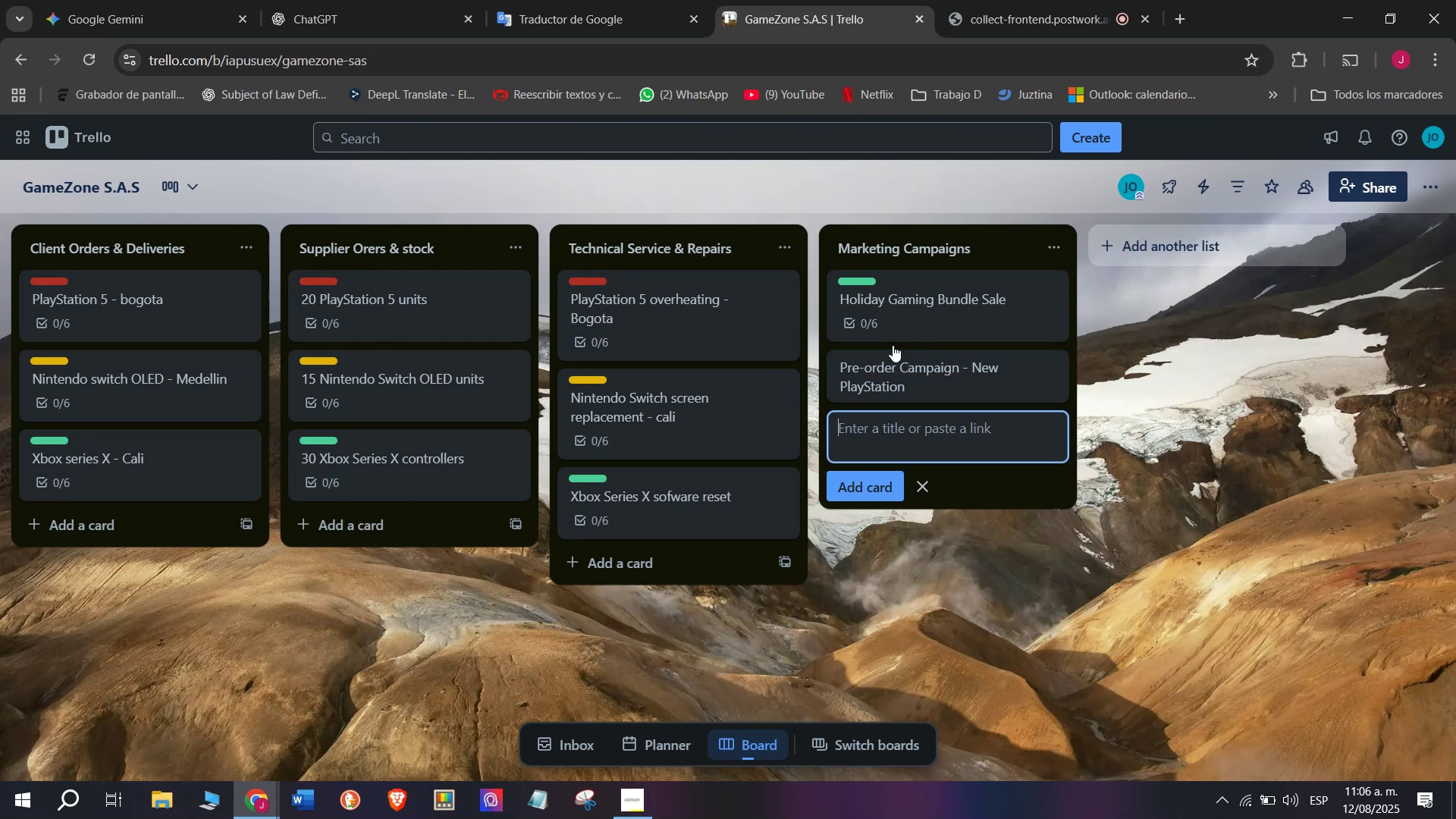 
left_click([933, 388])
 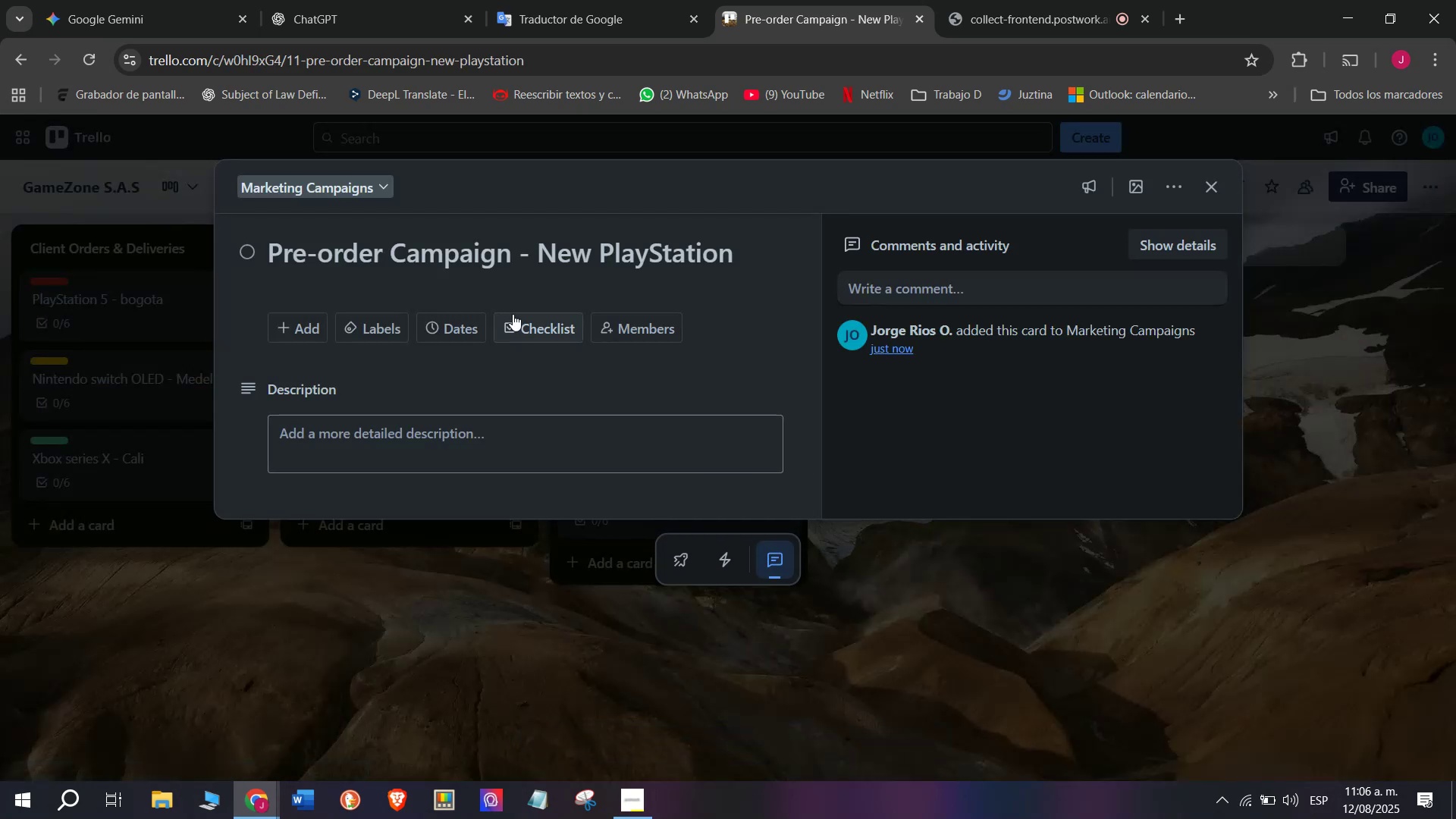 
left_click([529, 322])
 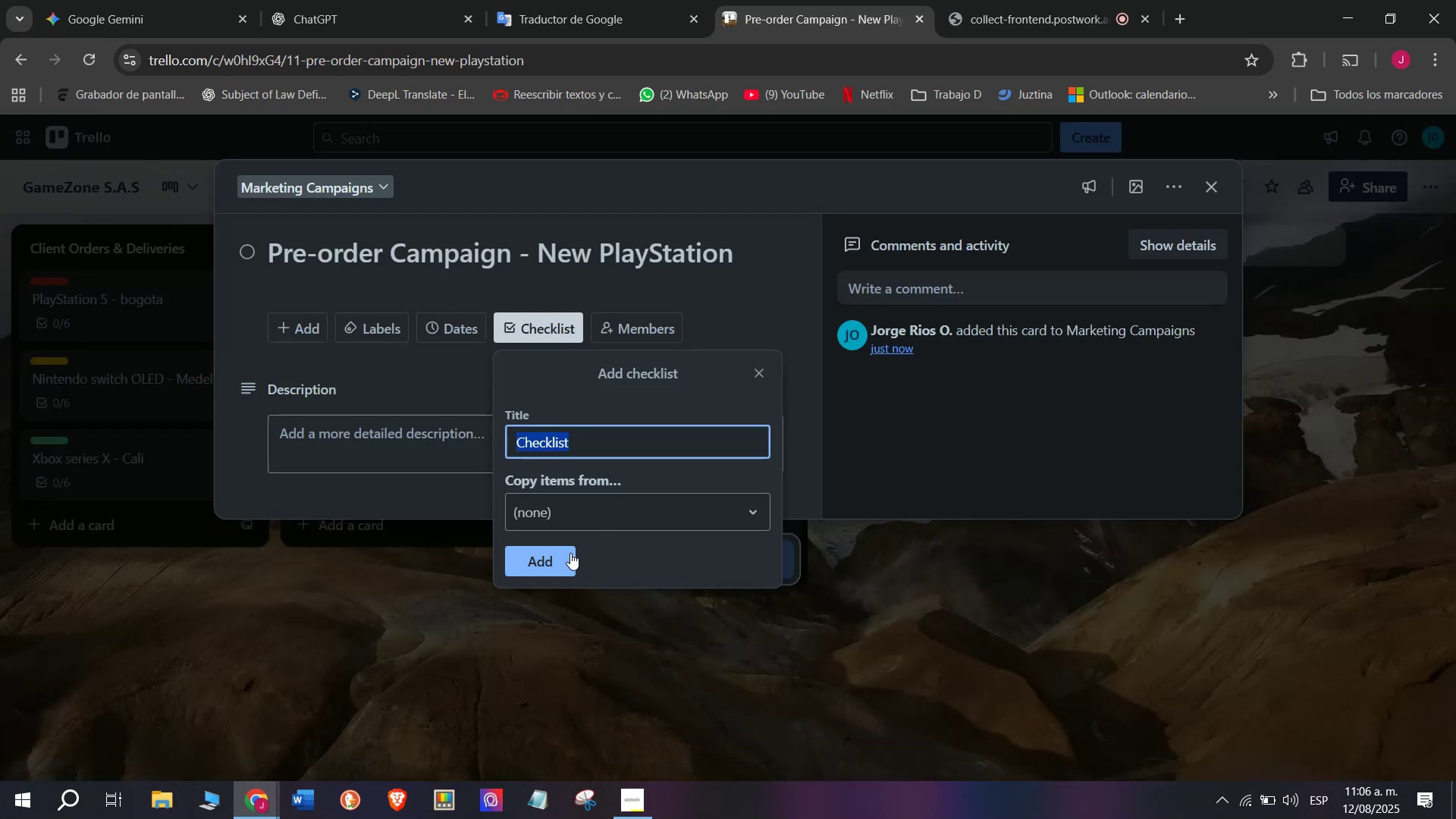 
left_click([560, 554])
 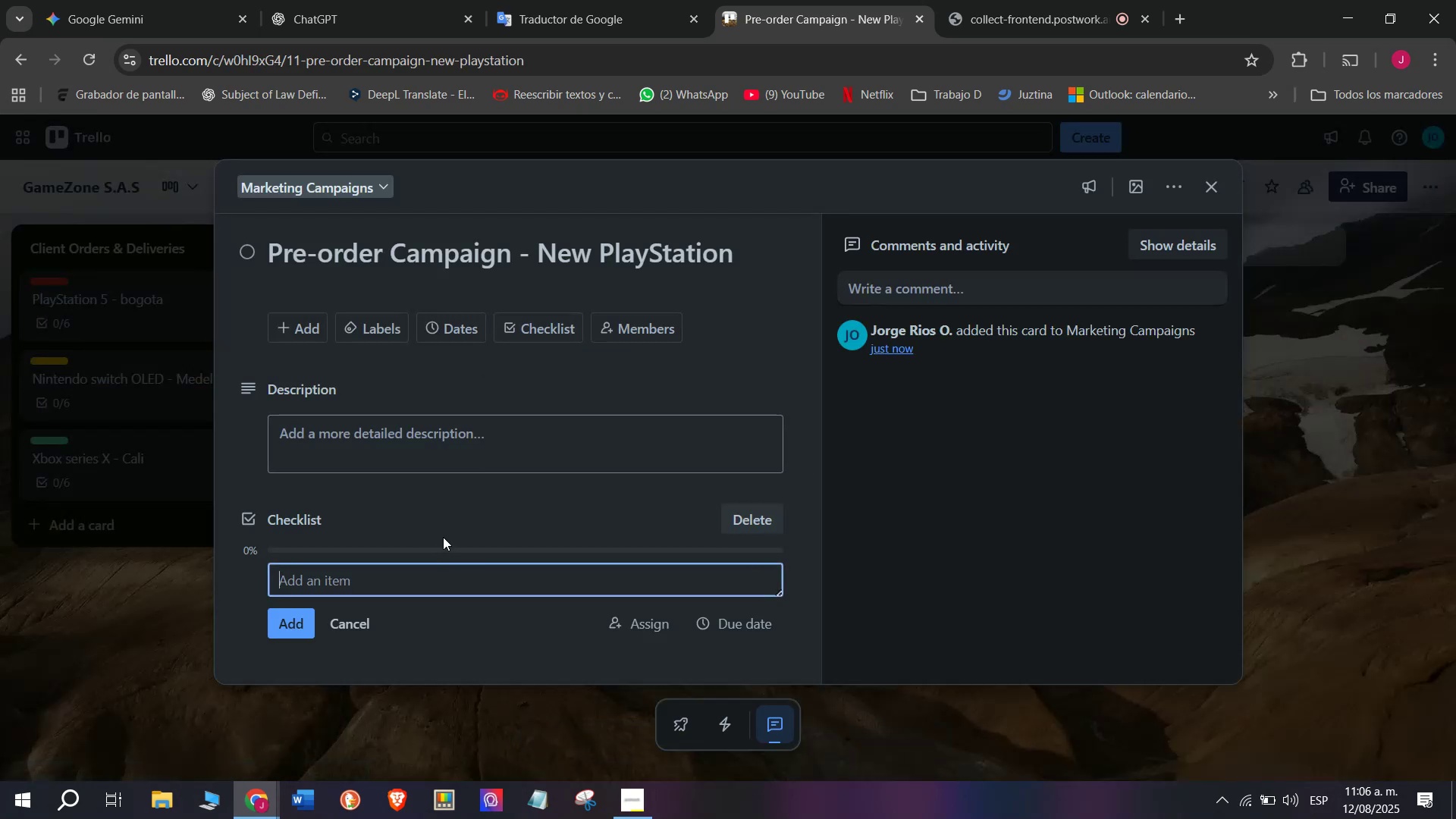 
type(Prepare landing page)
 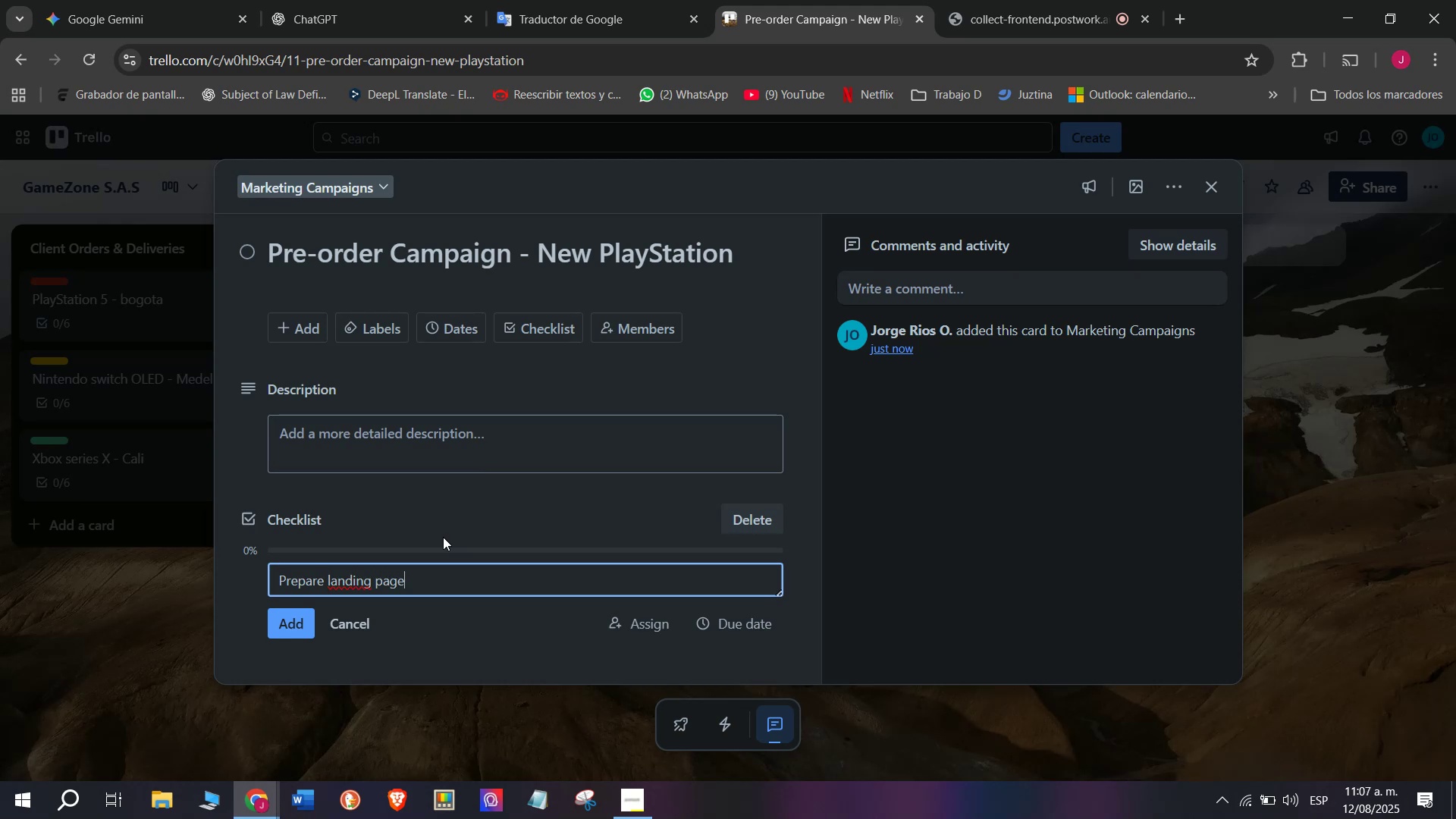 
key(Enter)
 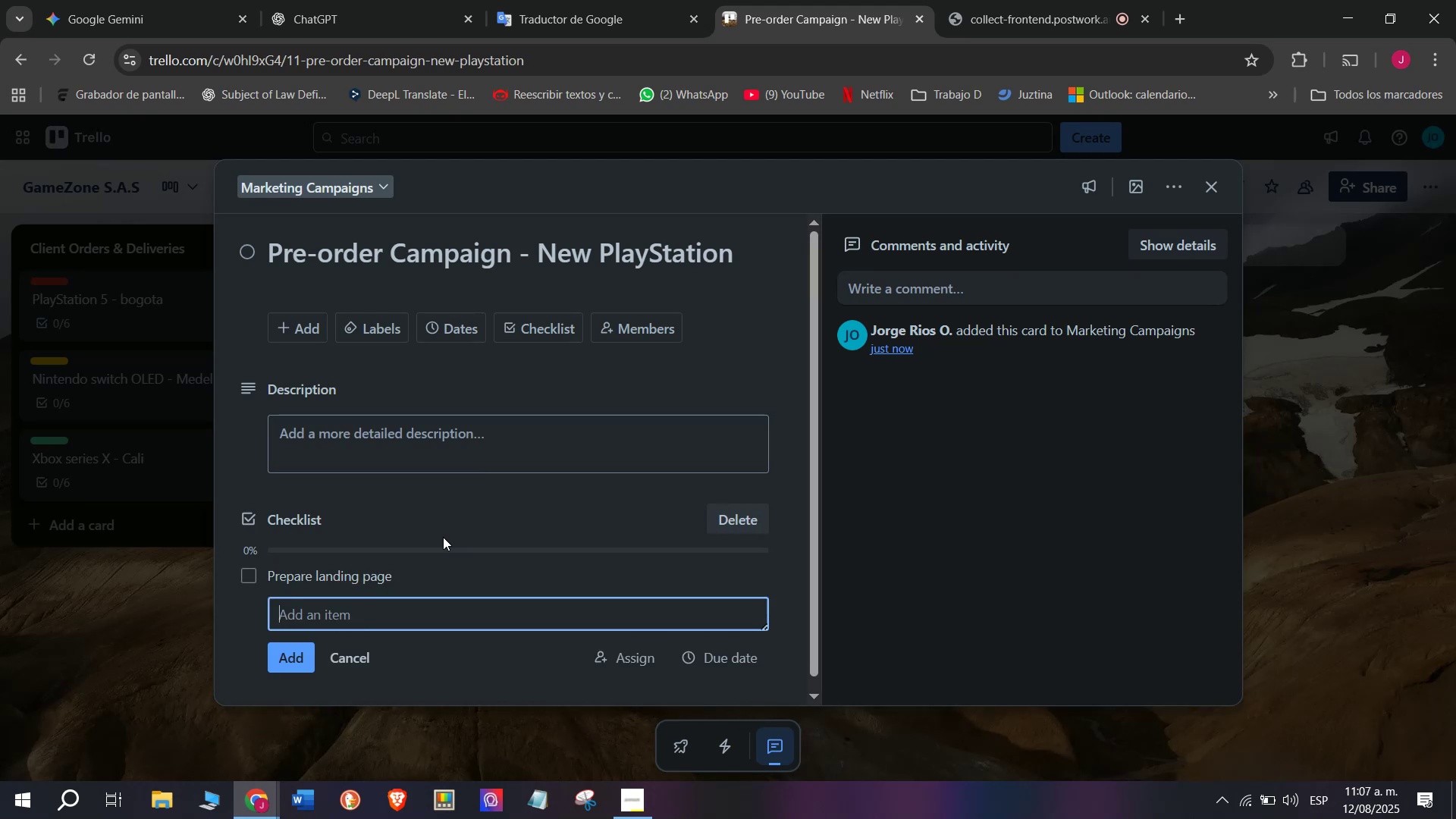 
type(Vreate)
key(Backspace)
key(Backspace)
key(Backspace)
key(Backspace)
key(Backspace)
key(Backspace)
type(Create promotional video)
 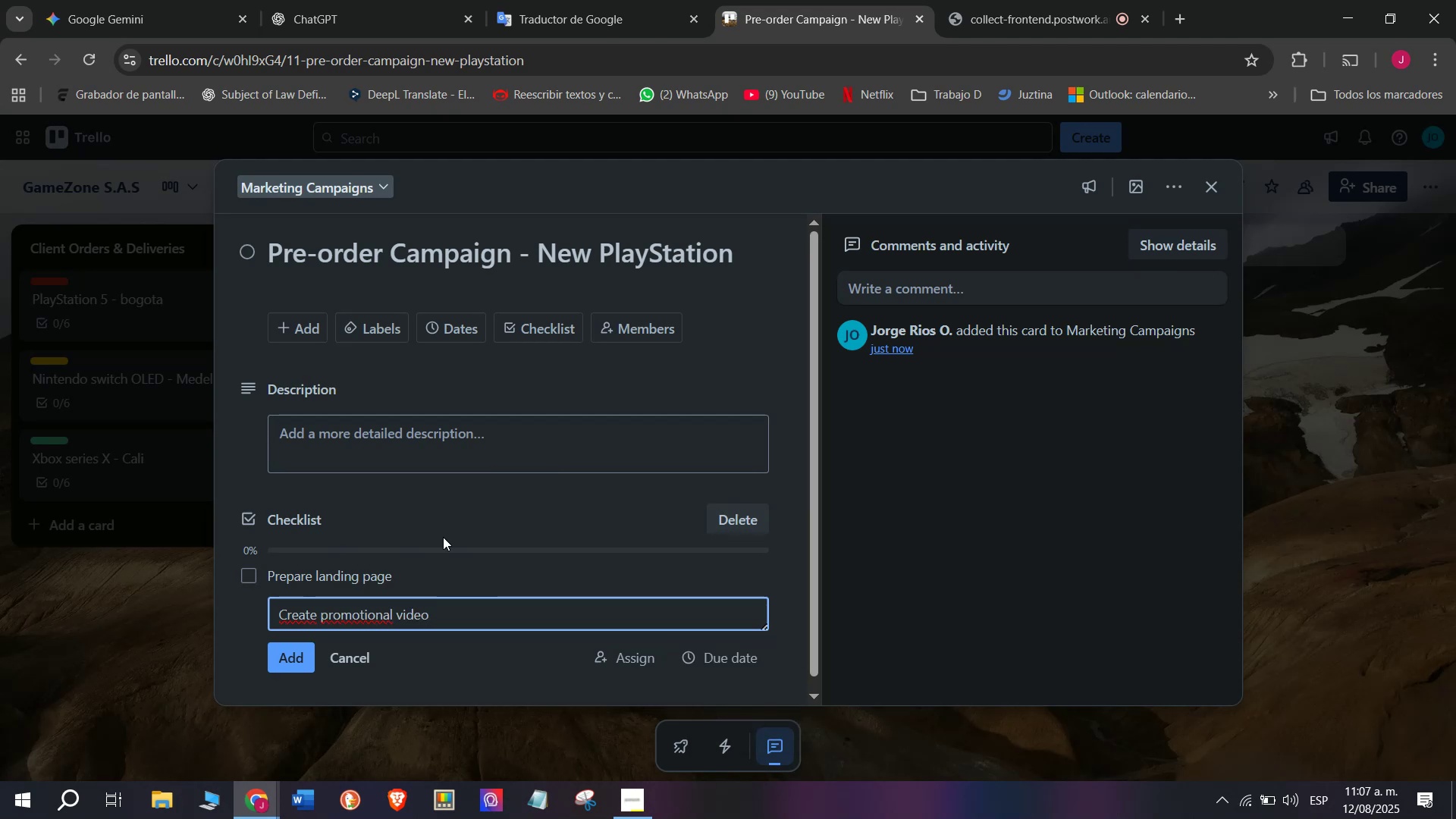 
key(Enter)
 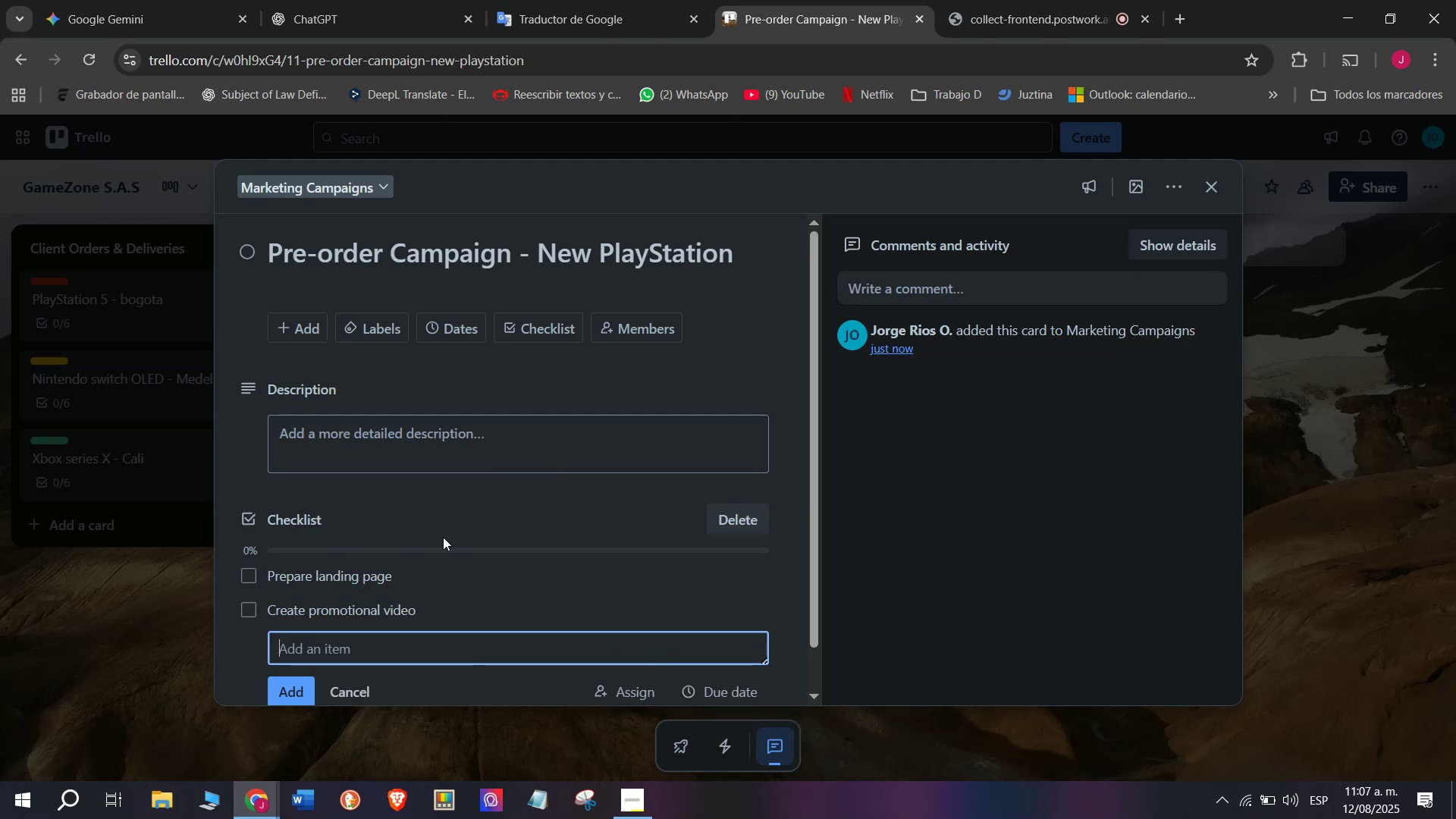 
type(Collet)
key(Backspace)
type(ct pre-orderas)
key(Backspace)
key(Backspace)
type(s)
 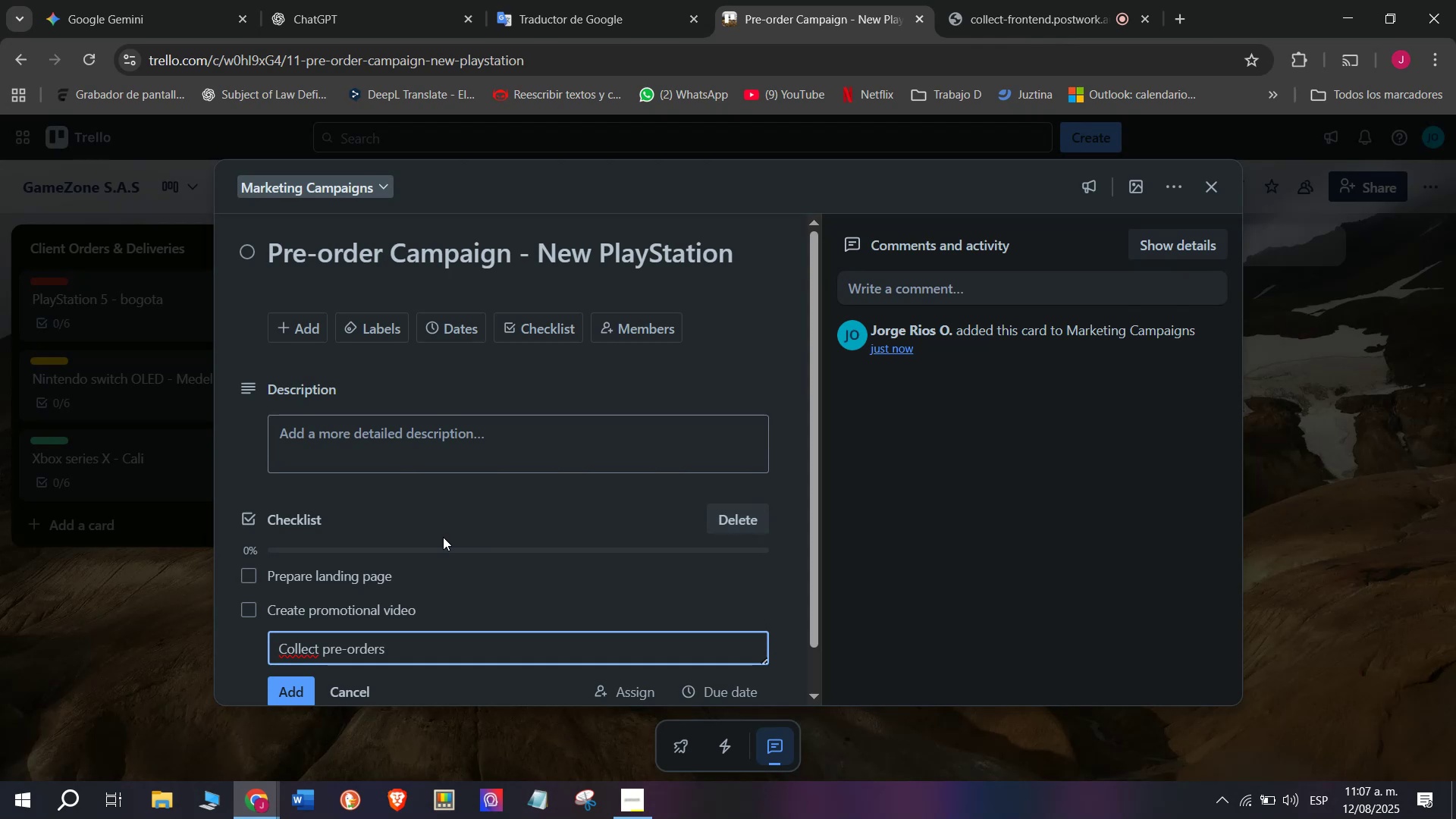 
key(Enter)
 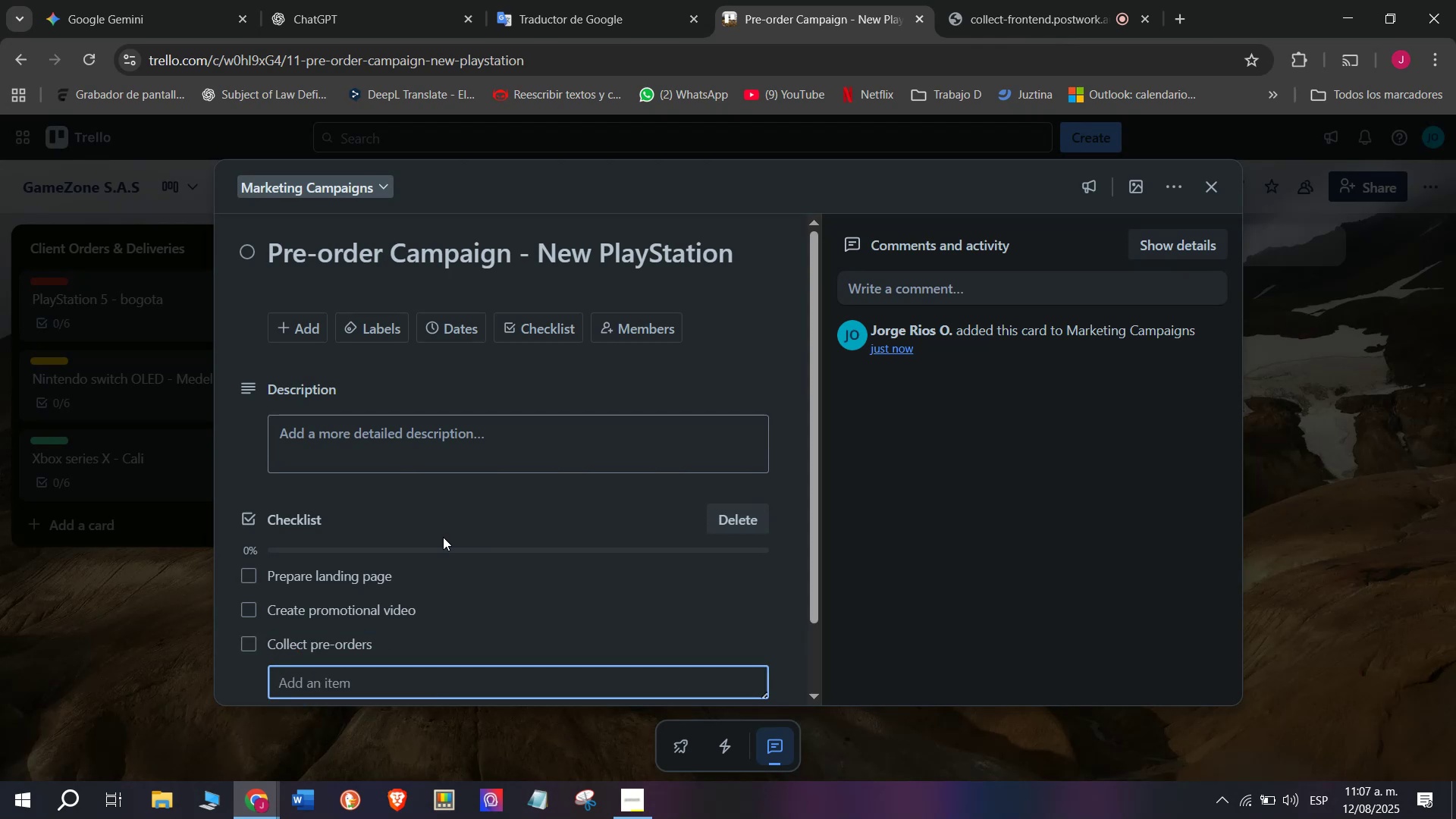 
scroll: coordinate [392, 537], scroll_direction: down, amount: 5.0
 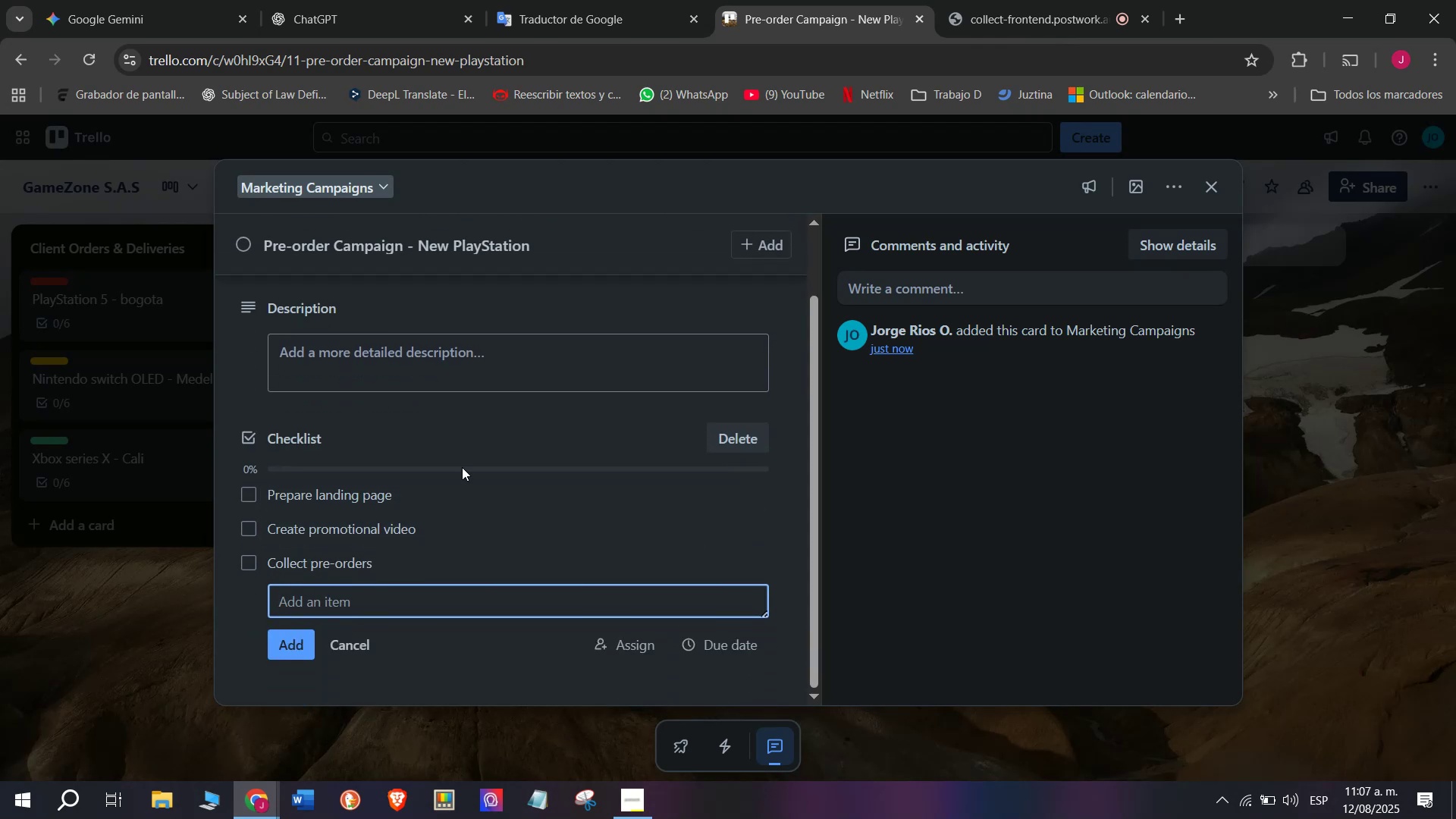 
type(Sed)
key(Backspace)
type(nd conrmations)
 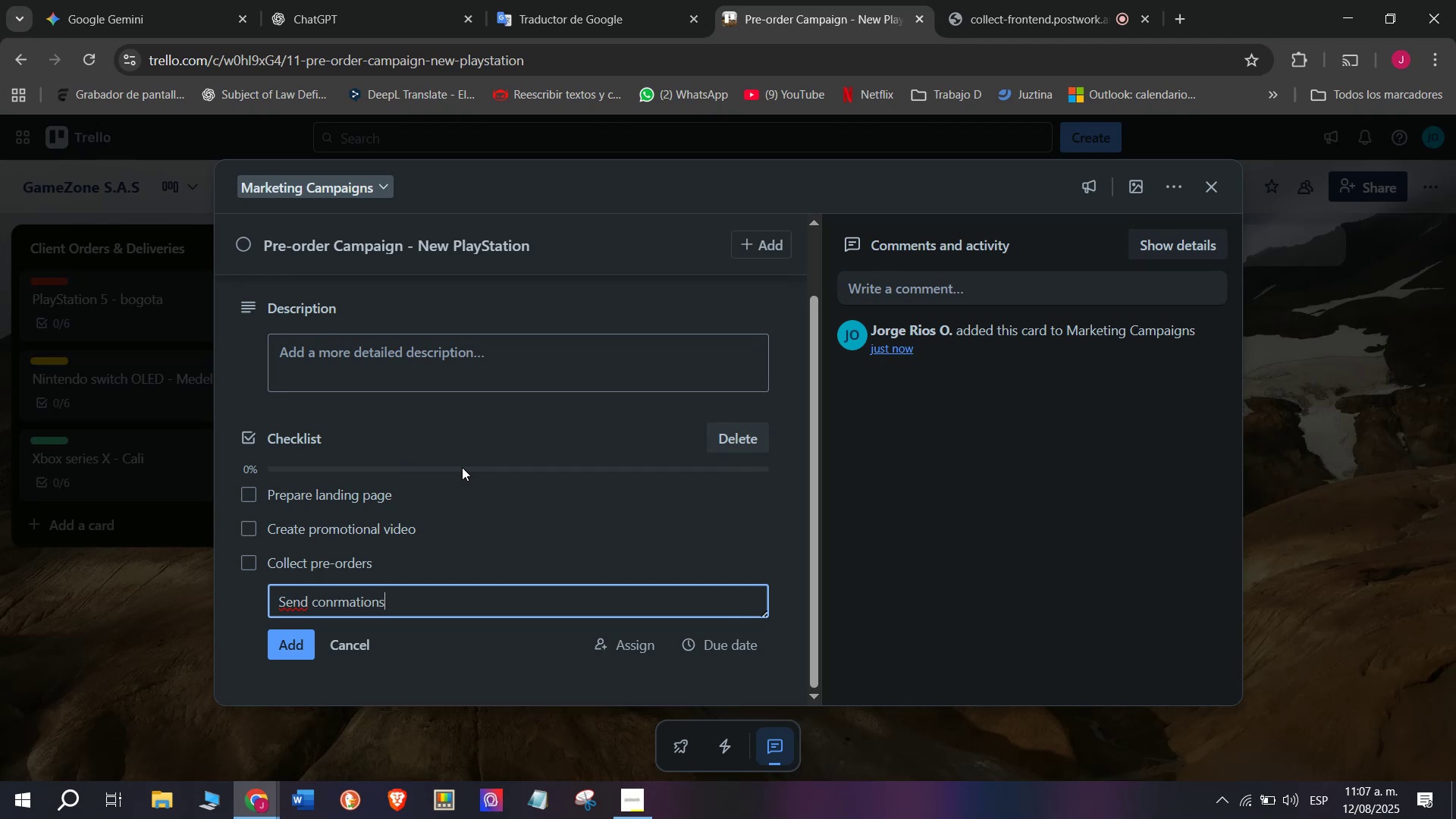 
key(Enter)
 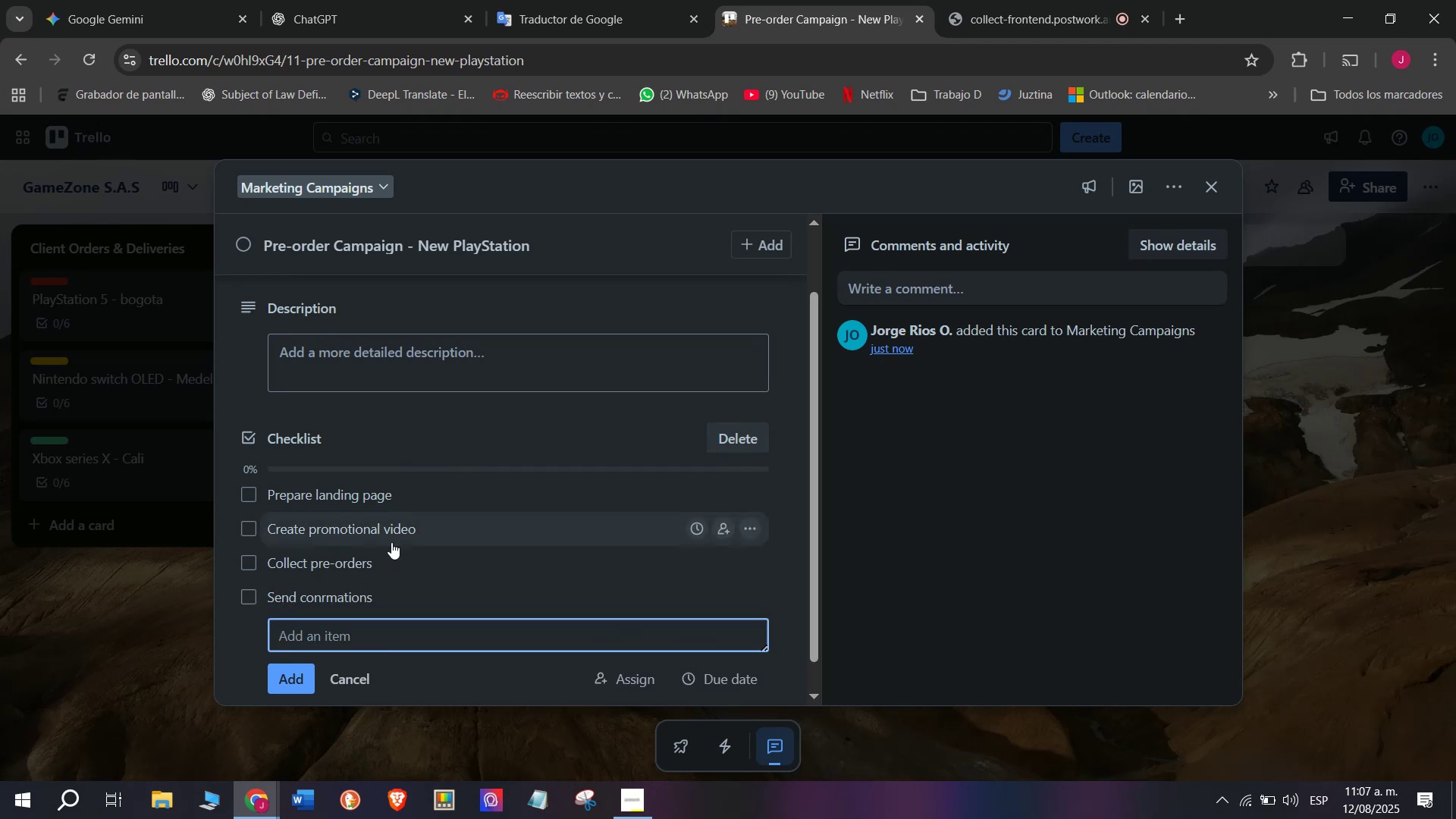 
left_click([337, 591])
 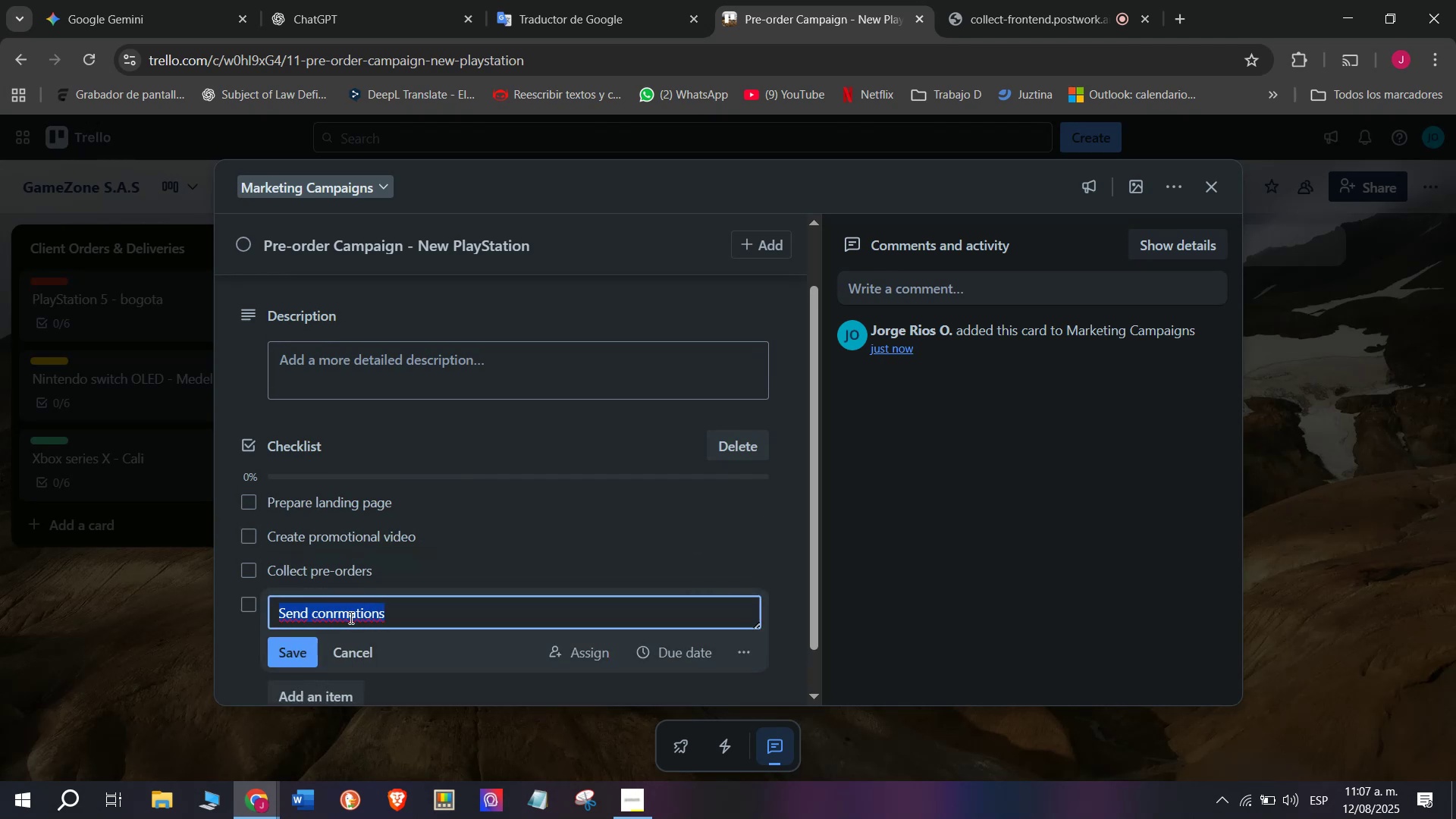 
left_click([344, 617])
 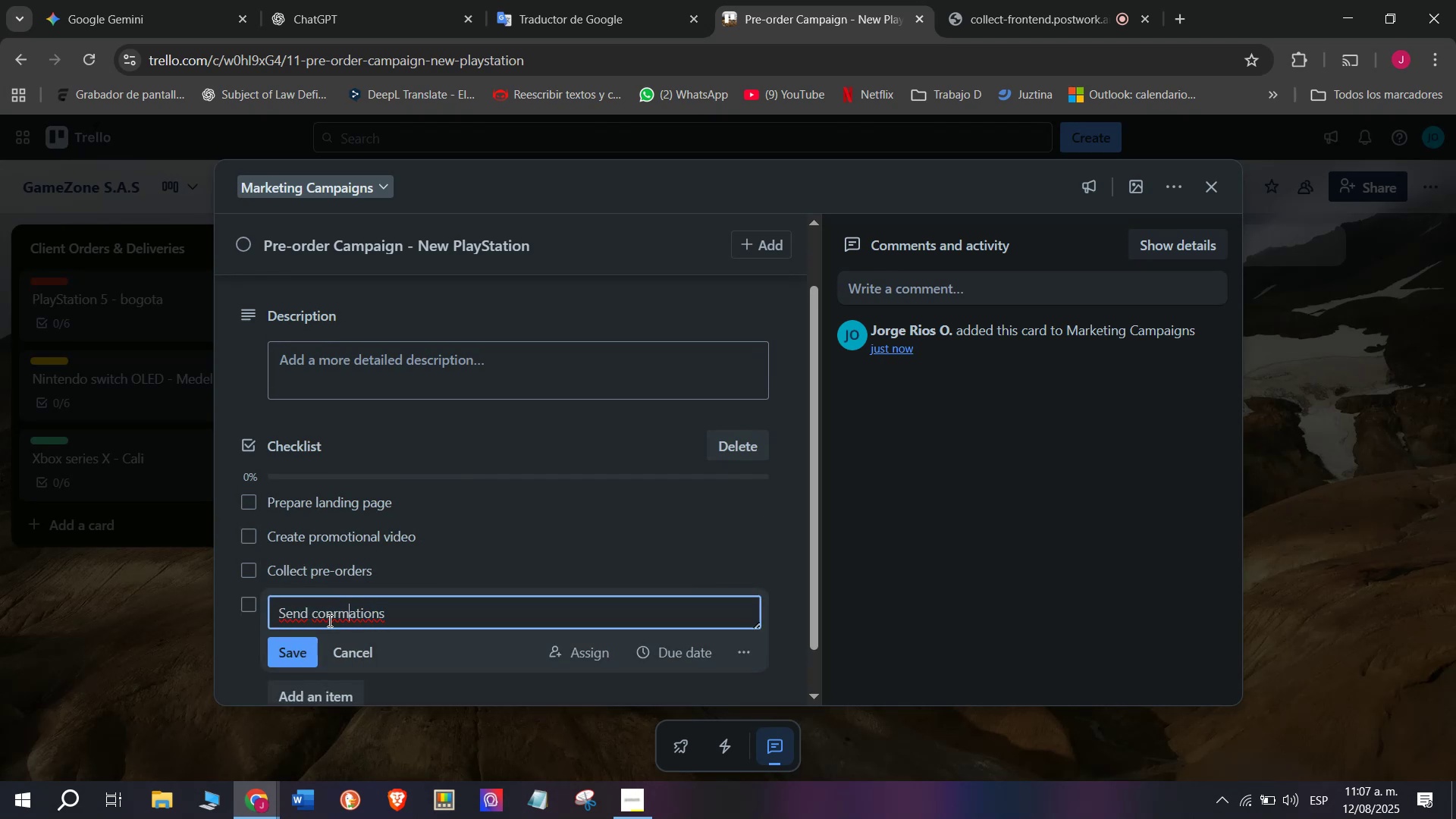 
left_click([332, 617])
 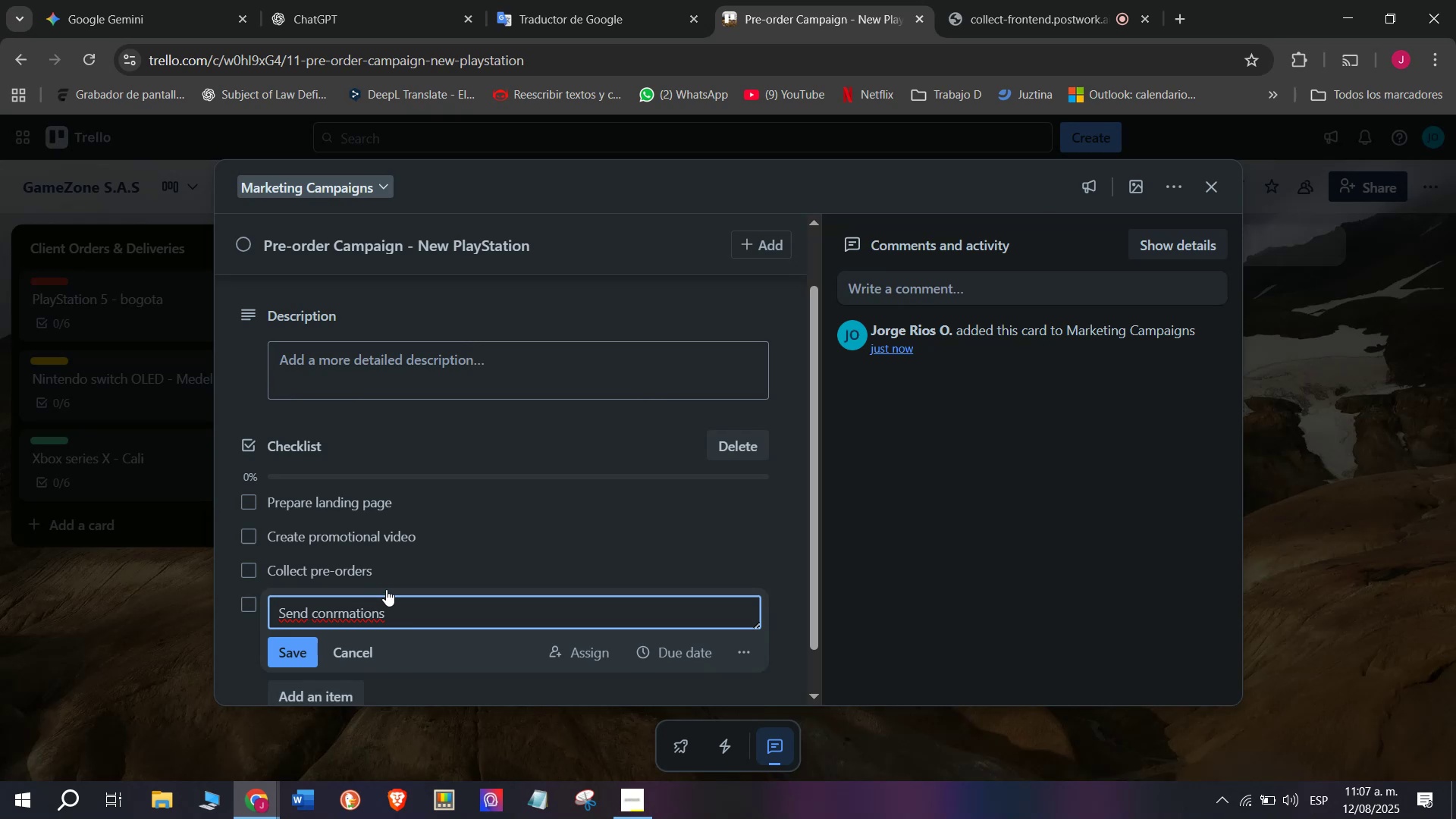 
type(fi)
 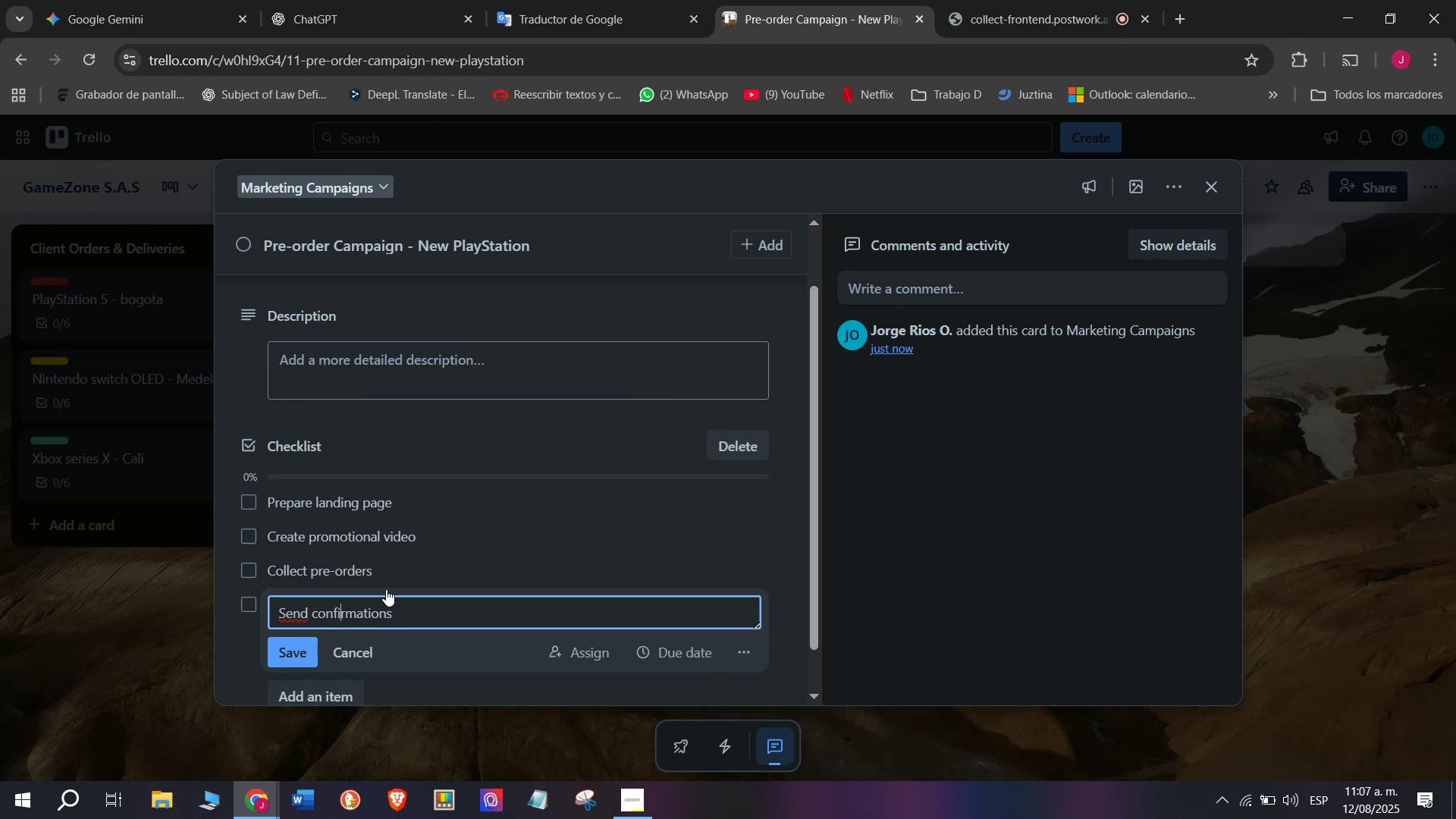 
key(Enter)
 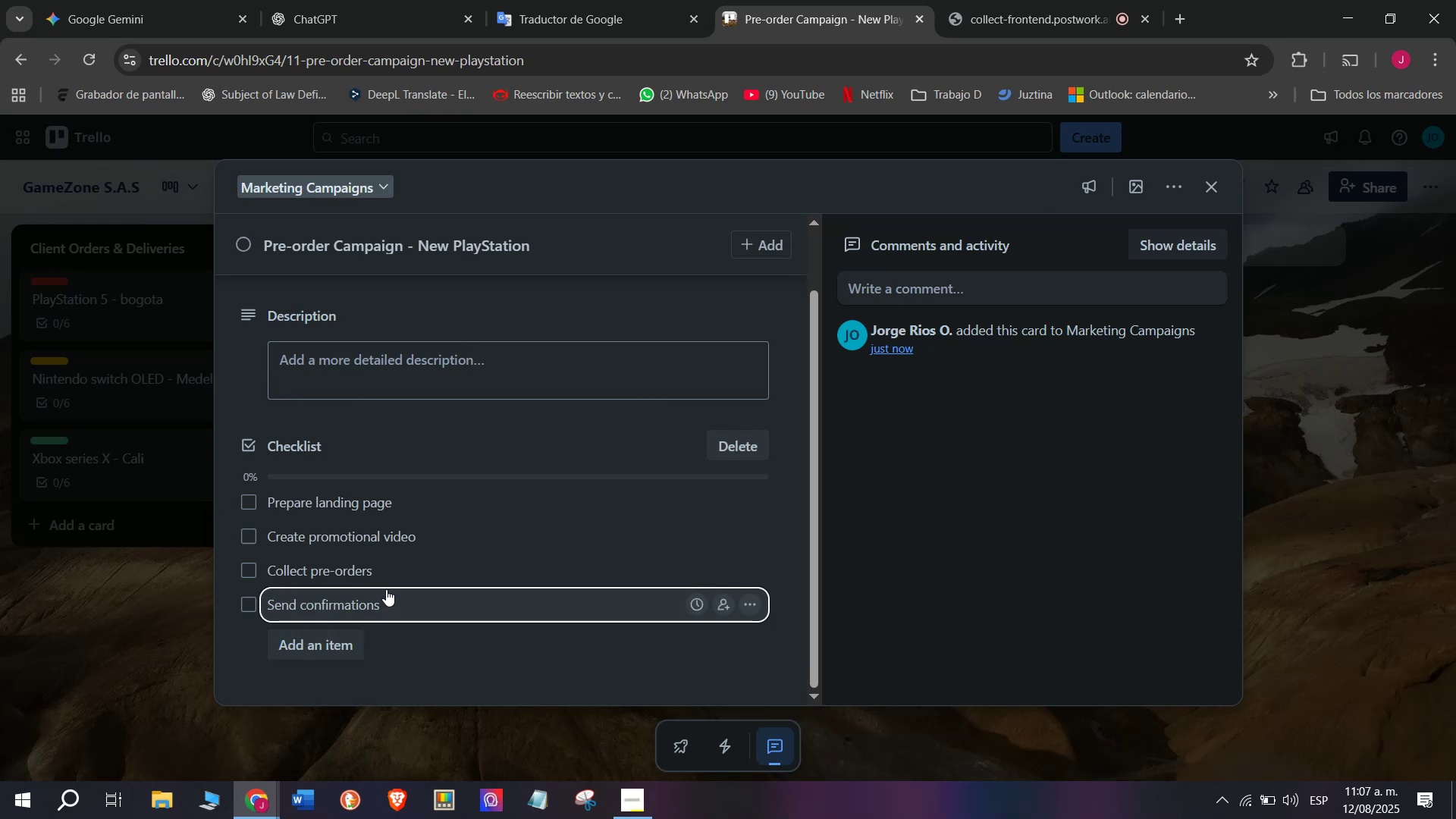 
scroll: coordinate [388, 603], scroll_direction: down, amount: 2.0
 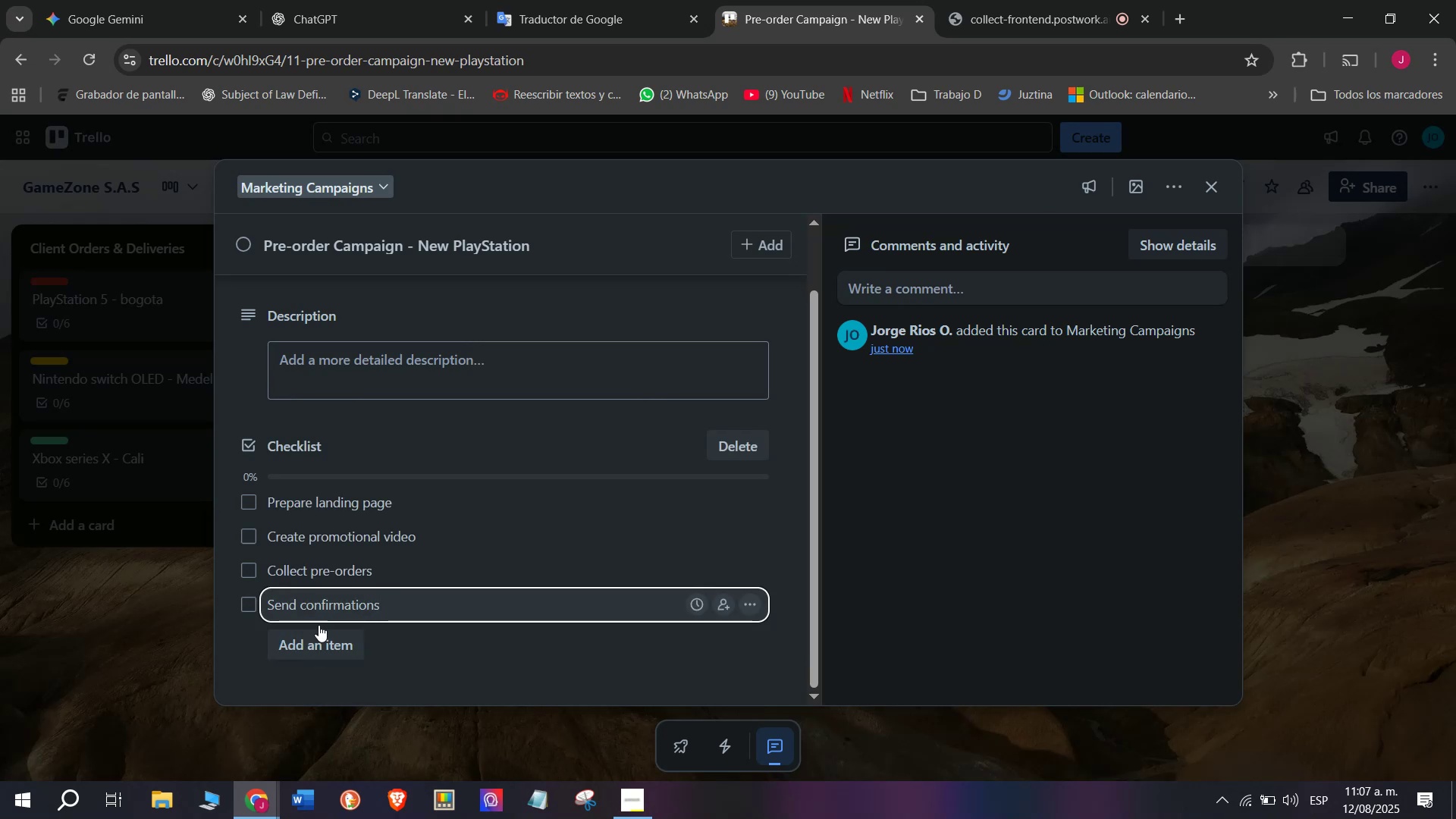 
left_click([323, 639])
 